 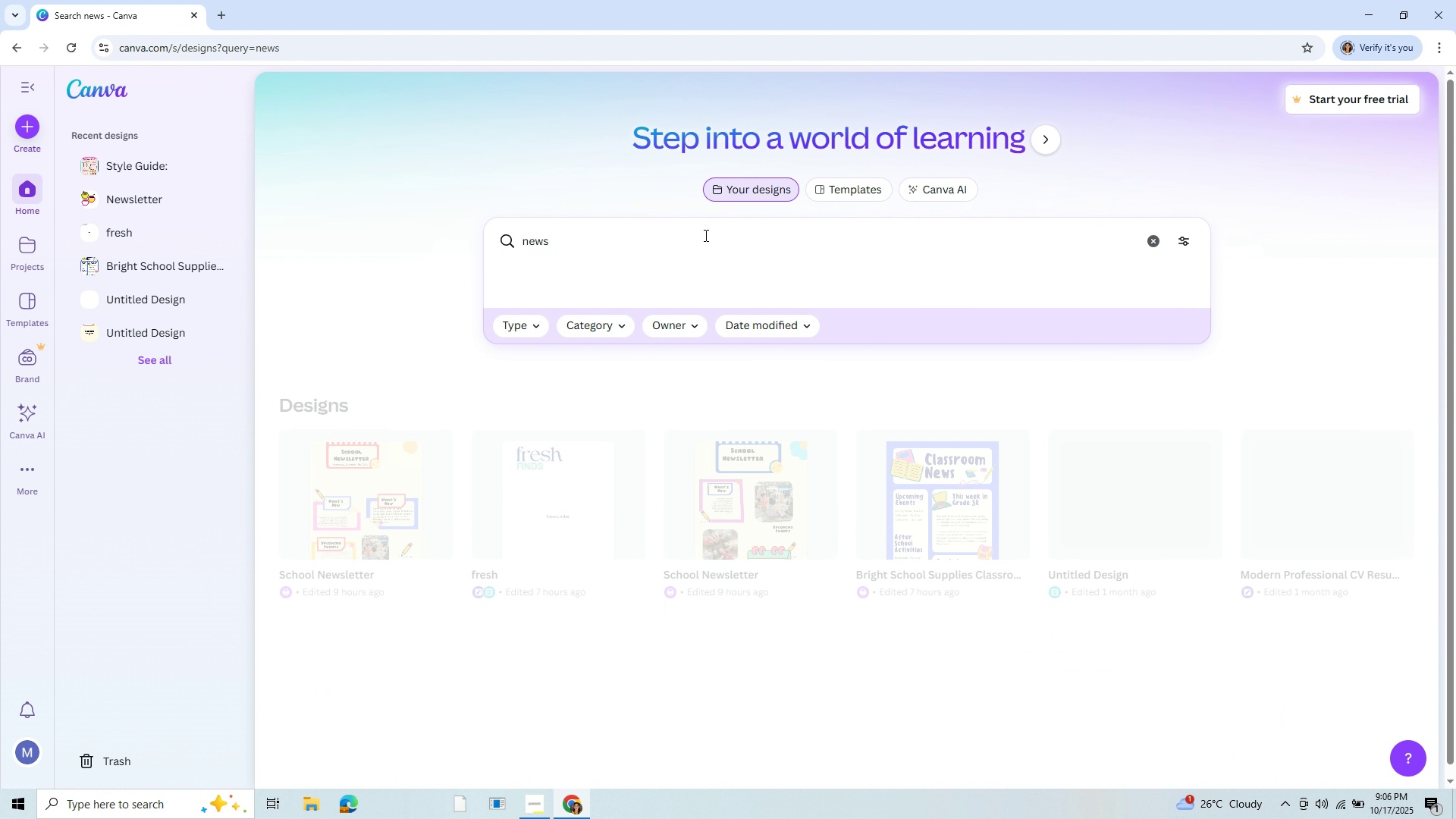 
left_click([627, 249])
 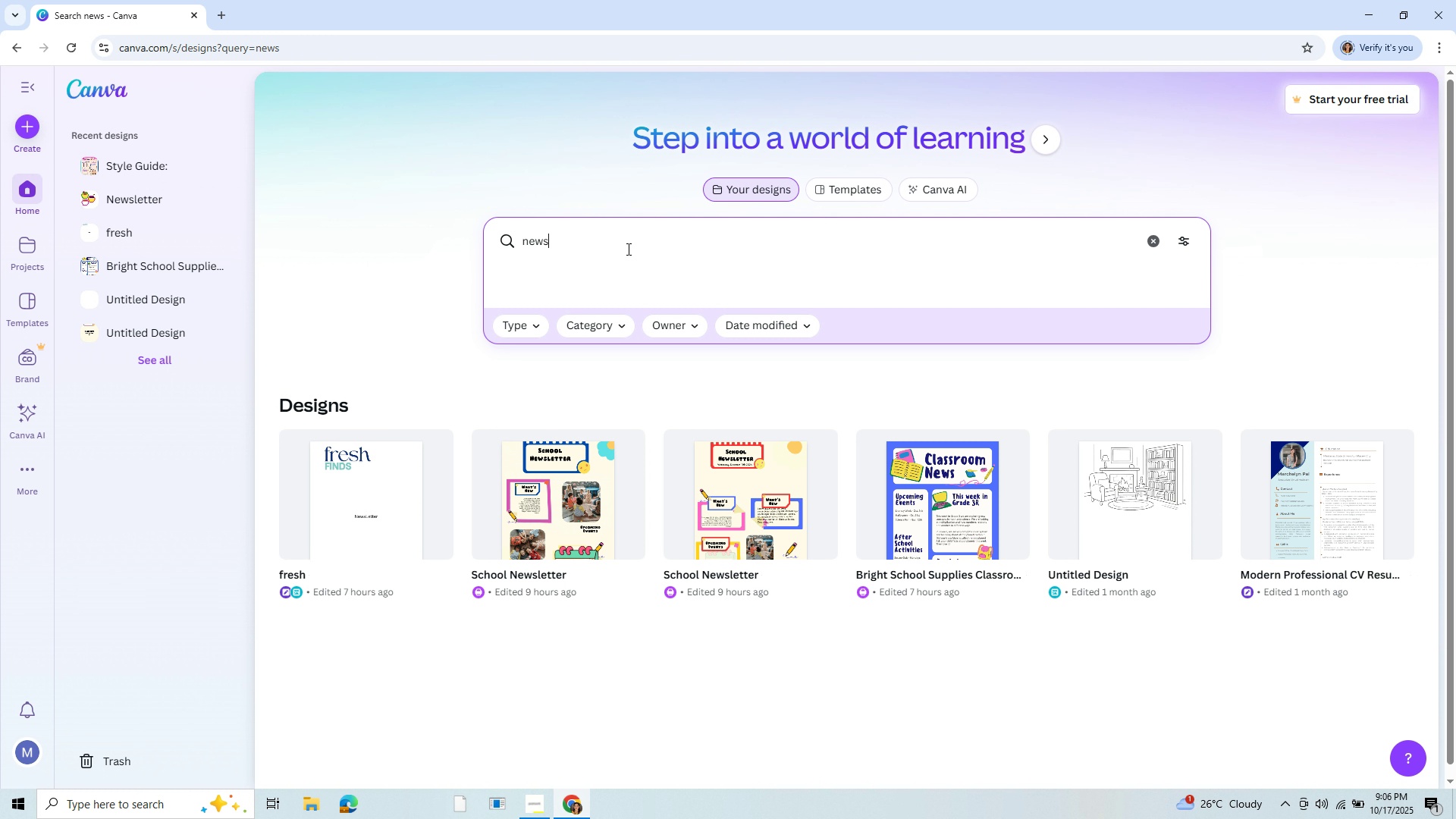 
type(papaer)
key(Backspace)
key(Backspace)
key(Backspace)
type(er)
 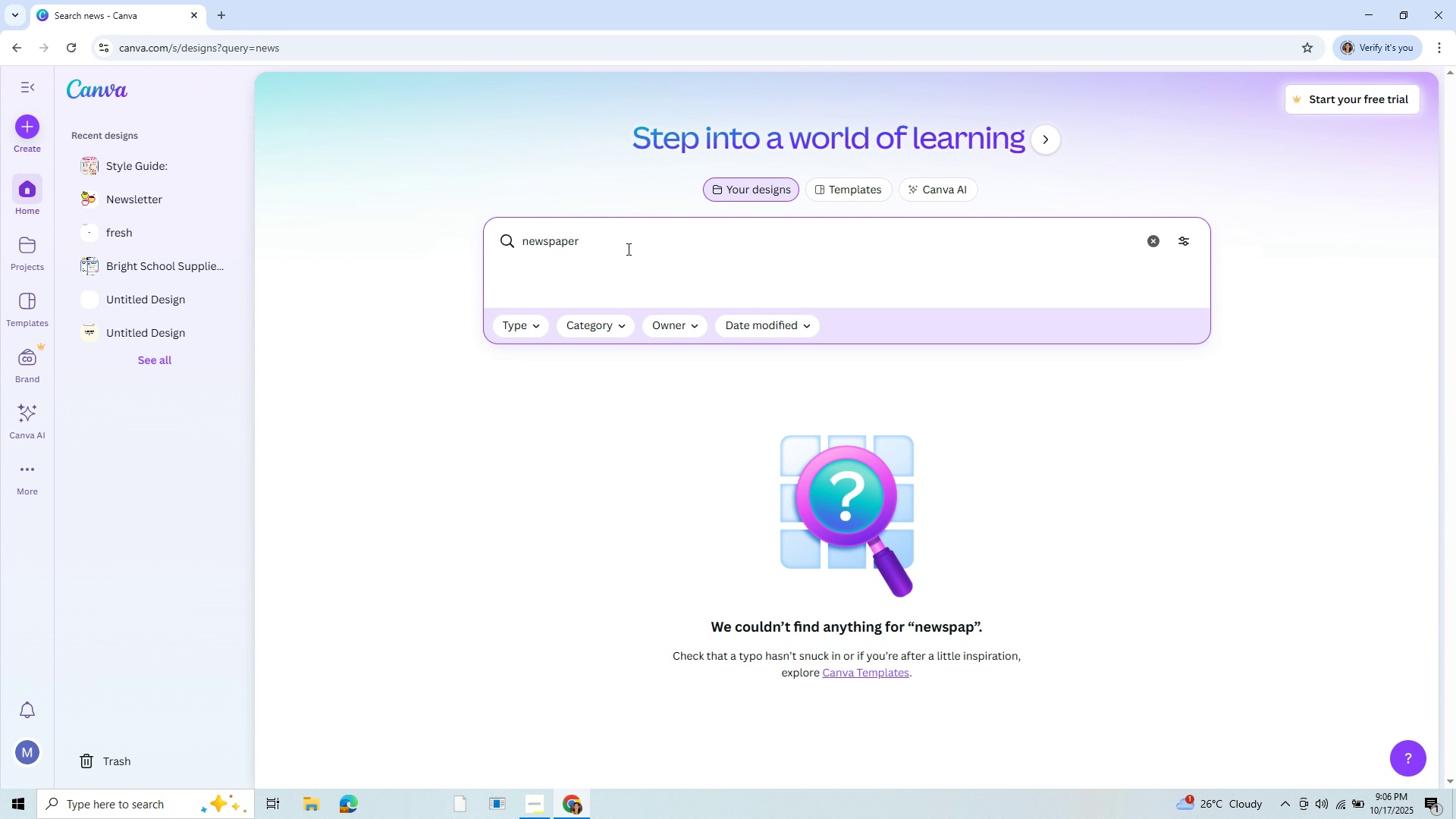 
key(Enter)
 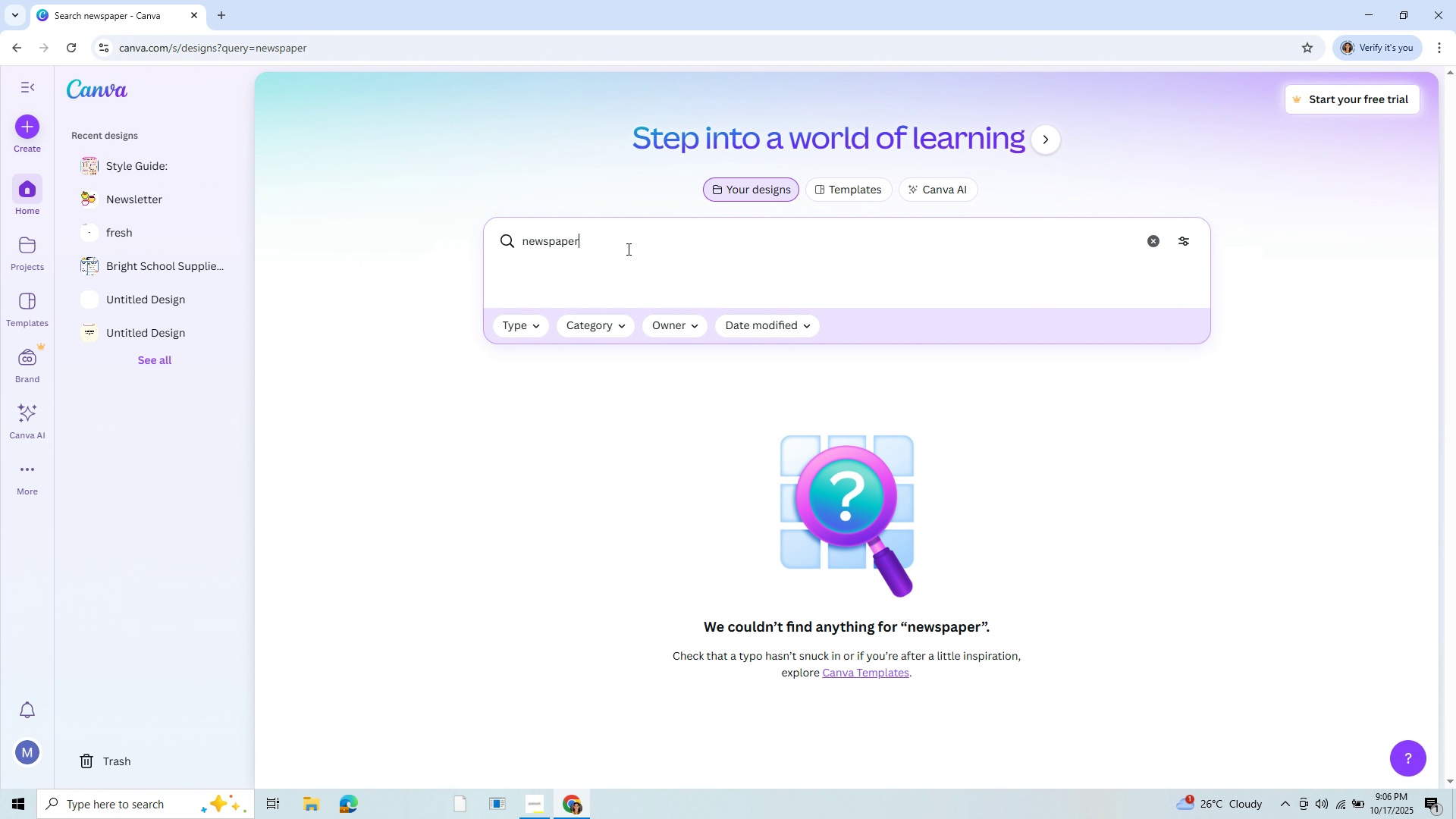 
left_click([627, 249])
 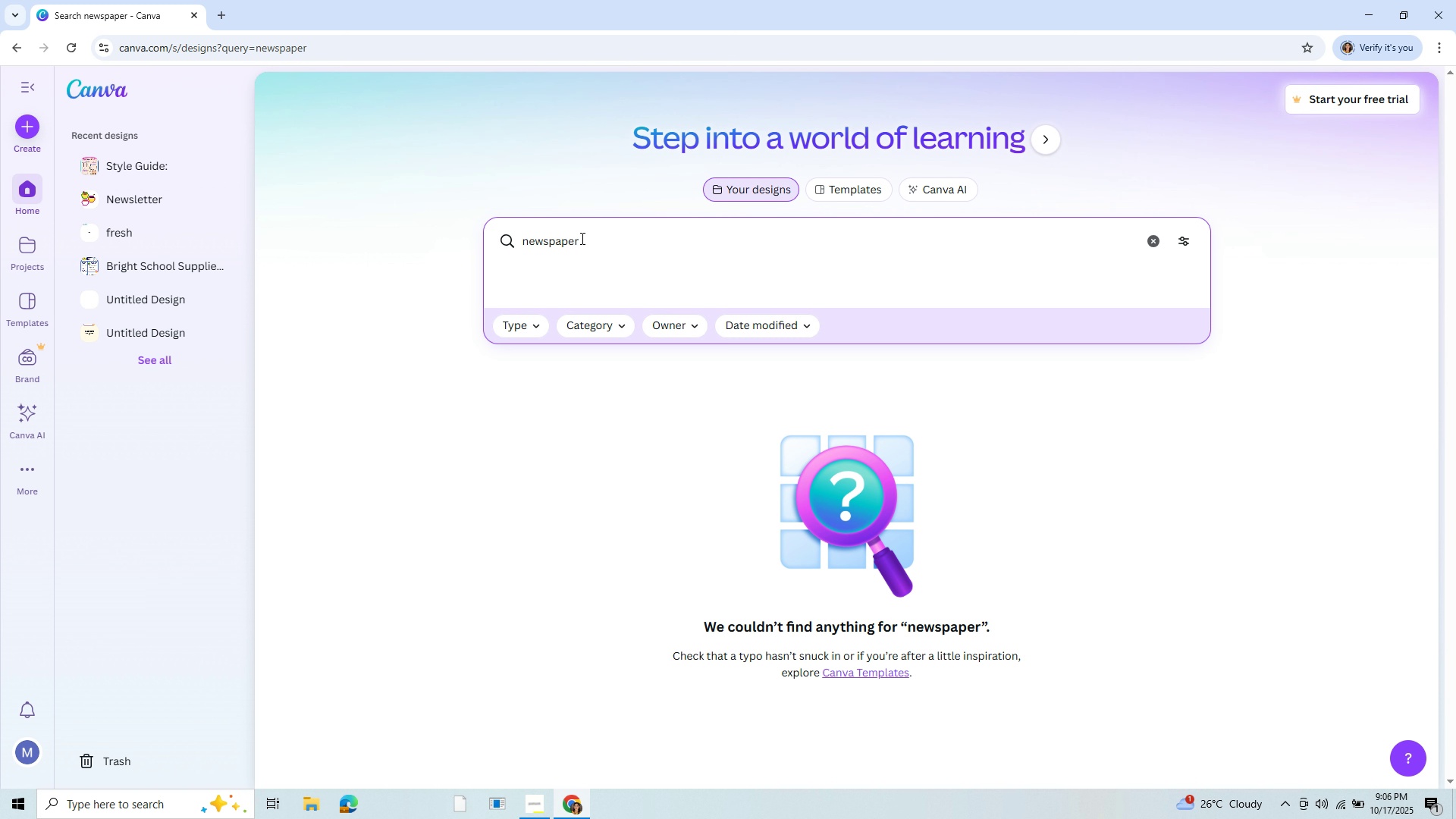 
left_click_drag(start_coordinate=[577, 244], to_coordinate=[522, 240])
 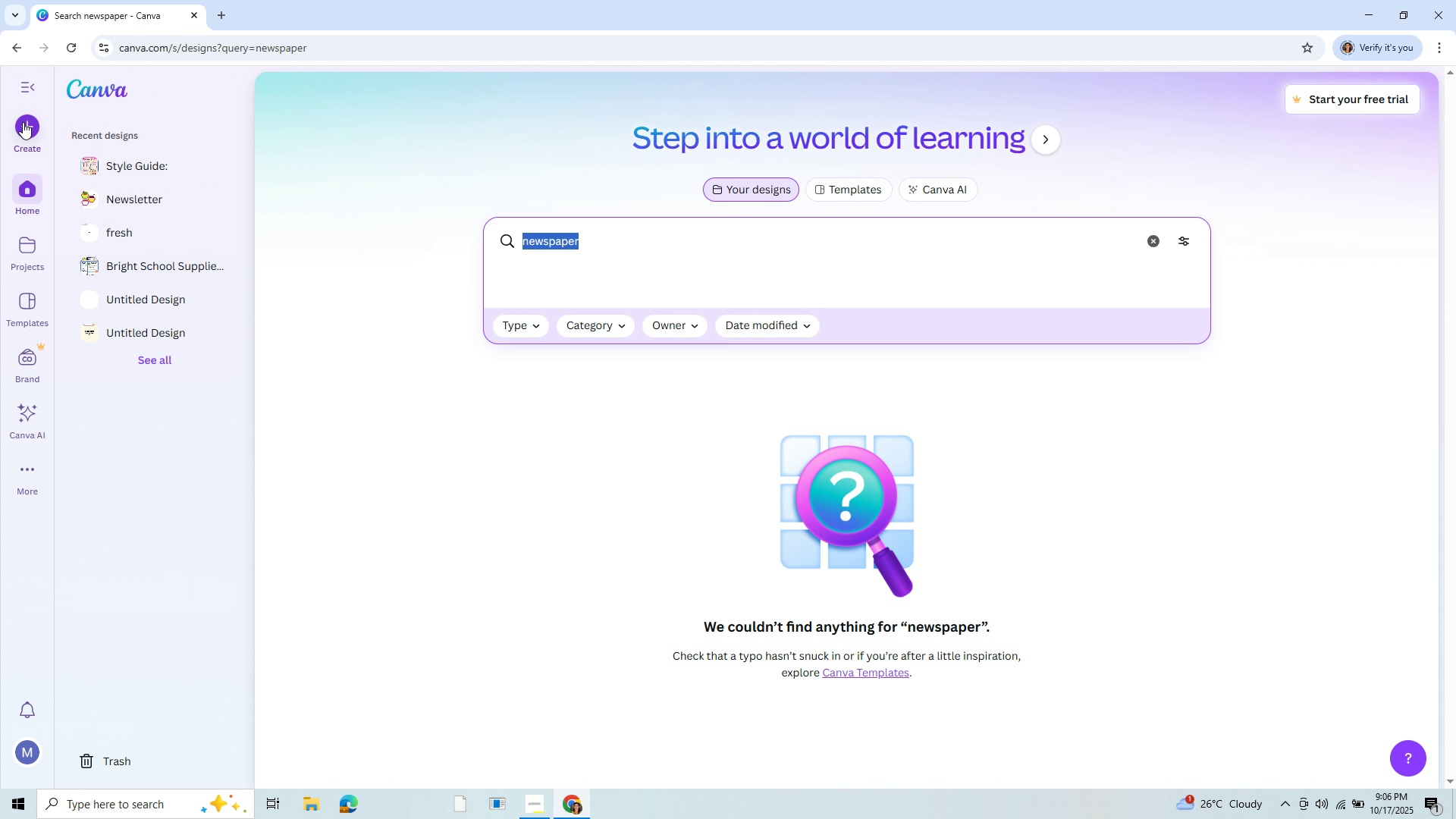 
left_click([23, 122])
 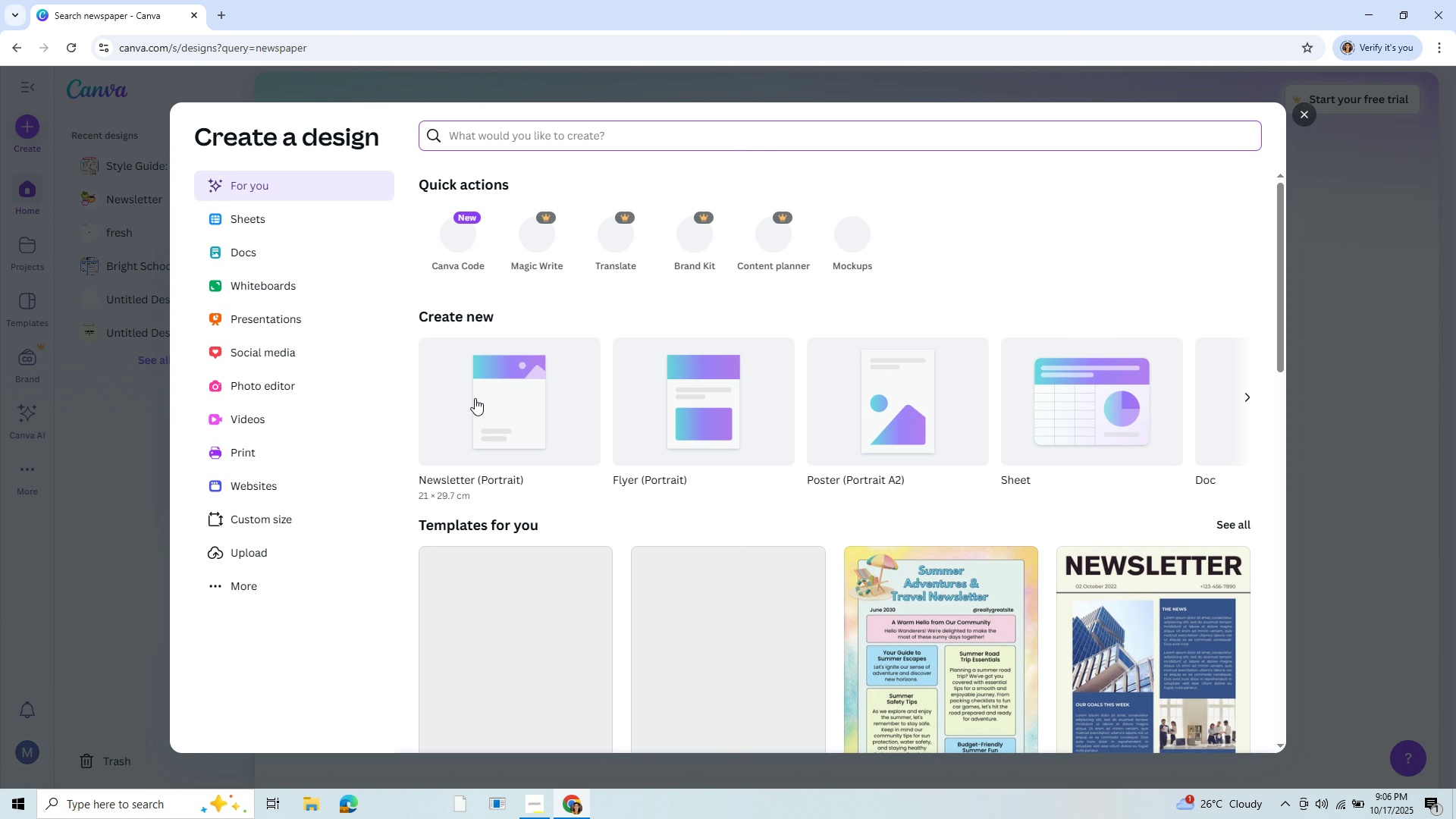 
left_click([503, 410])
 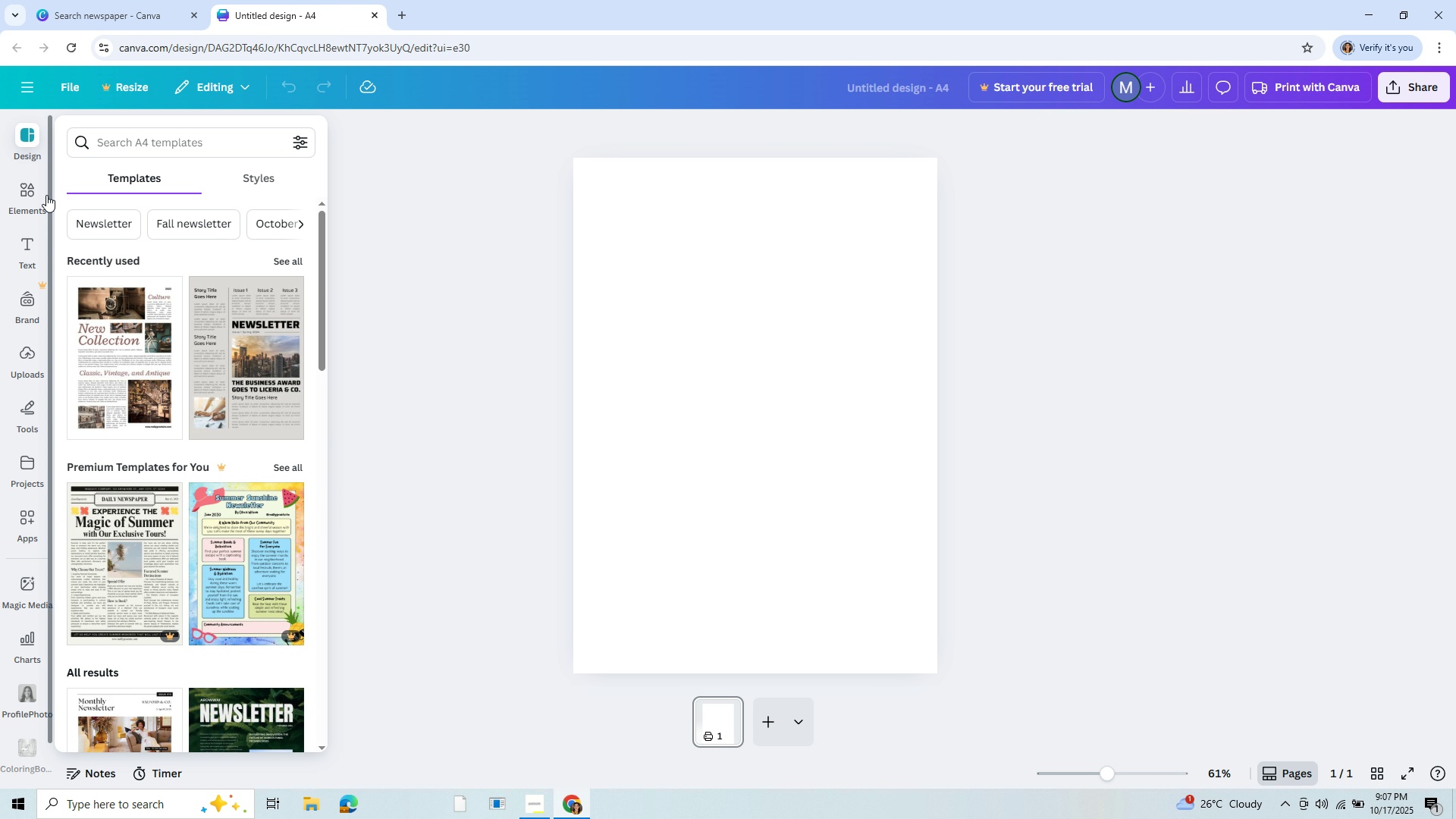 
wait(20.78)
 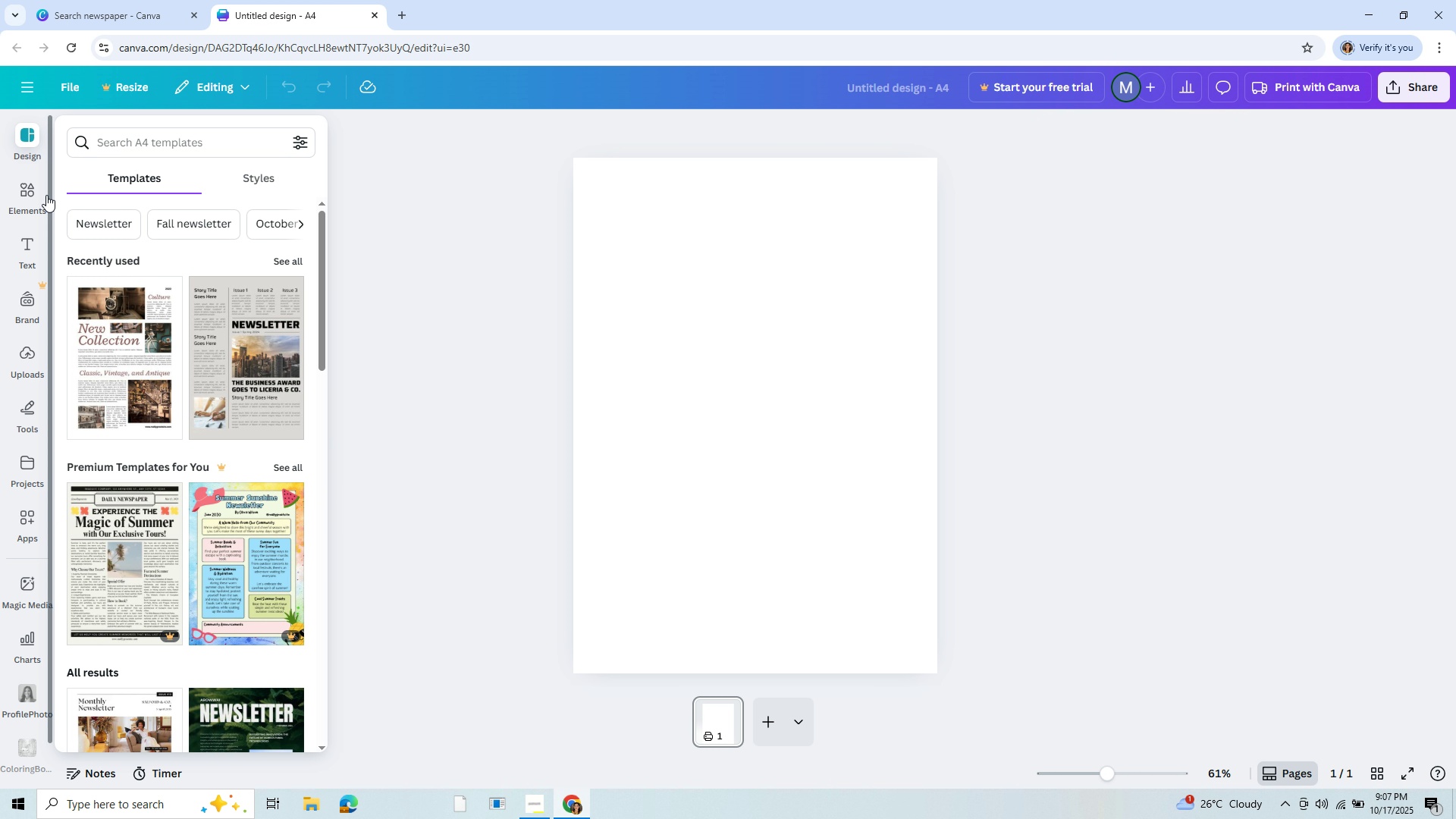 
left_click([25, 206])
 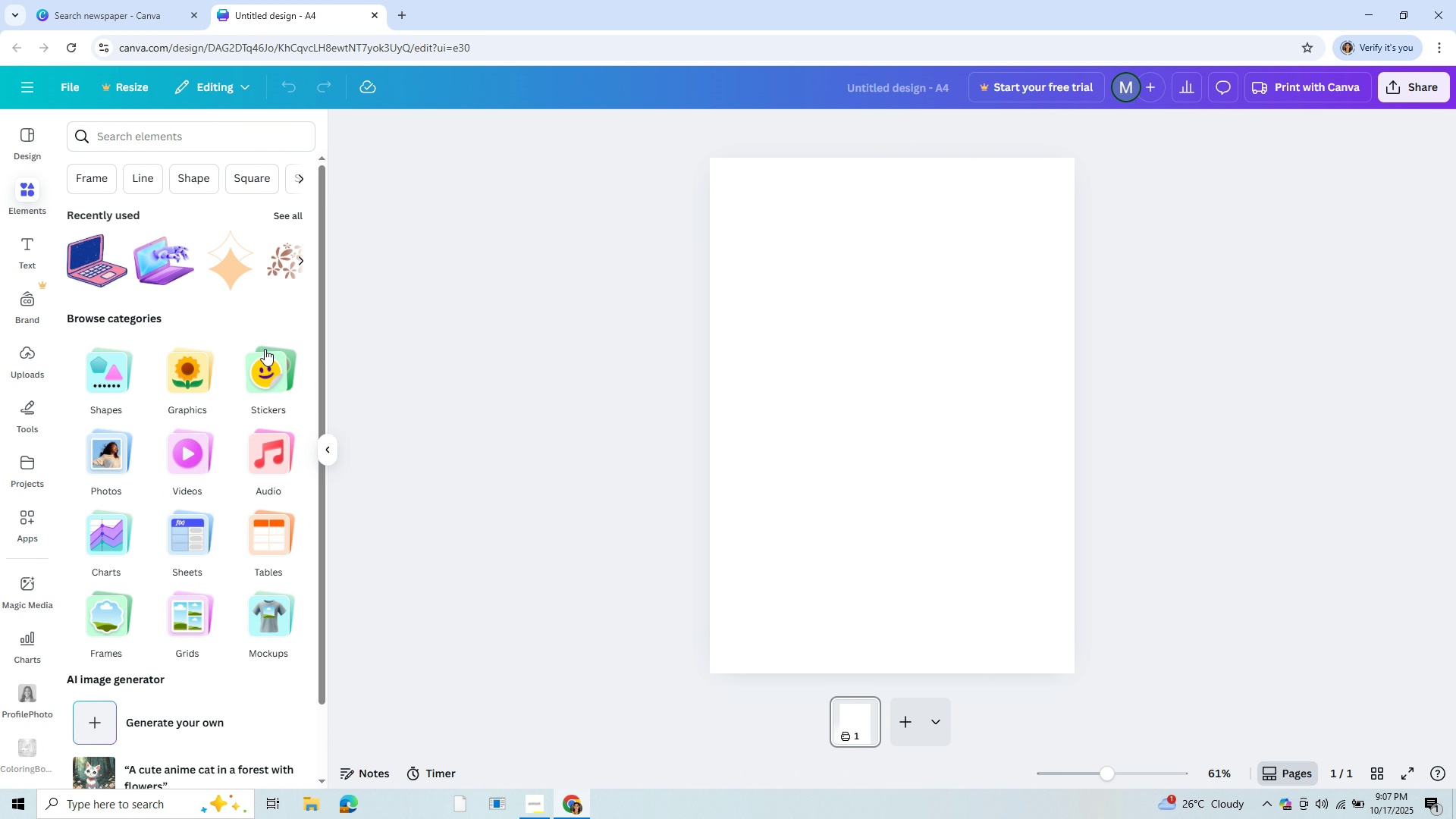 
left_click([243, 265])
 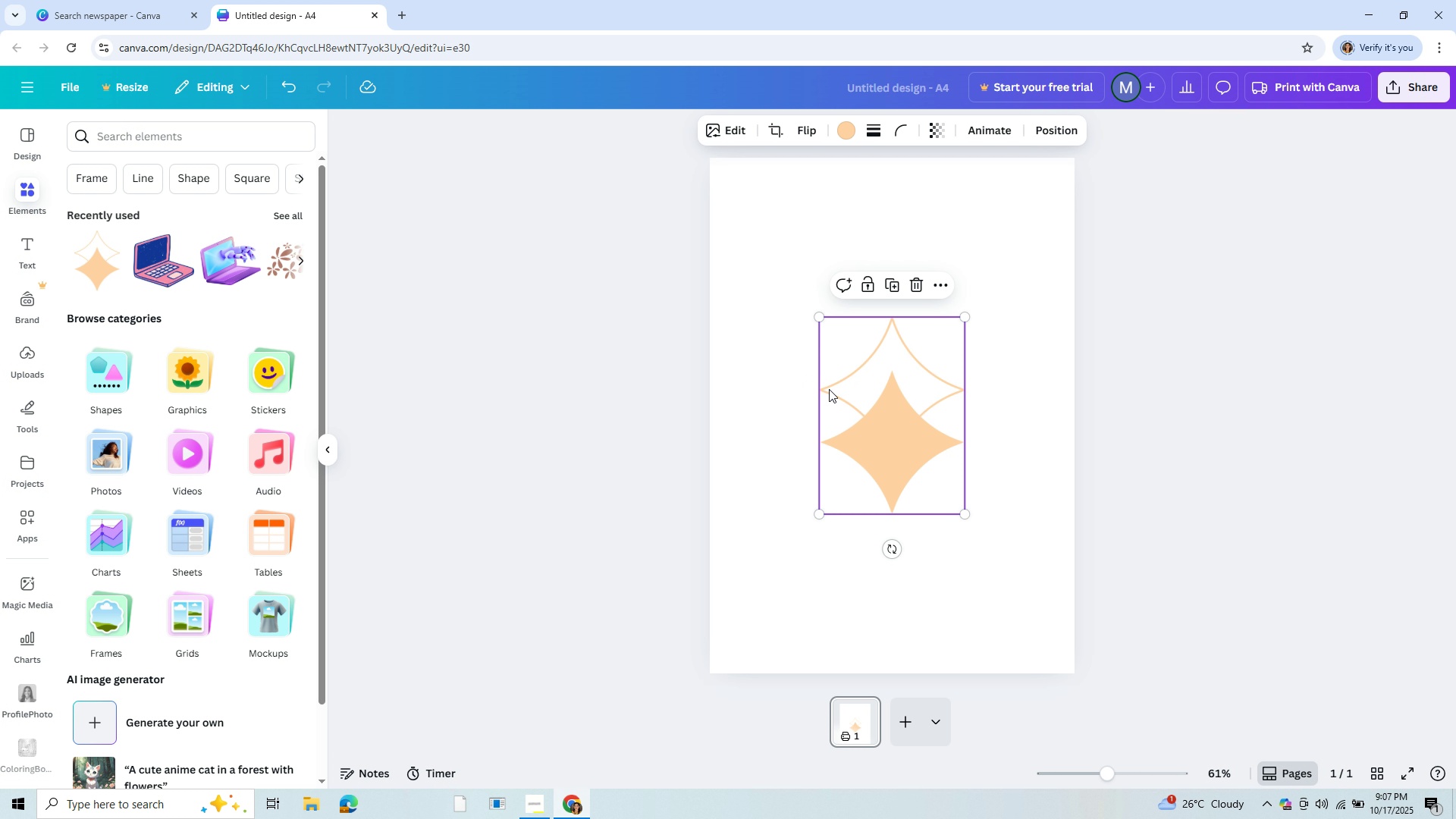 
left_click_drag(start_coordinate=[859, 397], to_coordinate=[782, 279])
 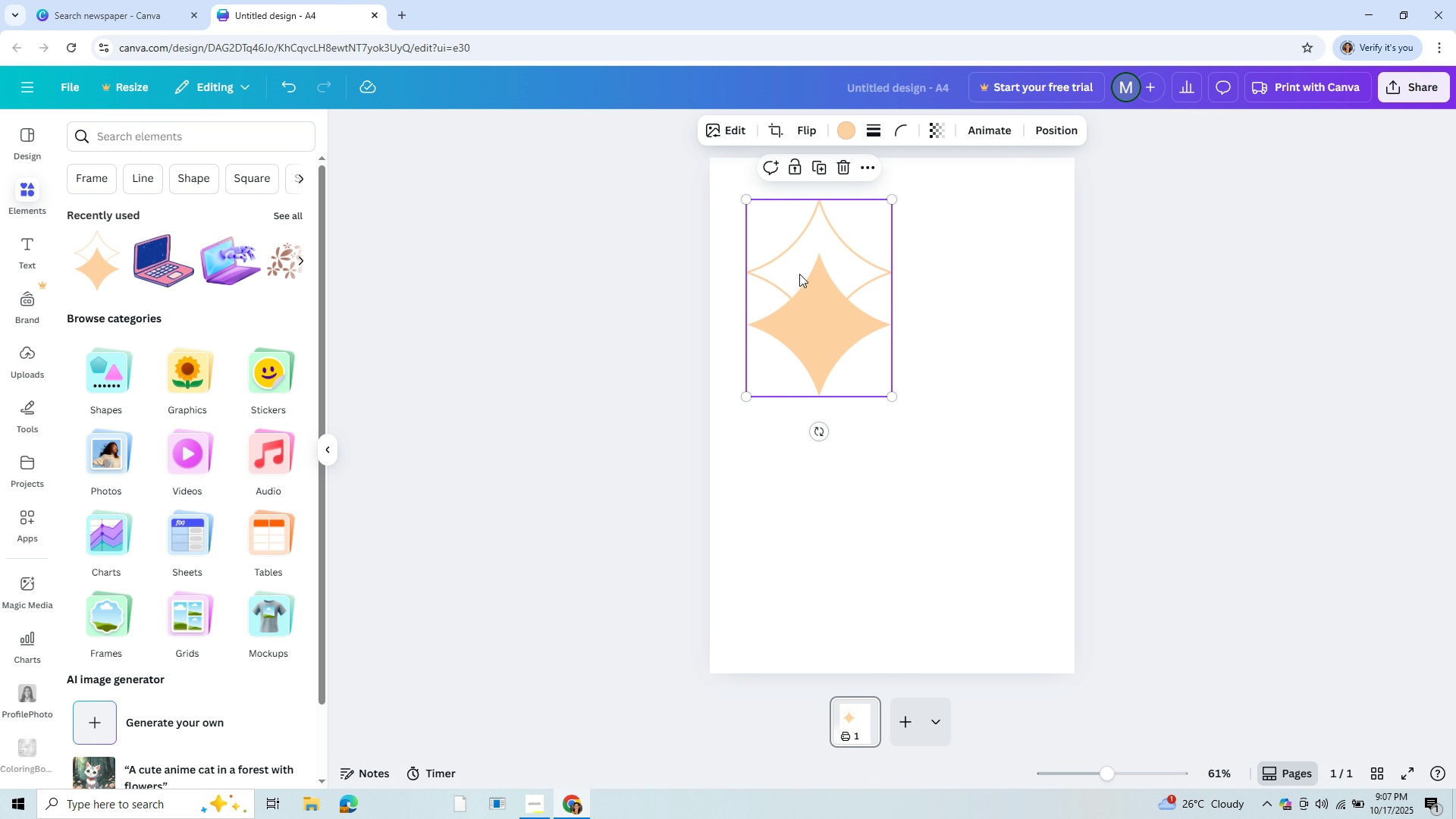 
left_click_drag(start_coordinate=[799, 274], to_coordinate=[785, 276])
 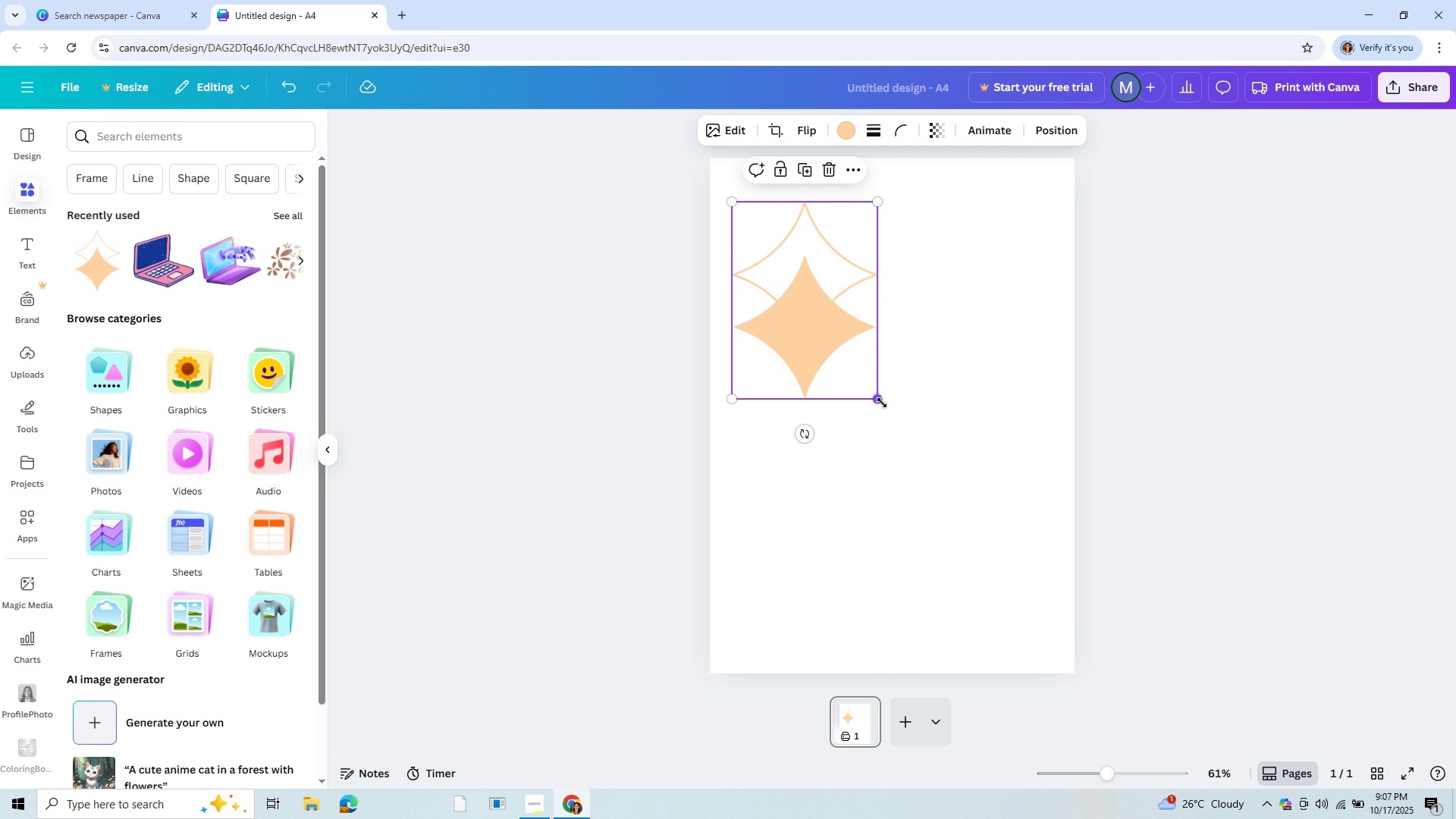 
left_click_drag(start_coordinate=[882, 403], to_coordinate=[809, 299])
 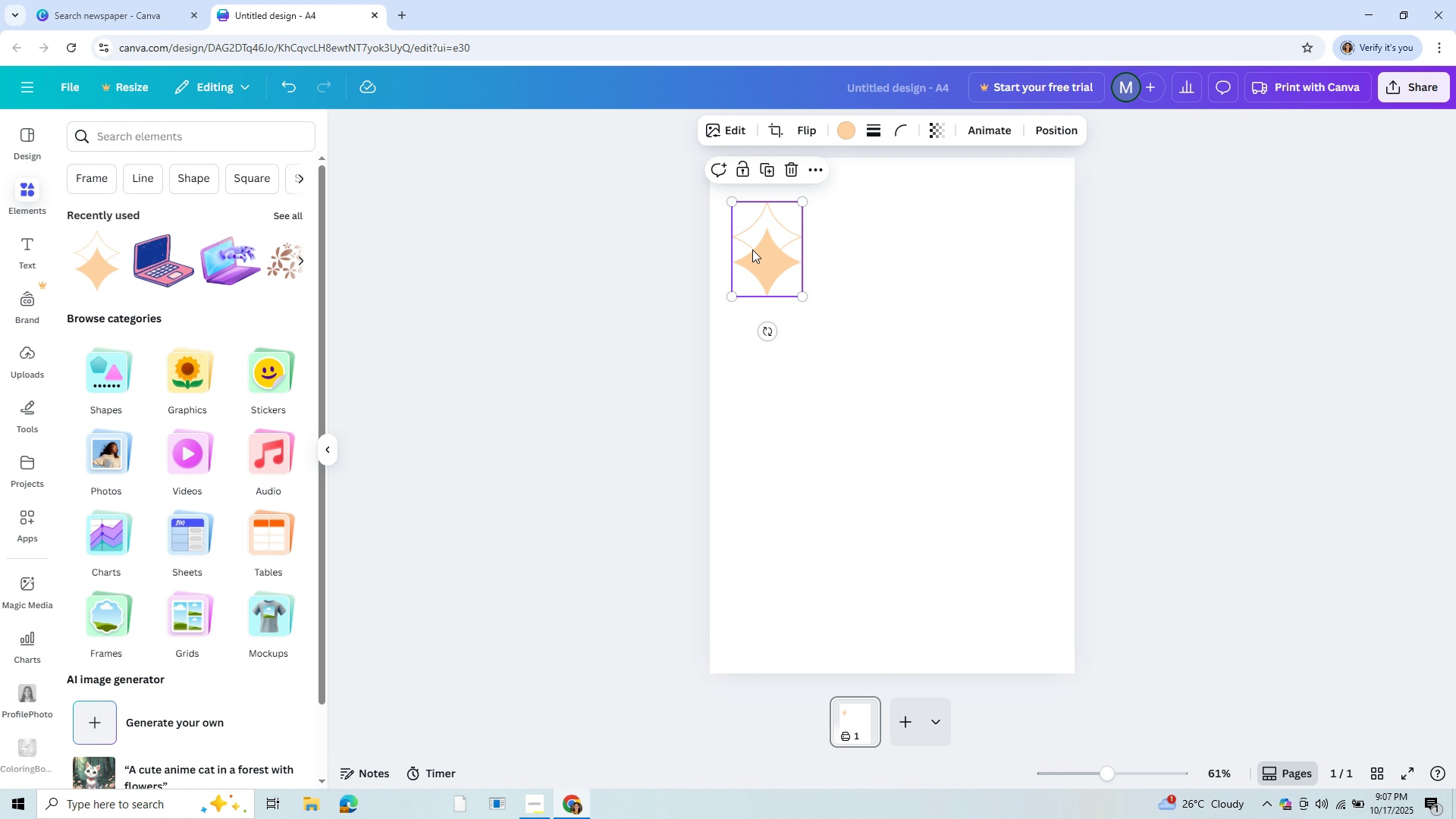 
left_click([752, 249])
 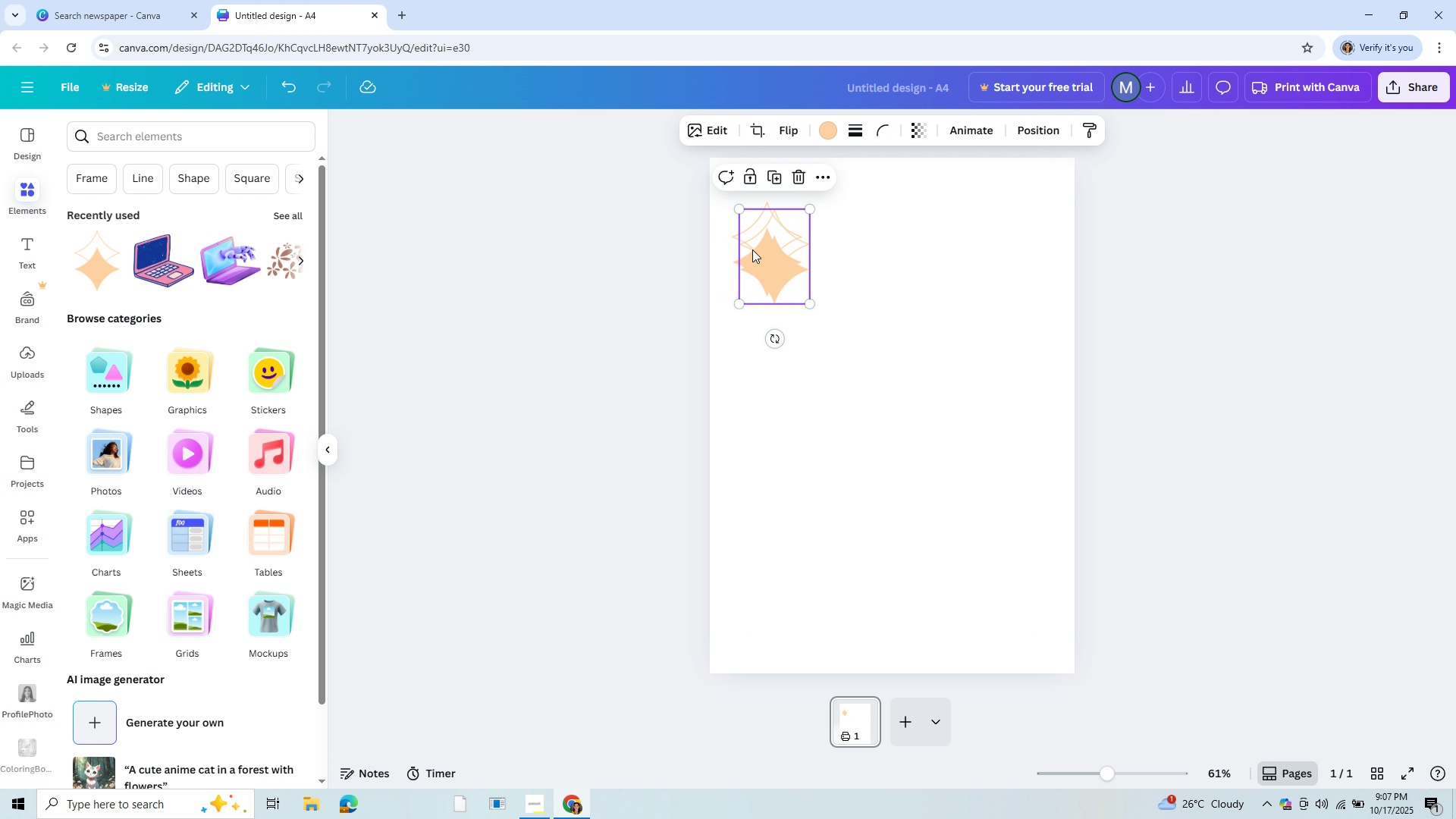 
key(Control+C)
 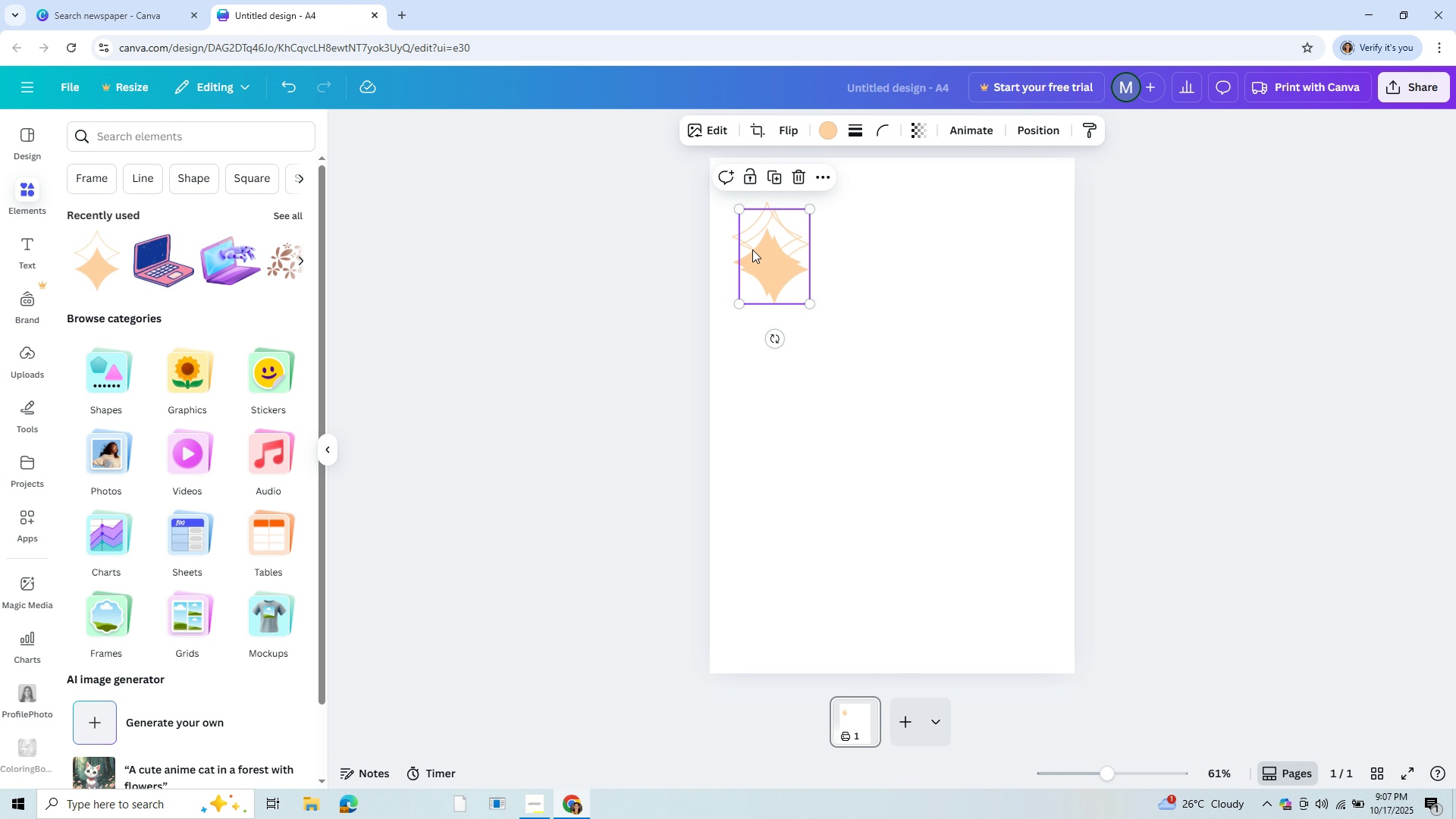 
key(Control+V)
 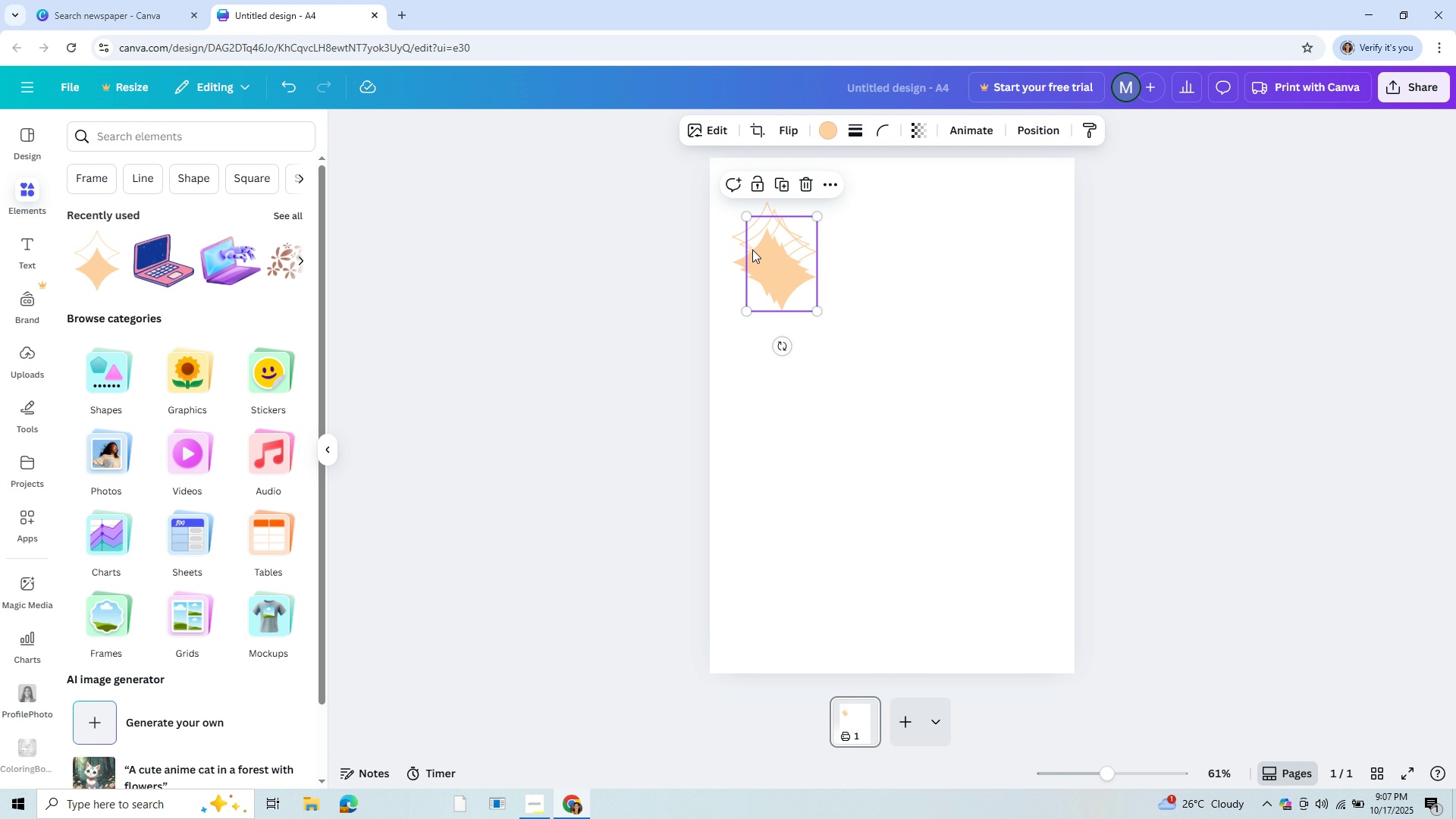 
key(Control+V)
 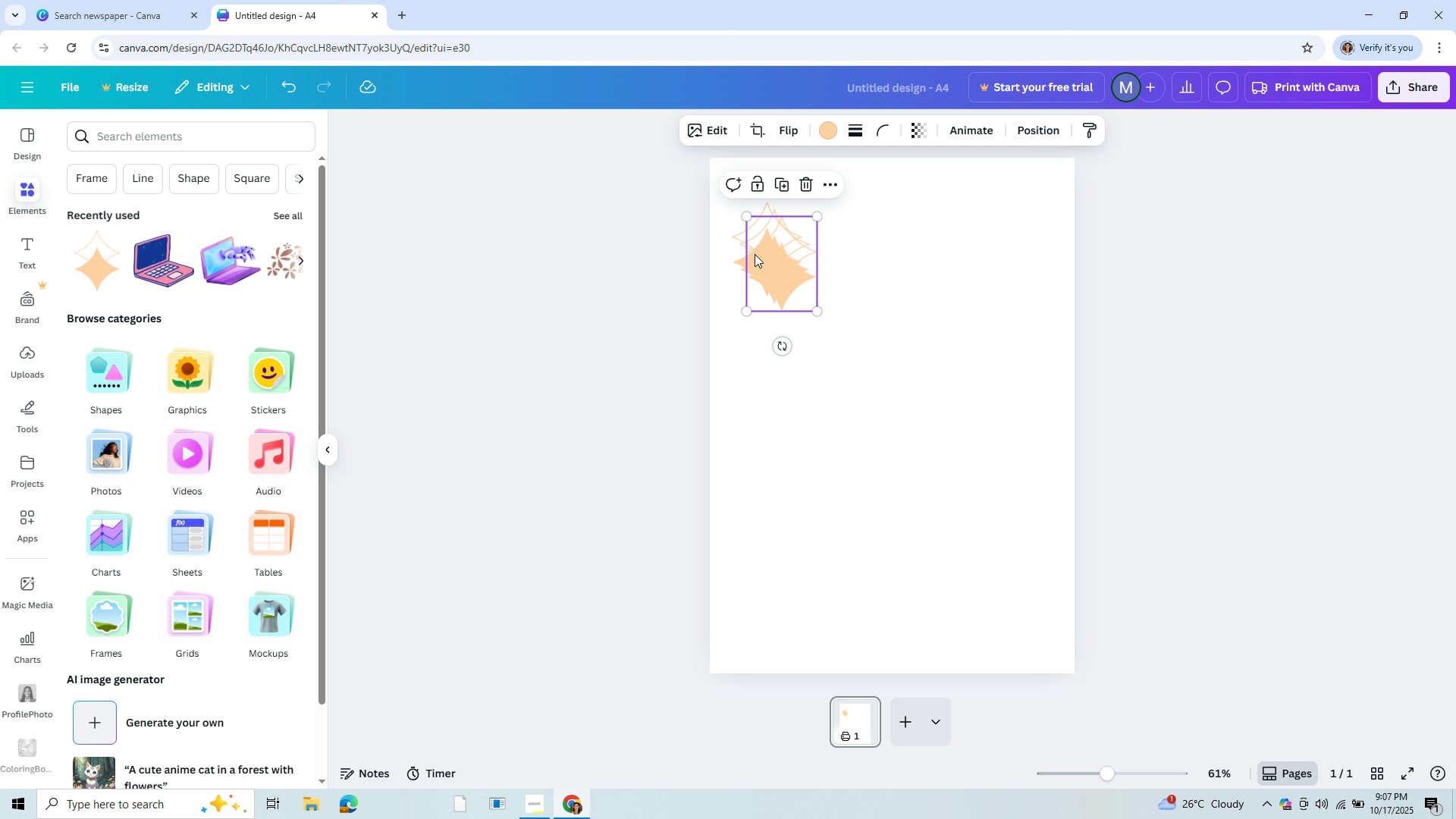 
left_click_drag(start_coordinate=[752, 249], to_coordinate=[851, 369])
 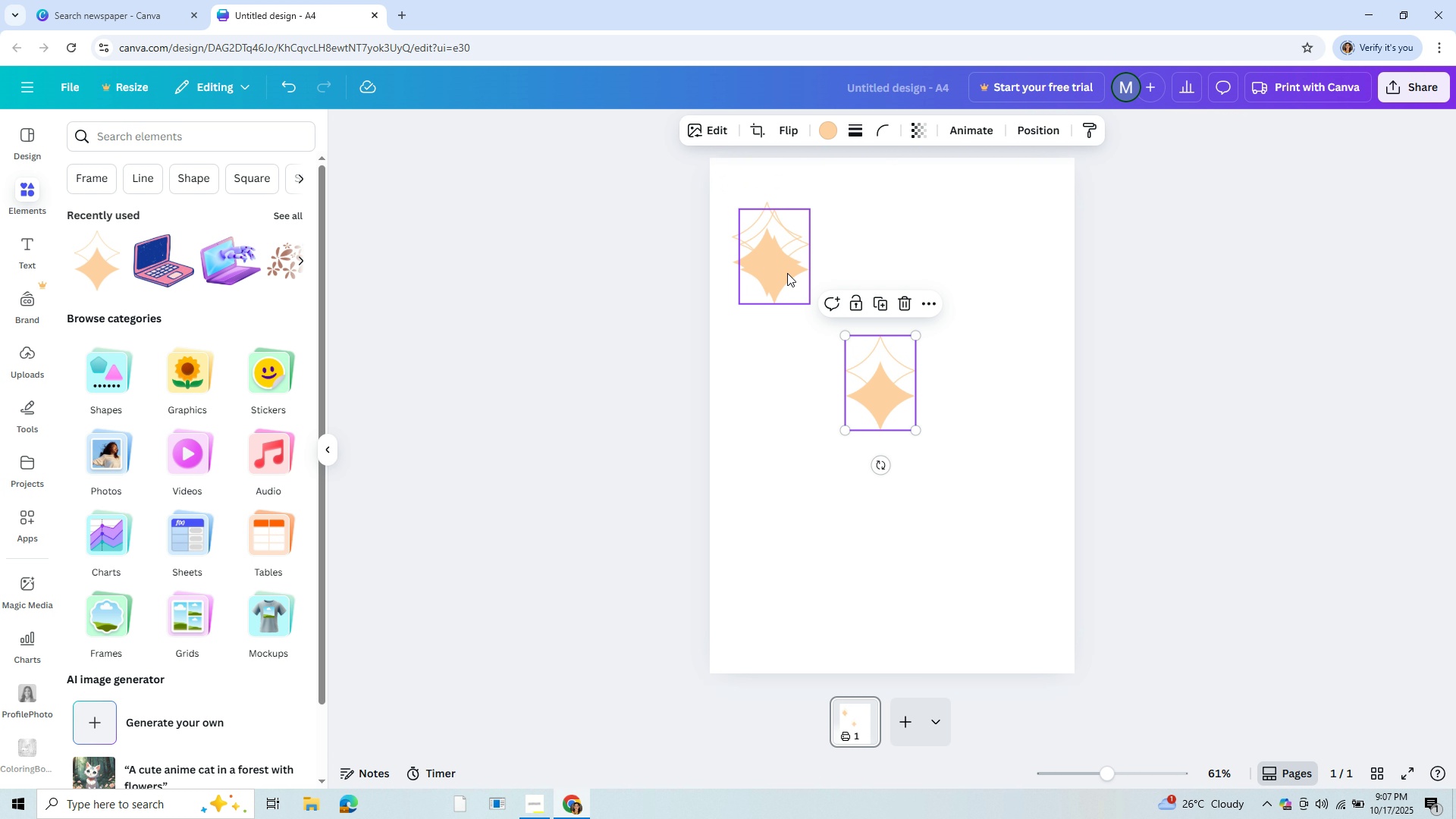 
left_click_drag(start_coordinate=[787, 273], to_coordinate=[817, 544])
 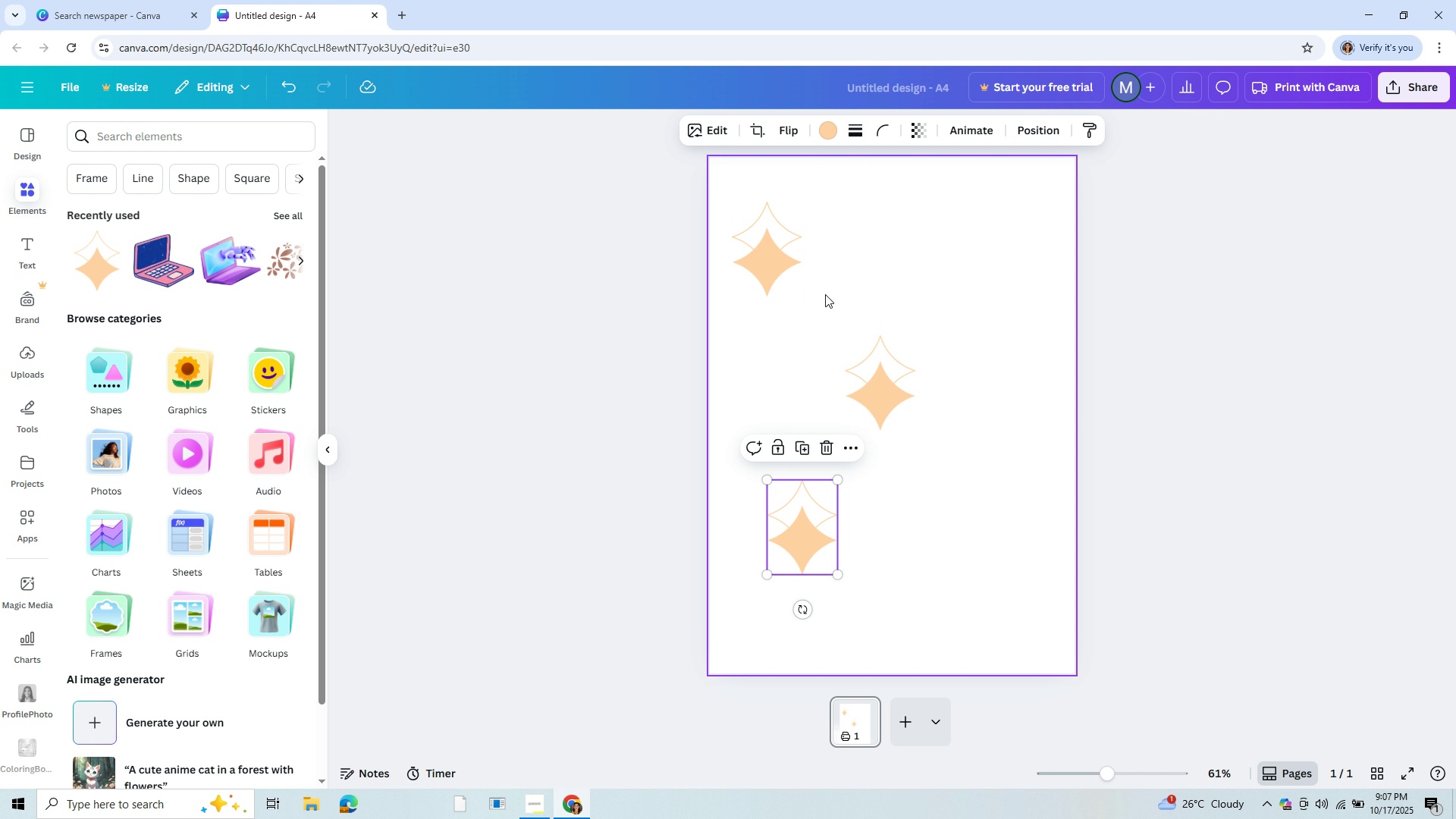 
key(Control+V)
 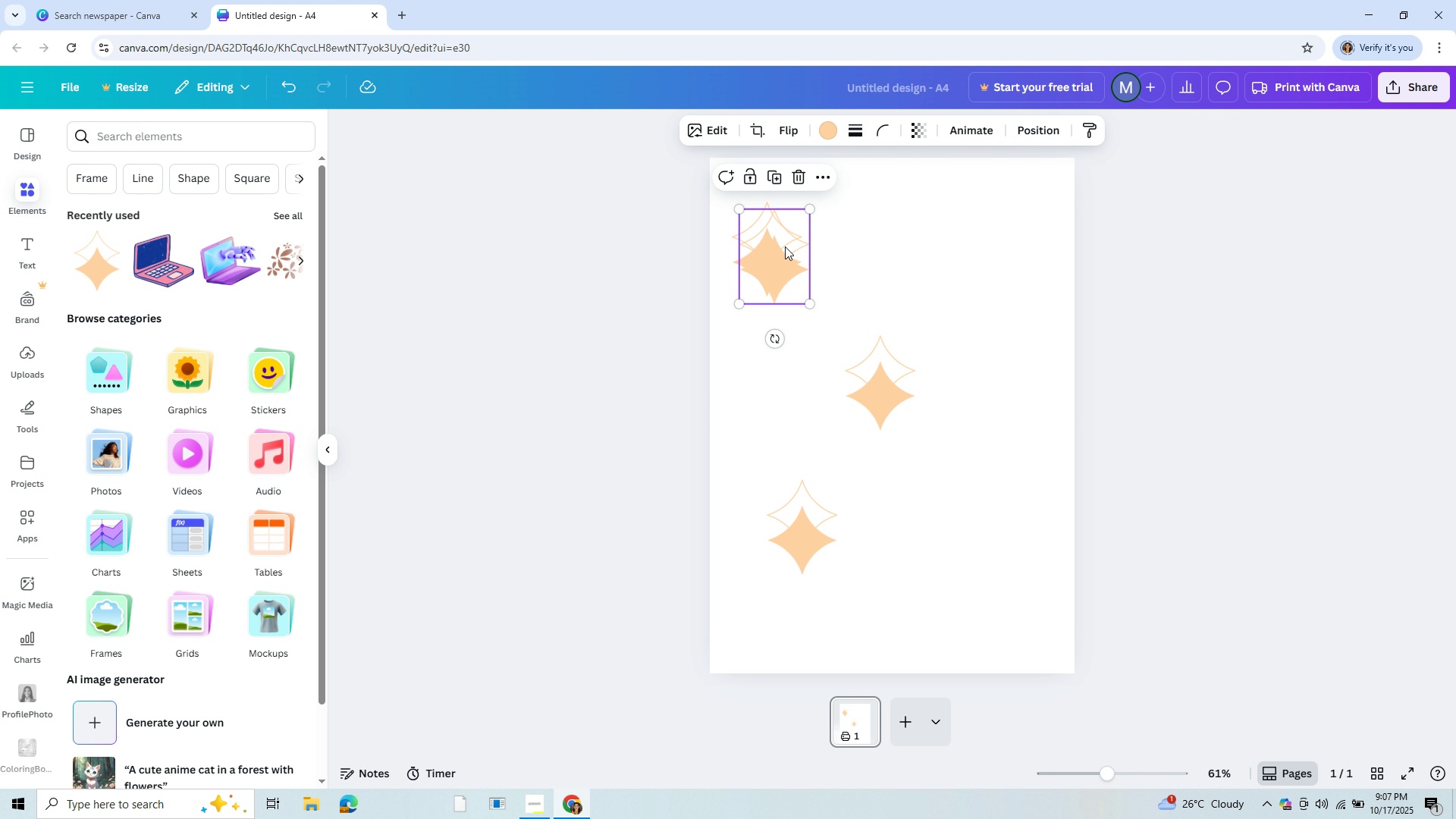 
left_click_drag(start_coordinate=[784, 250], to_coordinate=[799, 375])
 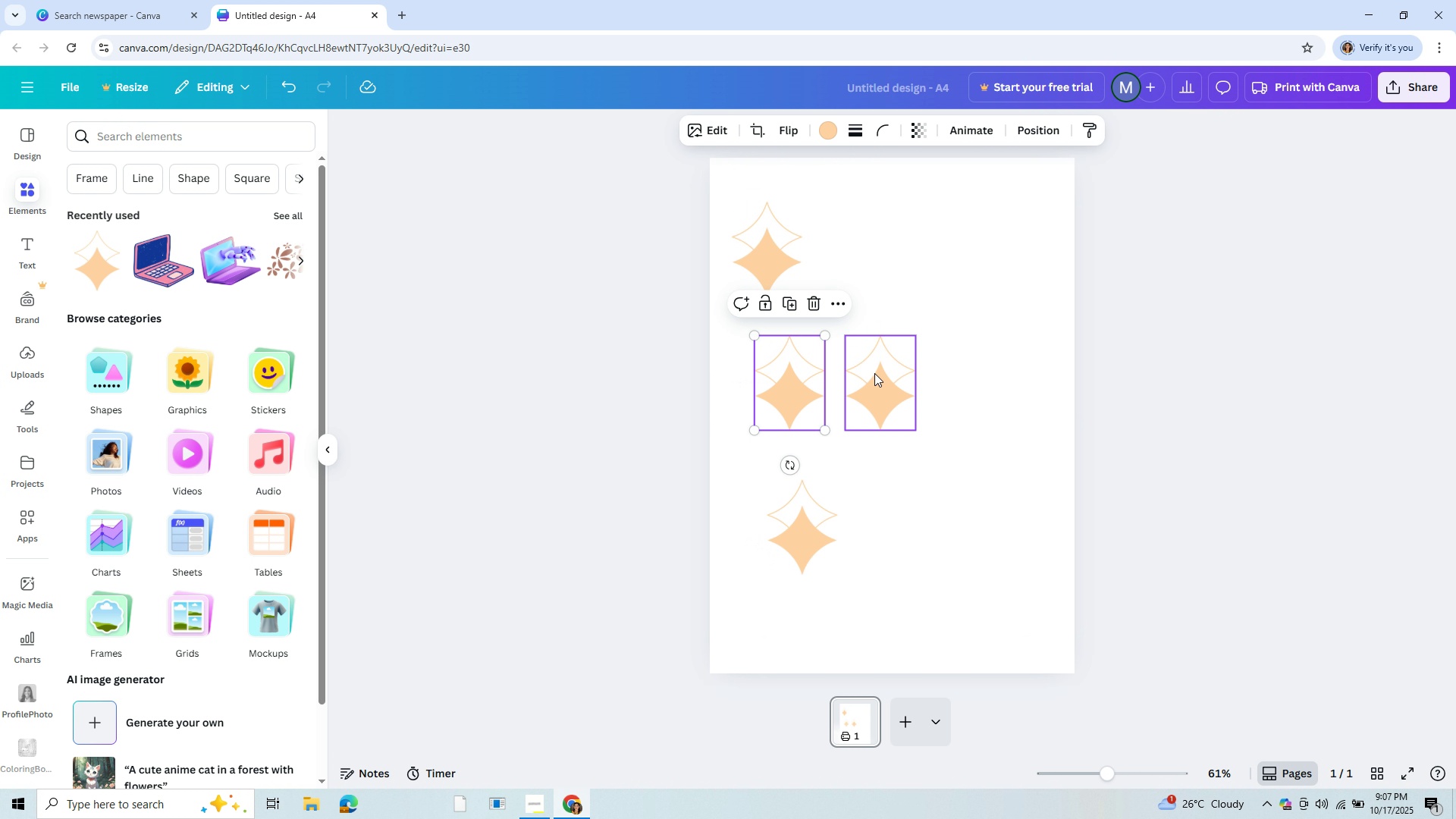 
left_click_drag(start_coordinate=[874, 373], to_coordinate=[920, 442])
 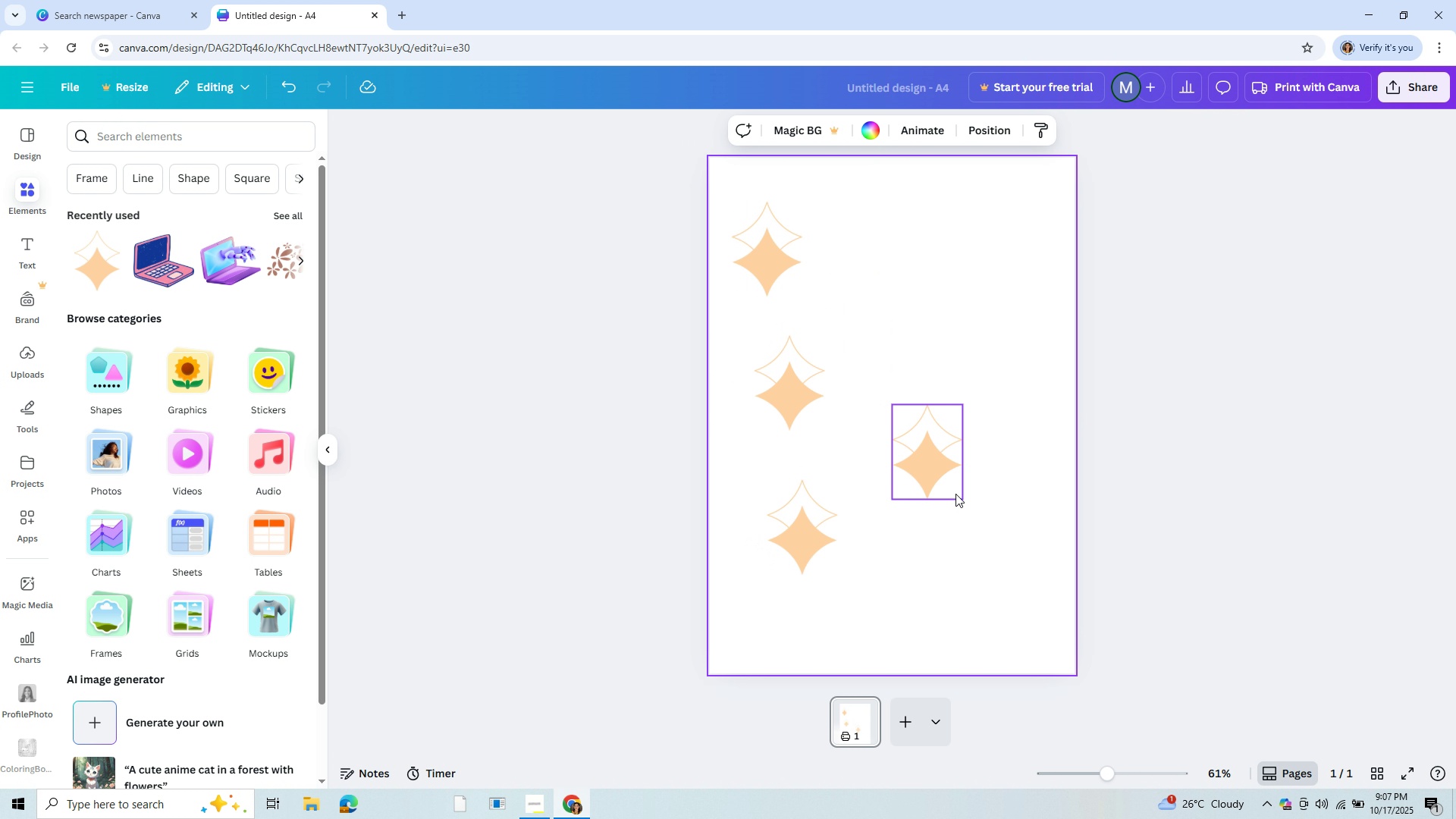 
left_click([949, 478])
 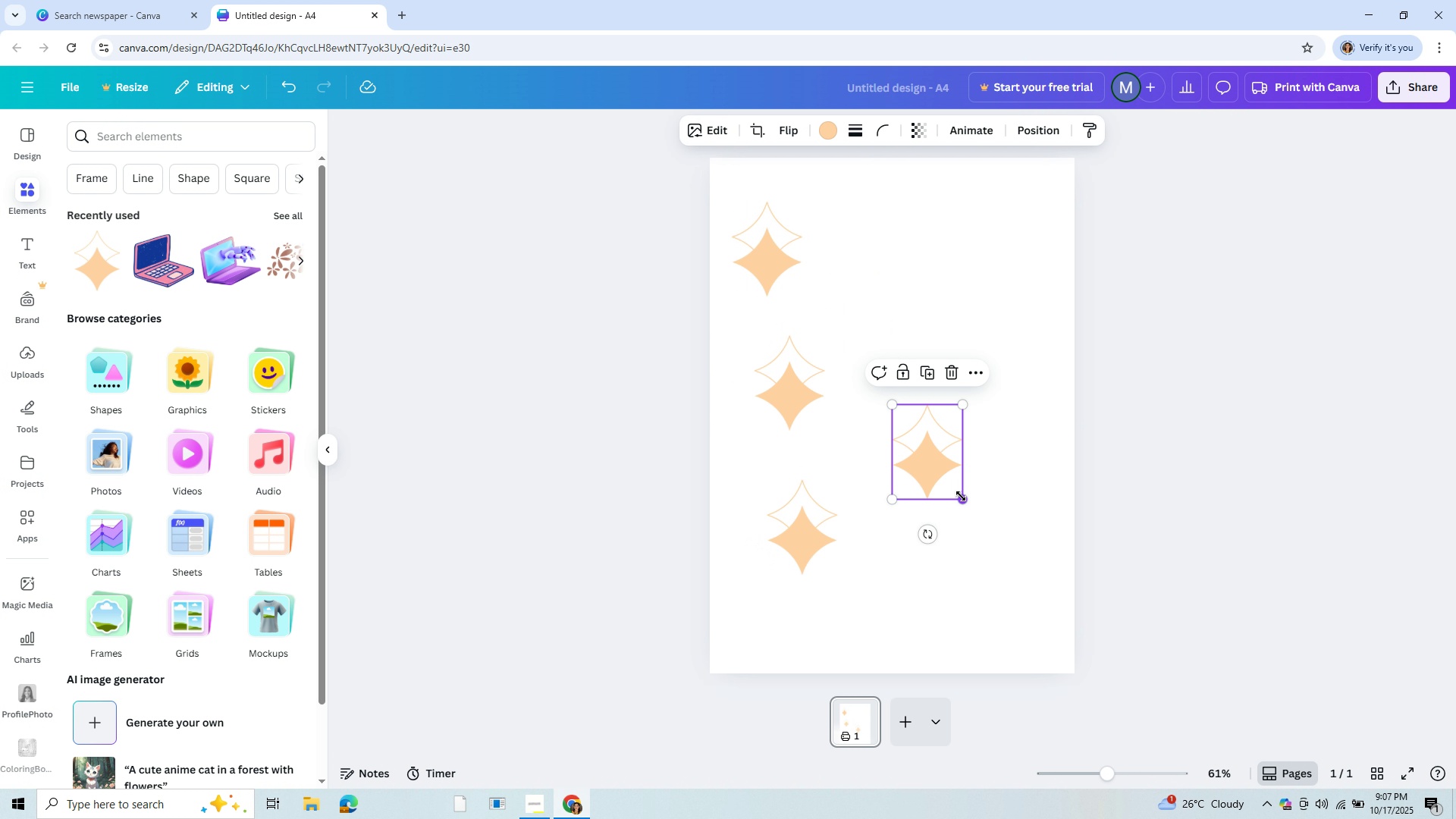 
left_click_drag(start_coordinate=[961, 496], to_coordinate=[899, 413])
 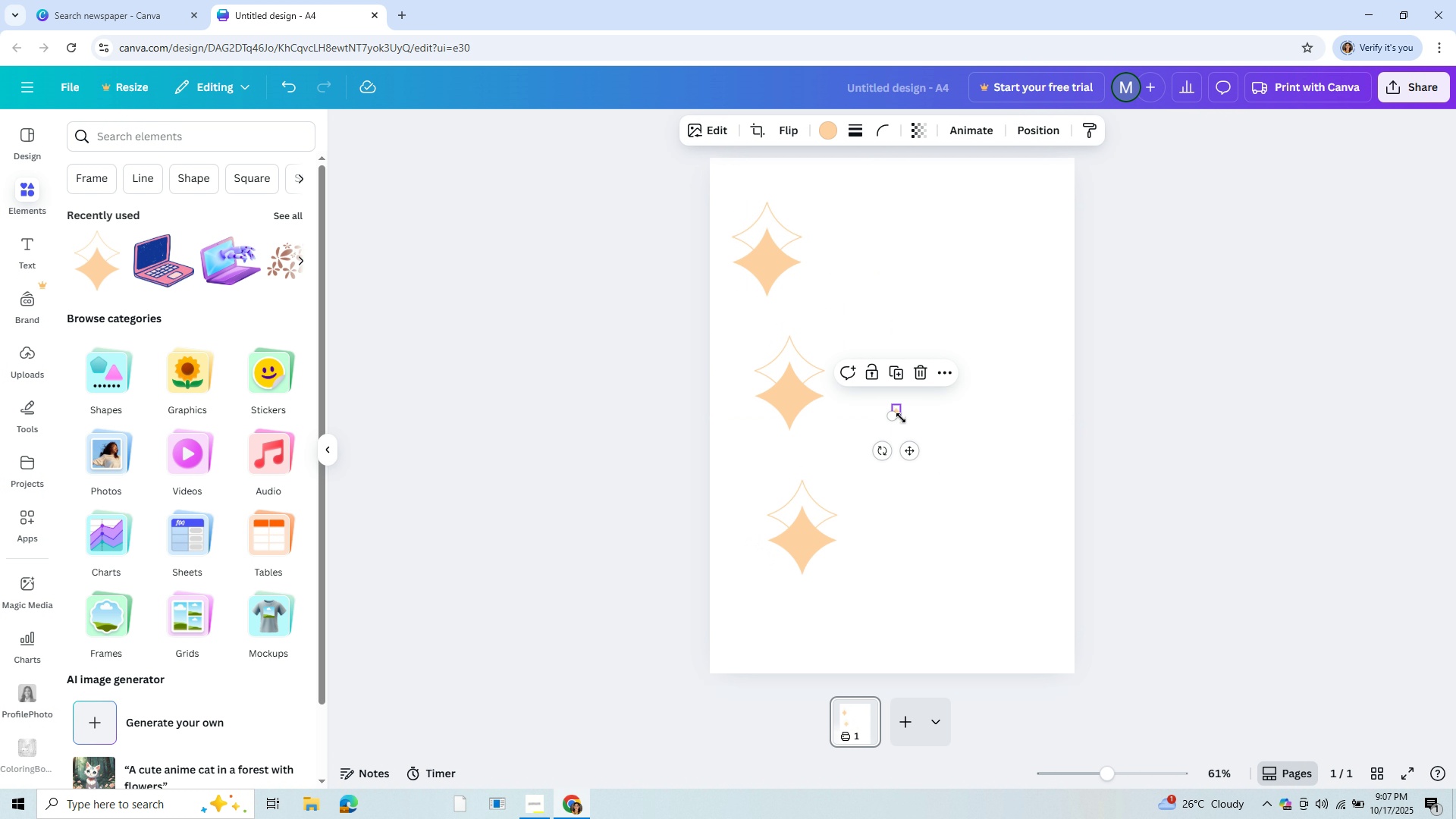 
left_click_drag(start_coordinate=[899, 413], to_coordinate=[927, 451])
 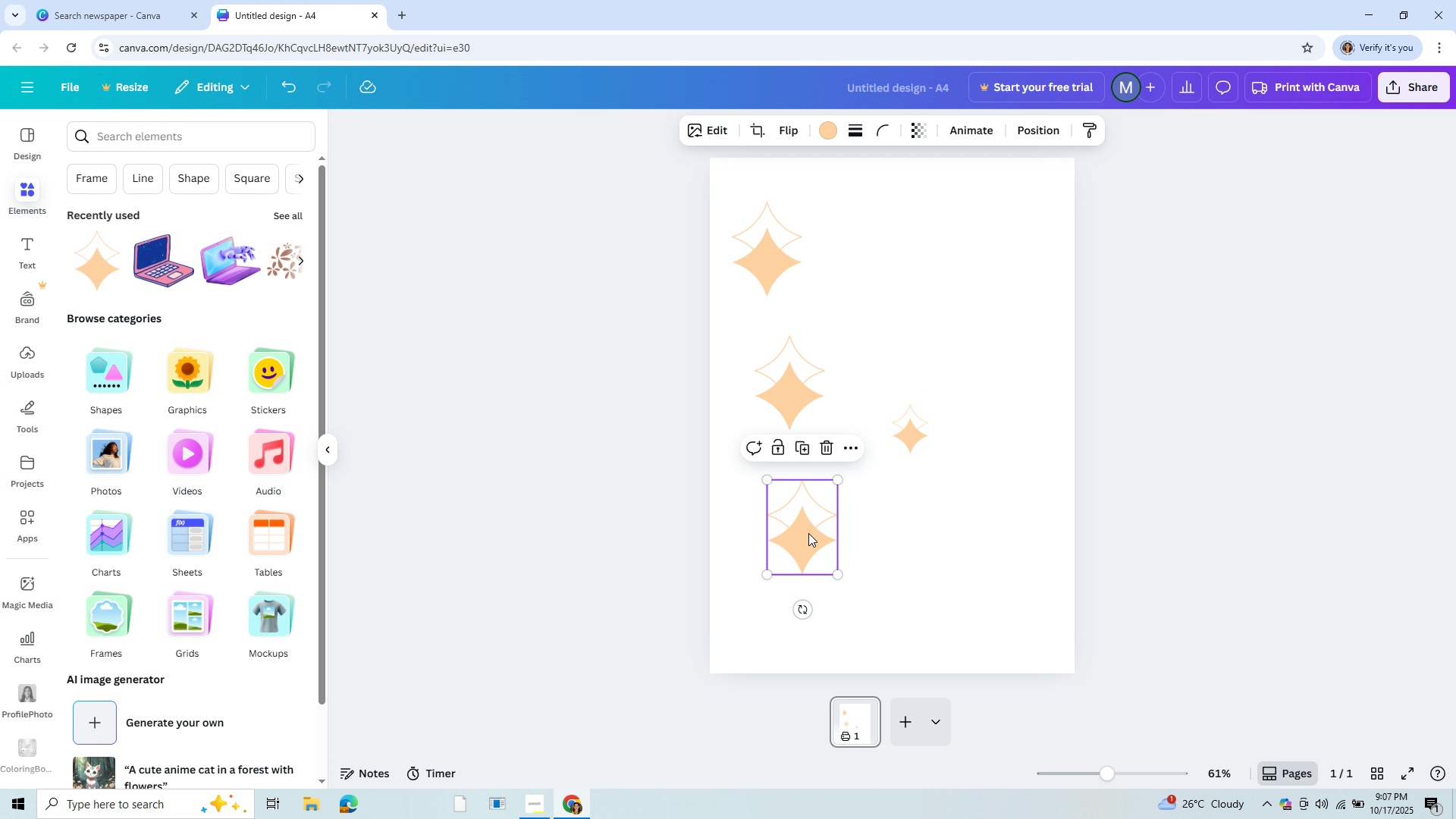 
left_click([808, 533])
 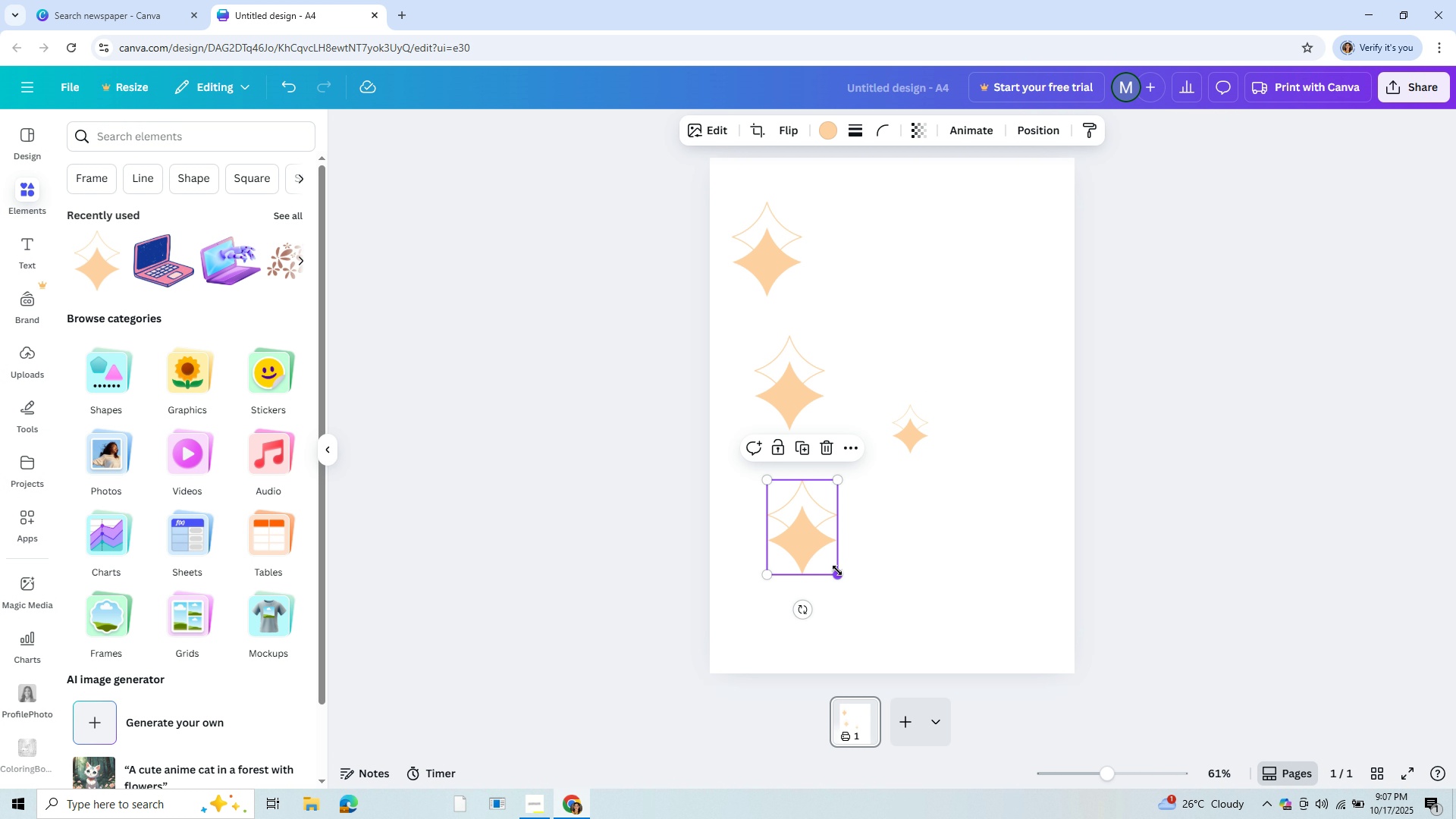 
left_click_drag(start_coordinate=[837, 570], to_coordinate=[827, 521])
 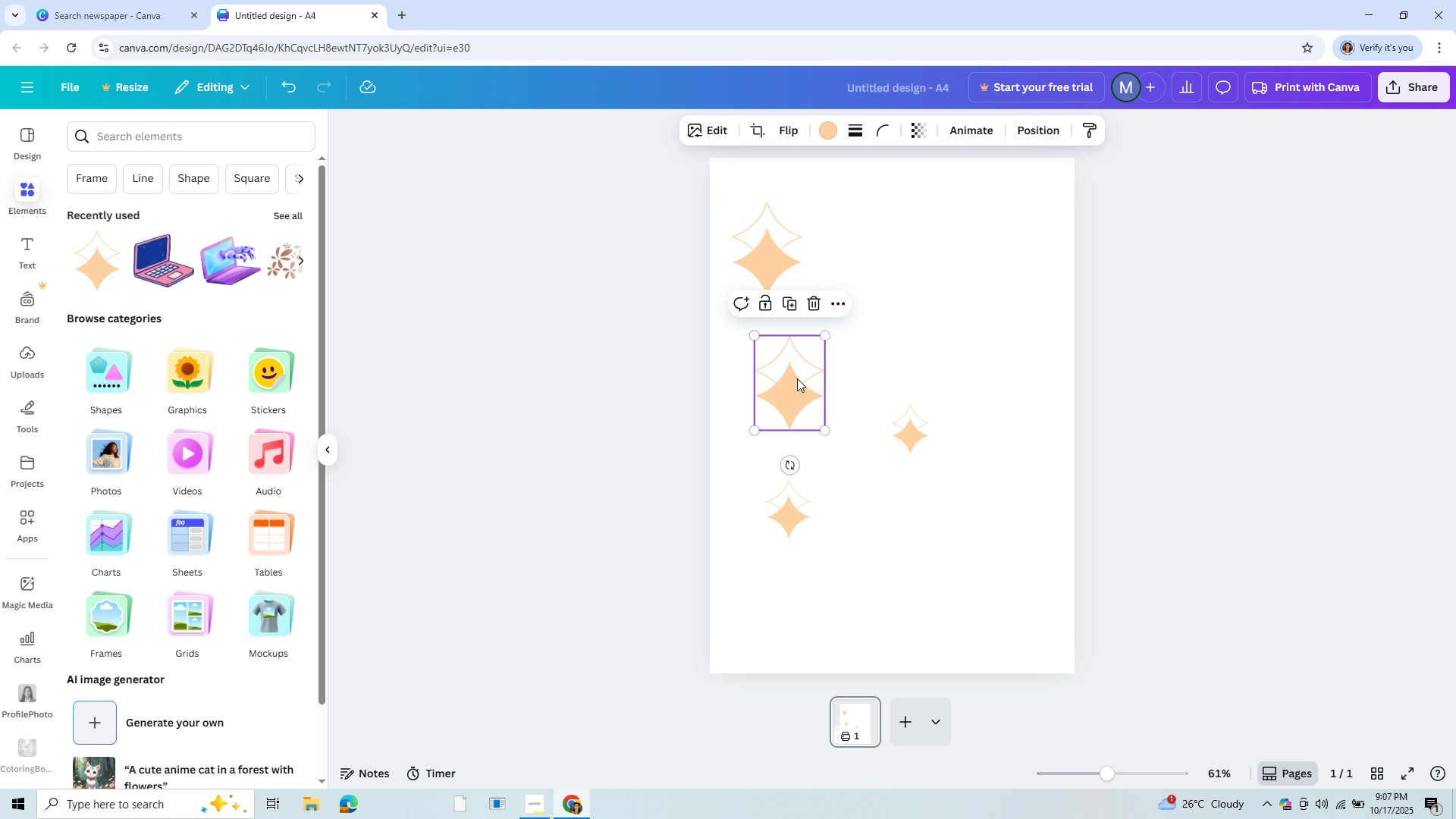 
left_click([797, 378])
 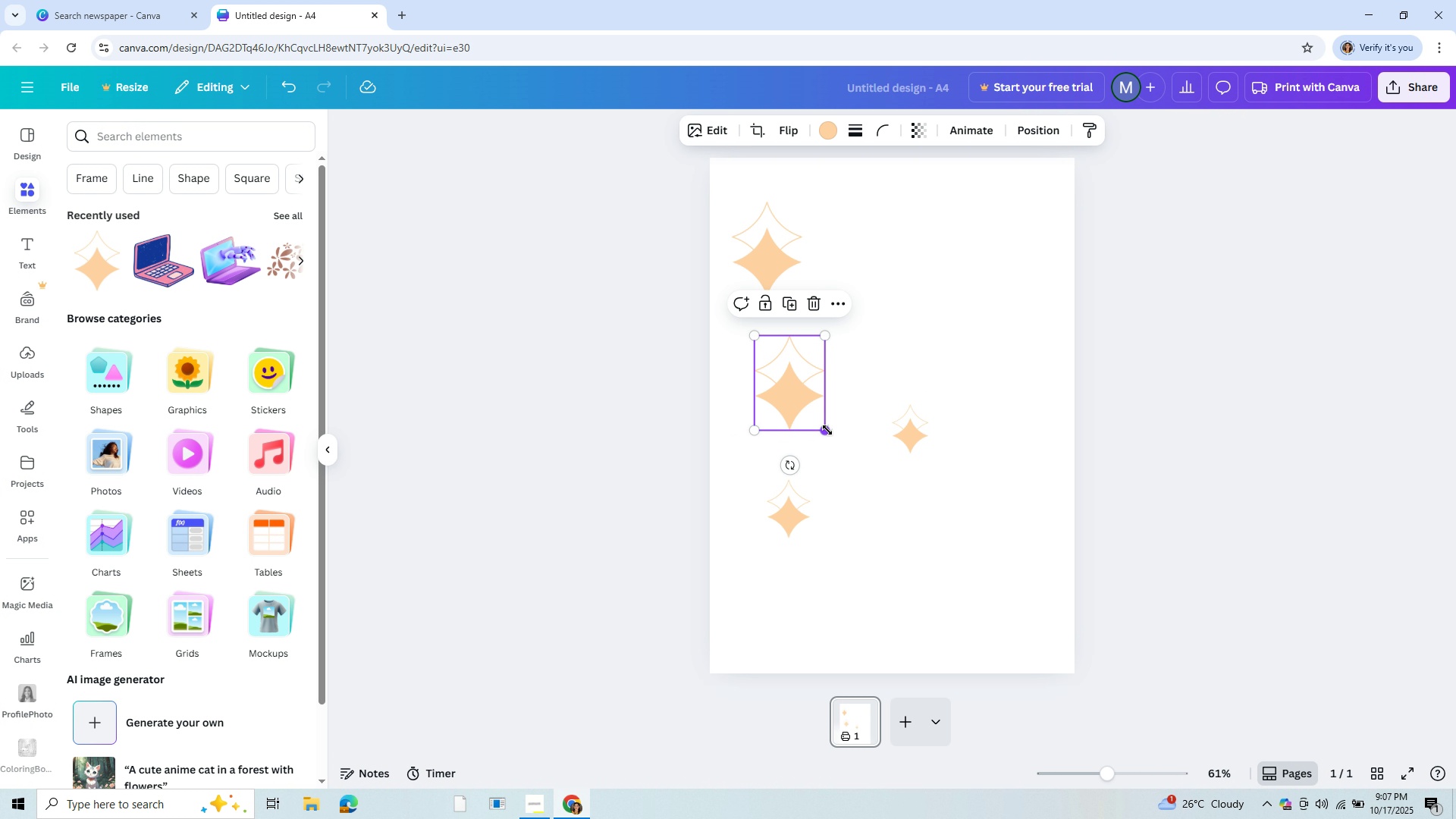 
left_click_drag(start_coordinate=[827, 430], to_coordinate=[805, 389])
 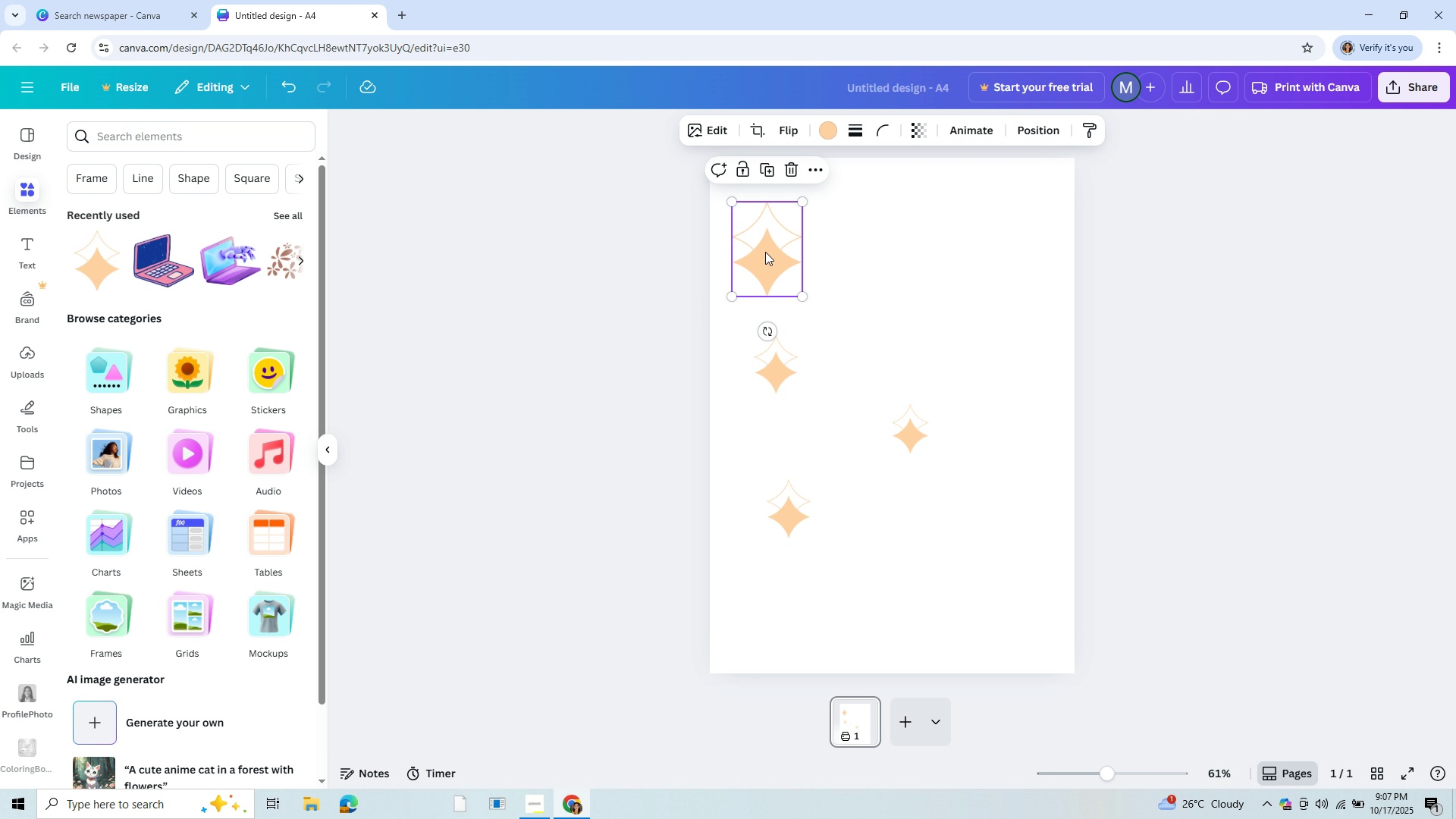 
left_click([765, 252])
 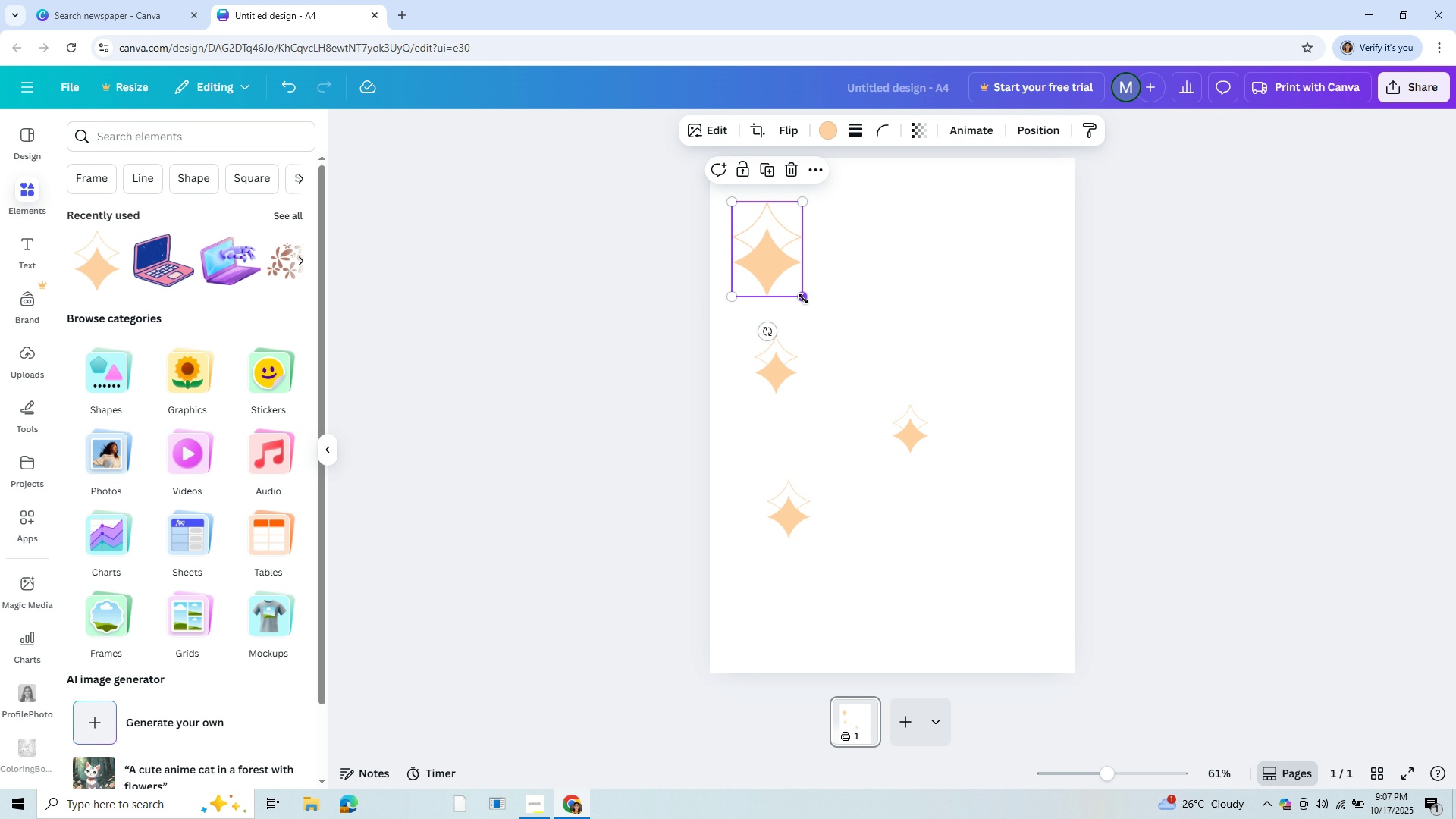 
left_click_drag(start_coordinate=[803, 299], to_coordinate=[789, 272])
 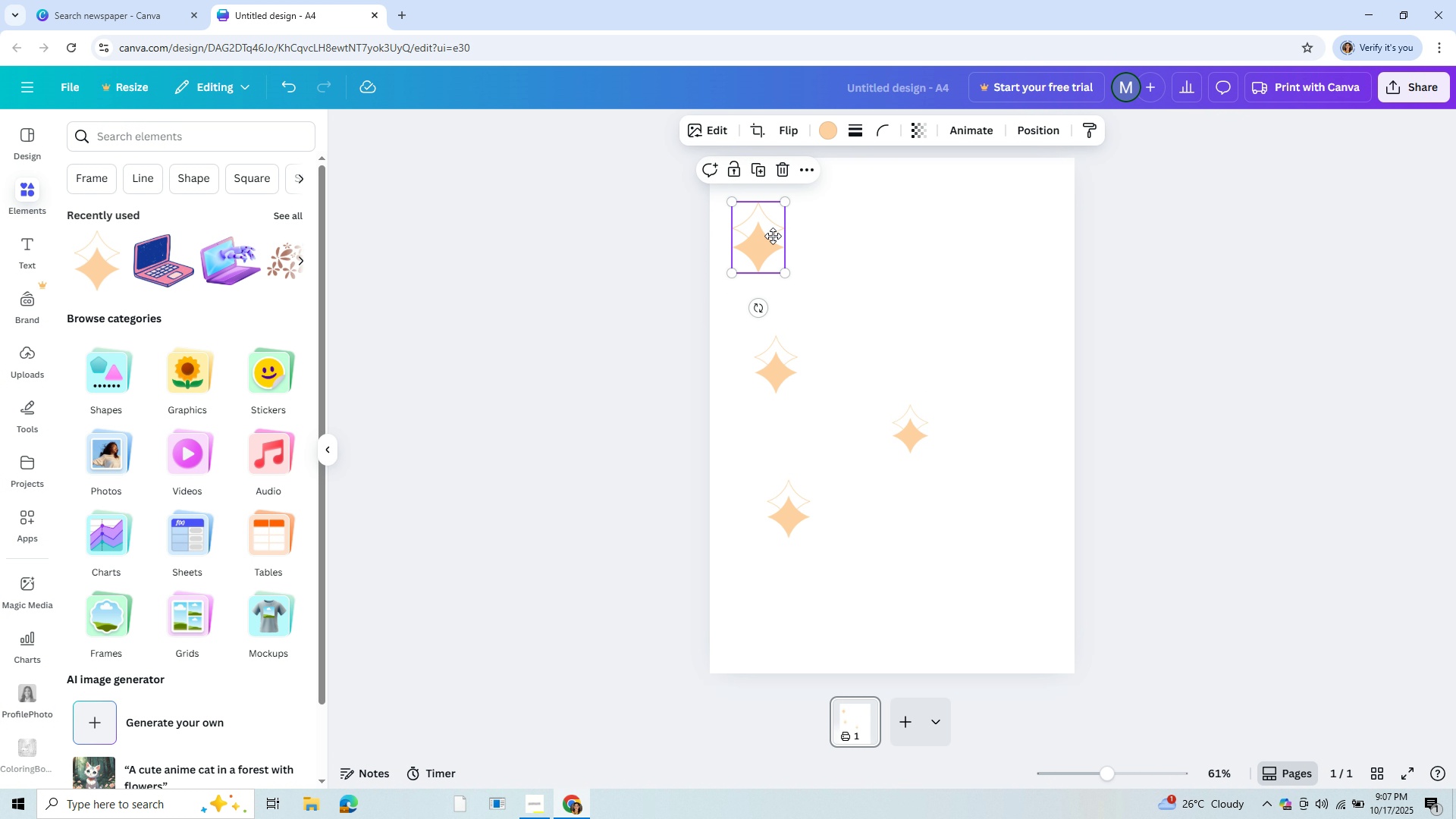 
left_click_drag(start_coordinate=[755, 243], to_coordinate=[952, 240])
 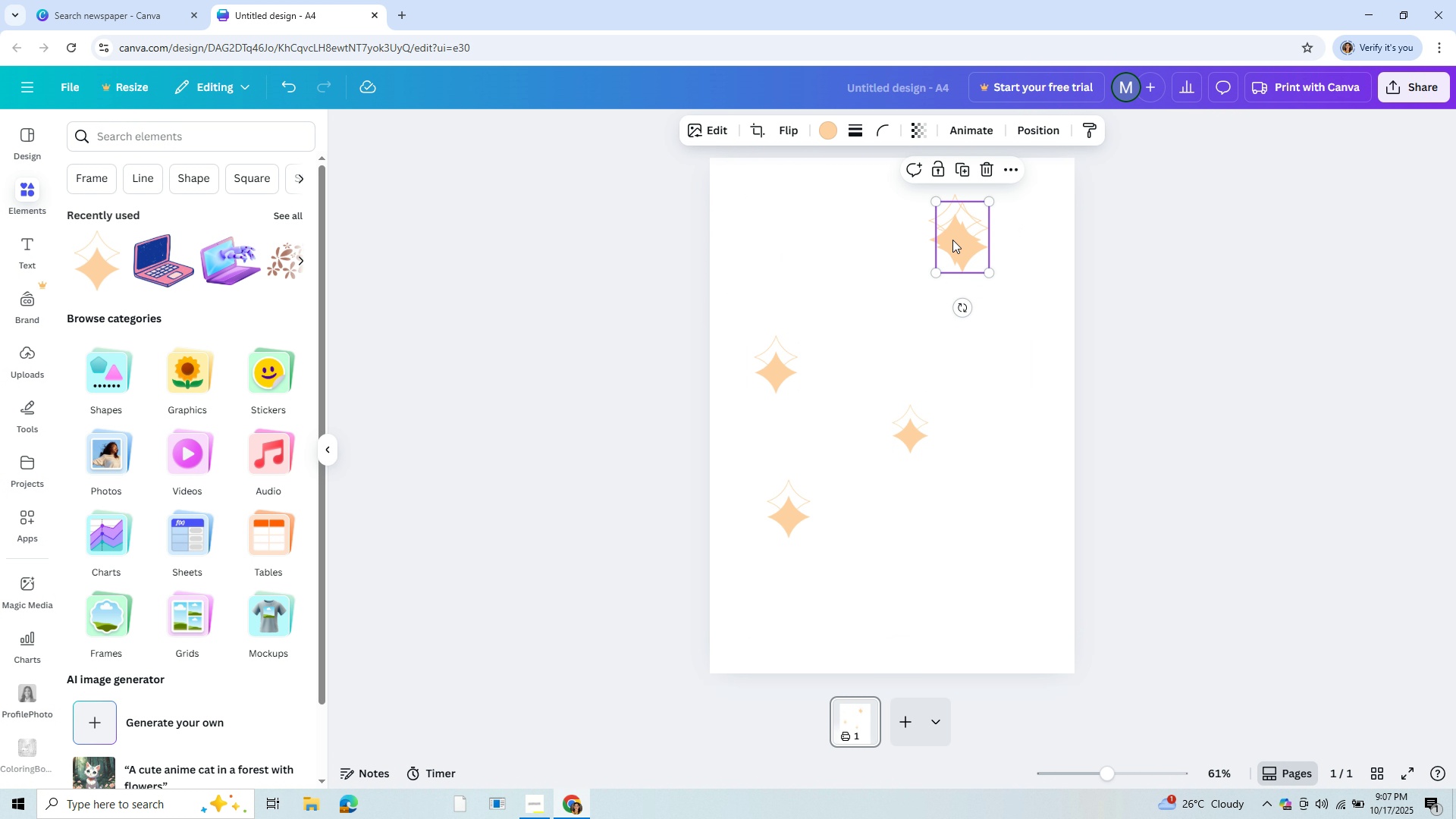 
key(Control+C)
 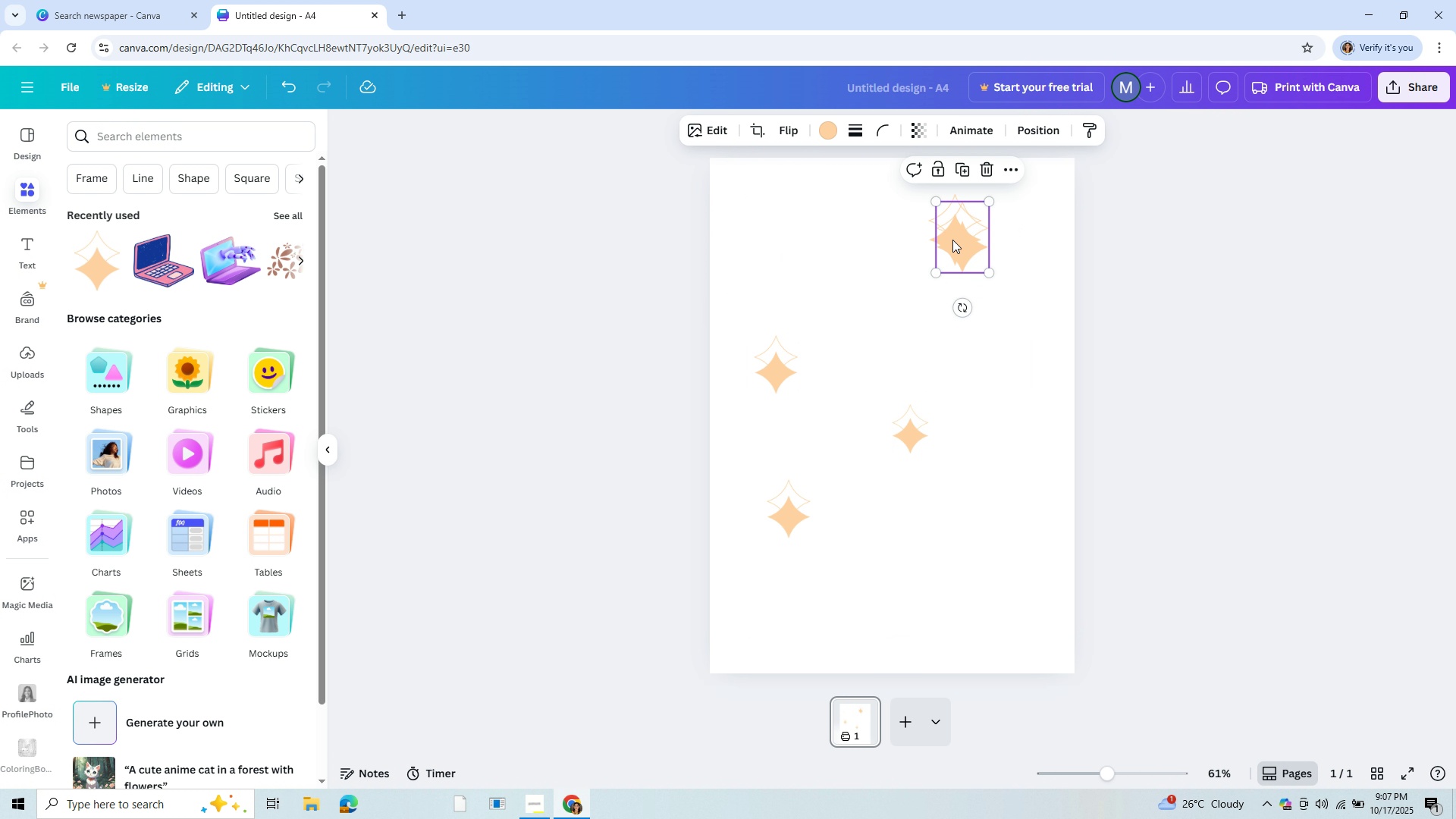 
key(Control+V)
 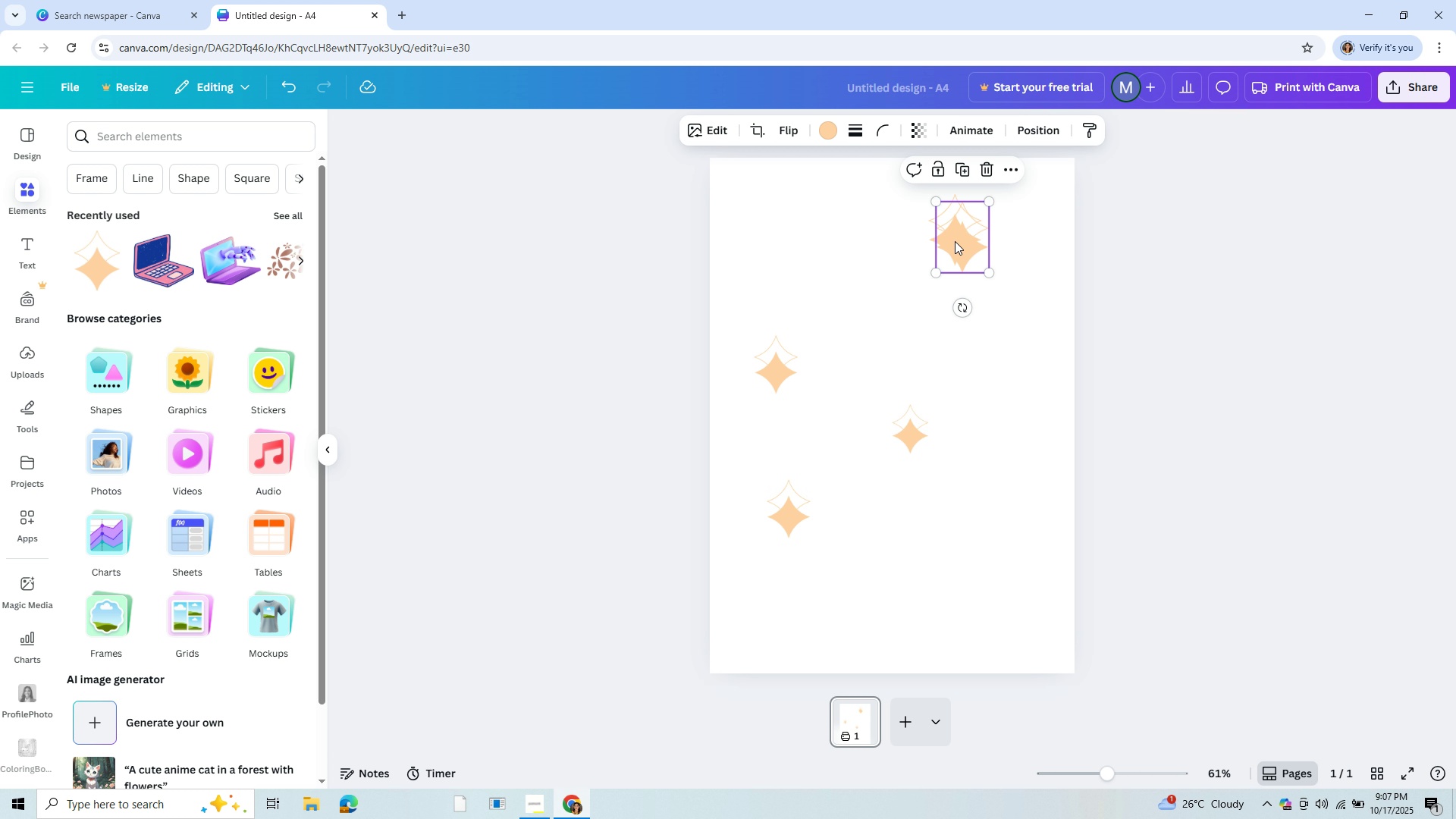 
left_click_drag(start_coordinate=[952, 240], to_coordinate=[857, 362])
 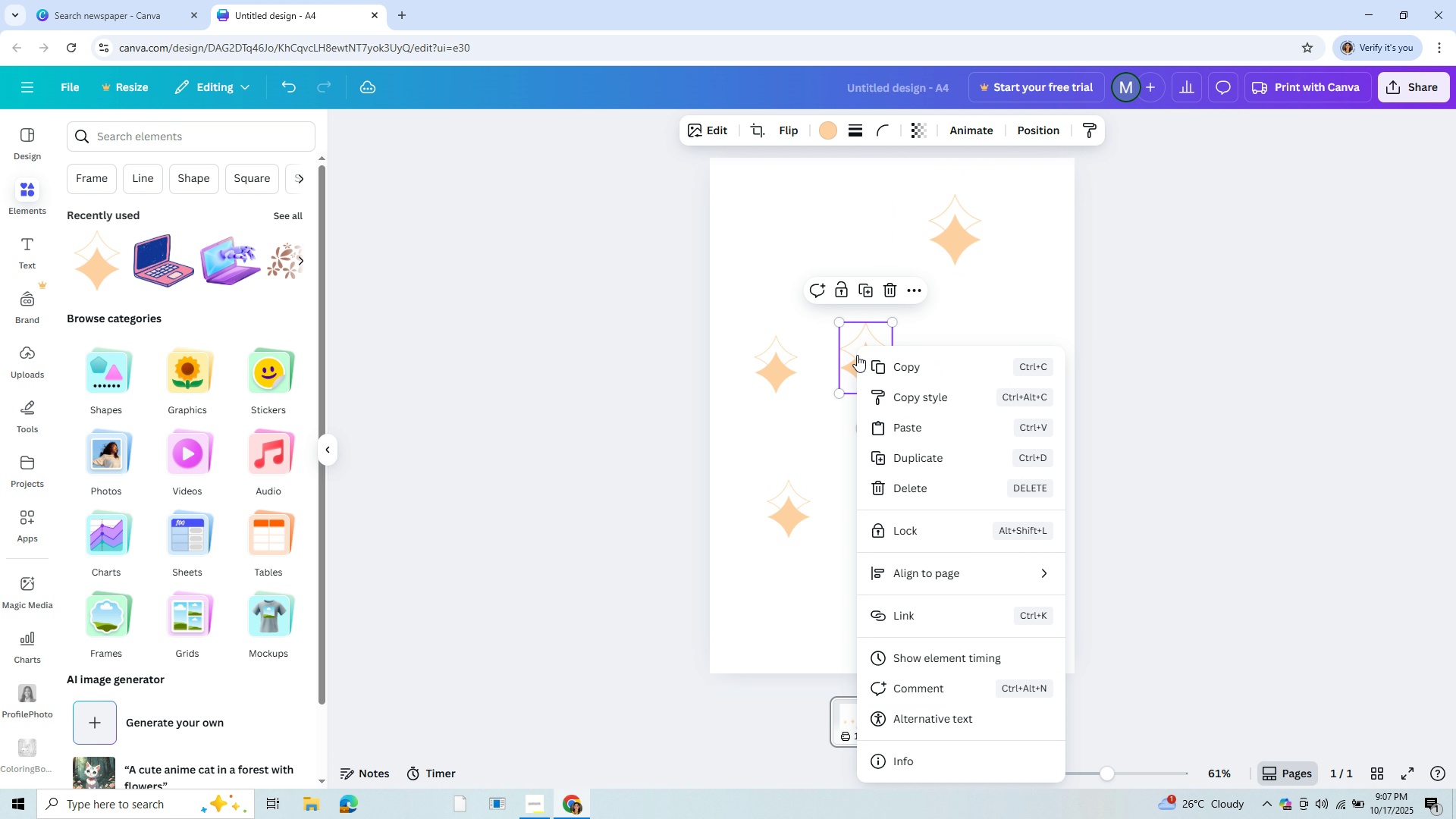 
right_click([857, 355])
 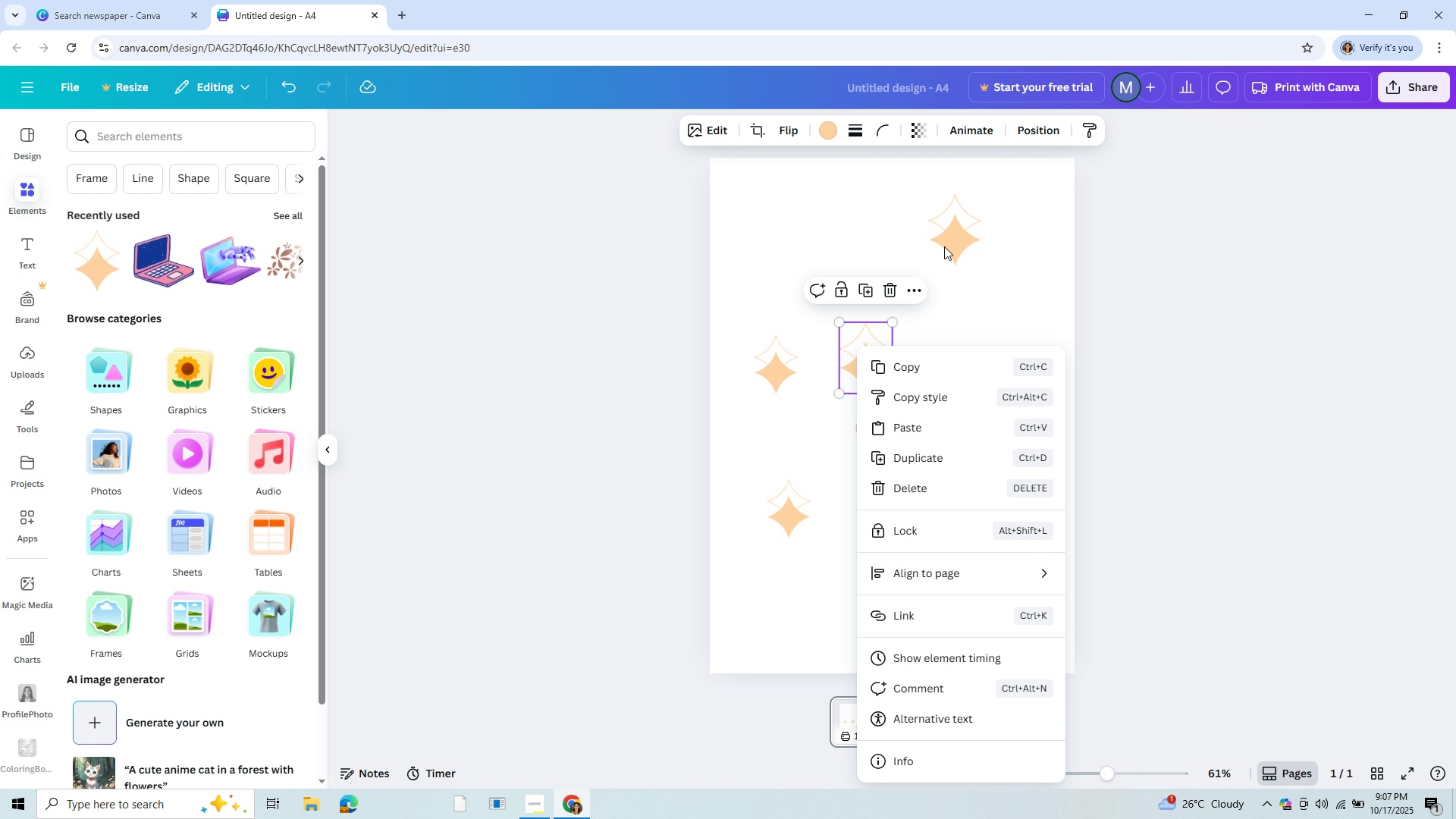 
left_click_drag(start_coordinate=[946, 243], to_coordinate=[981, 250])
 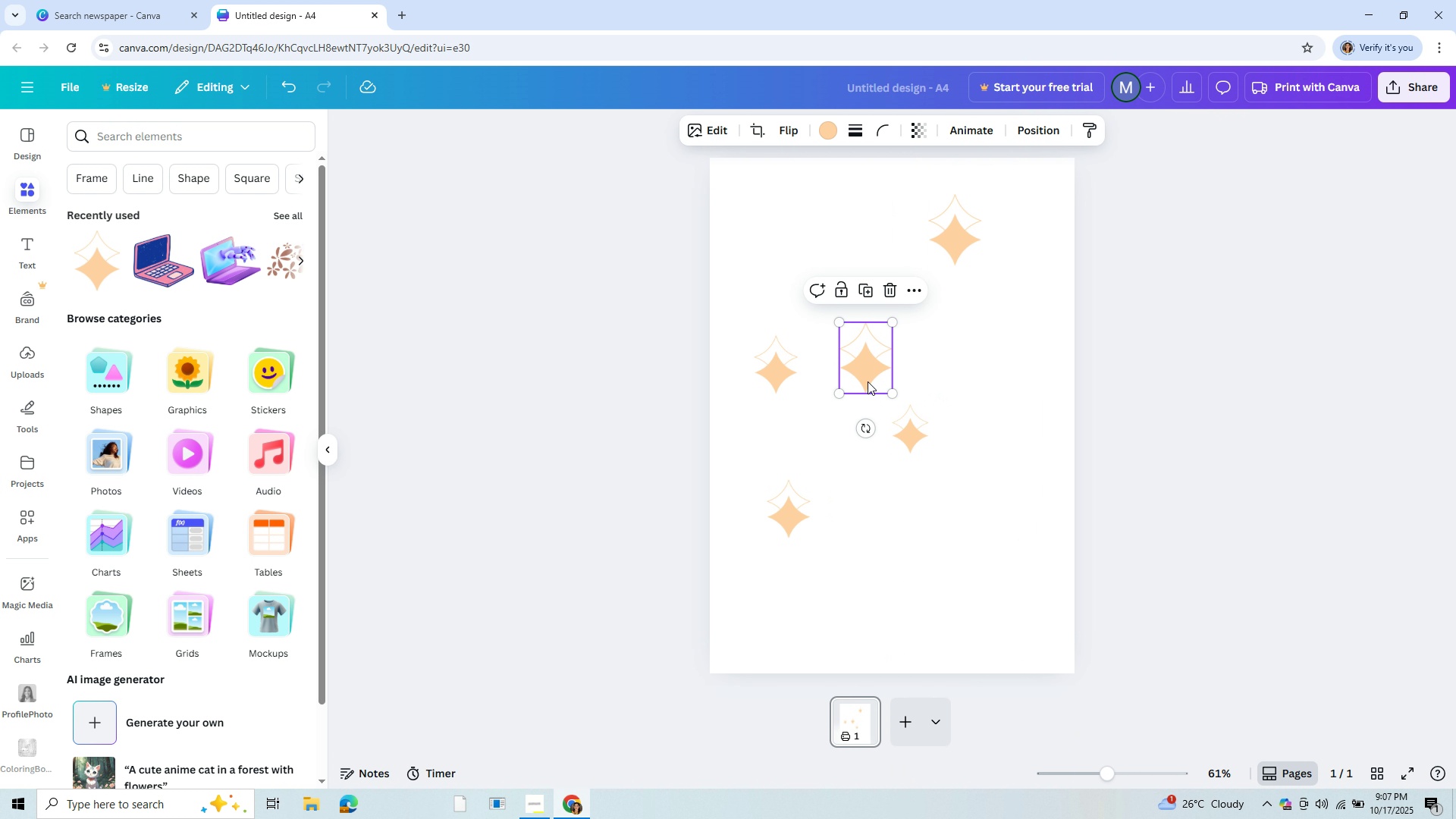 
left_click_drag(start_coordinate=[868, 376], to_coordinate=[888, 615])
 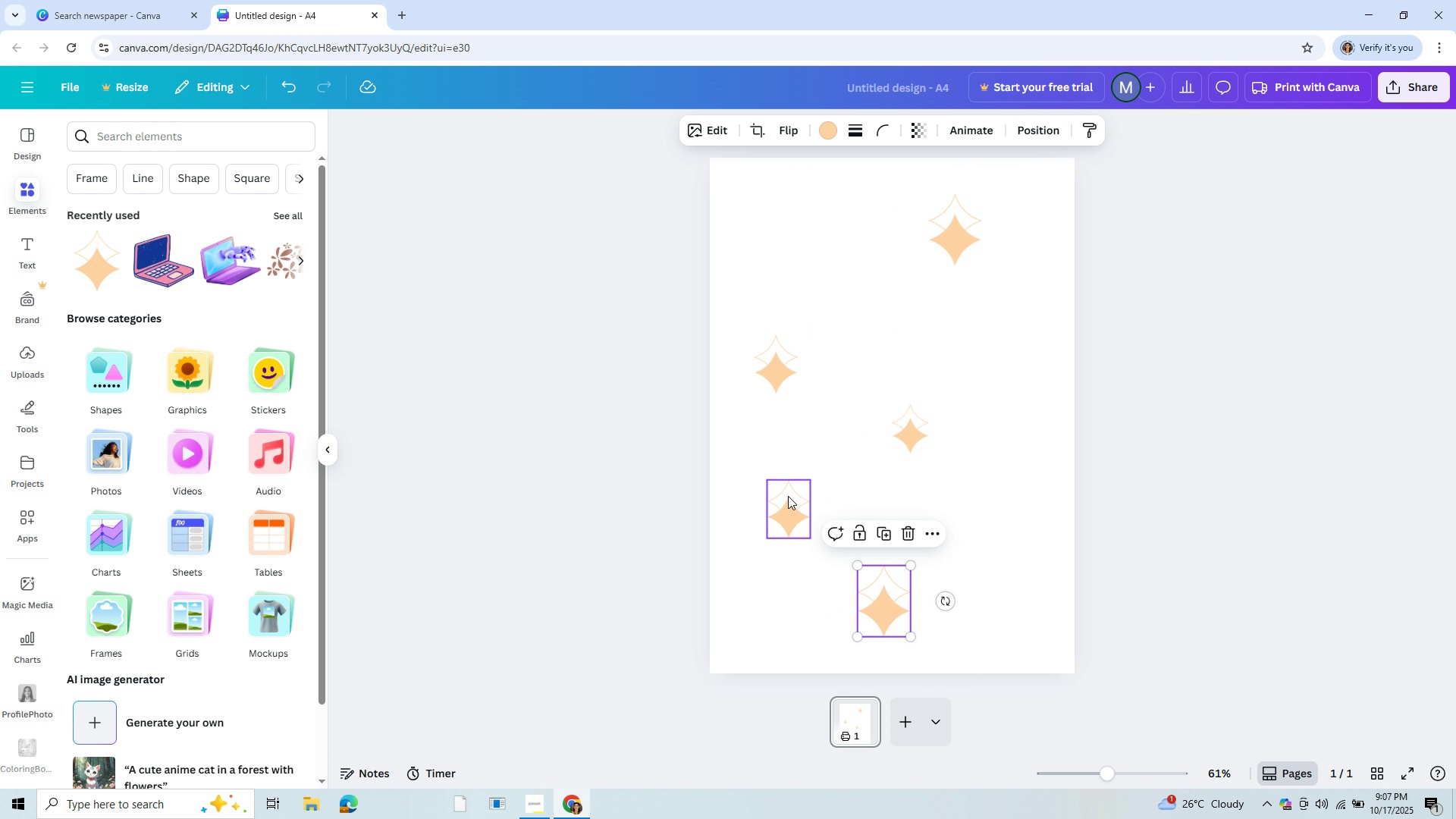 
left_click_drag(start_coordinate=[776, 516], to_coordinate=[762, 474])
 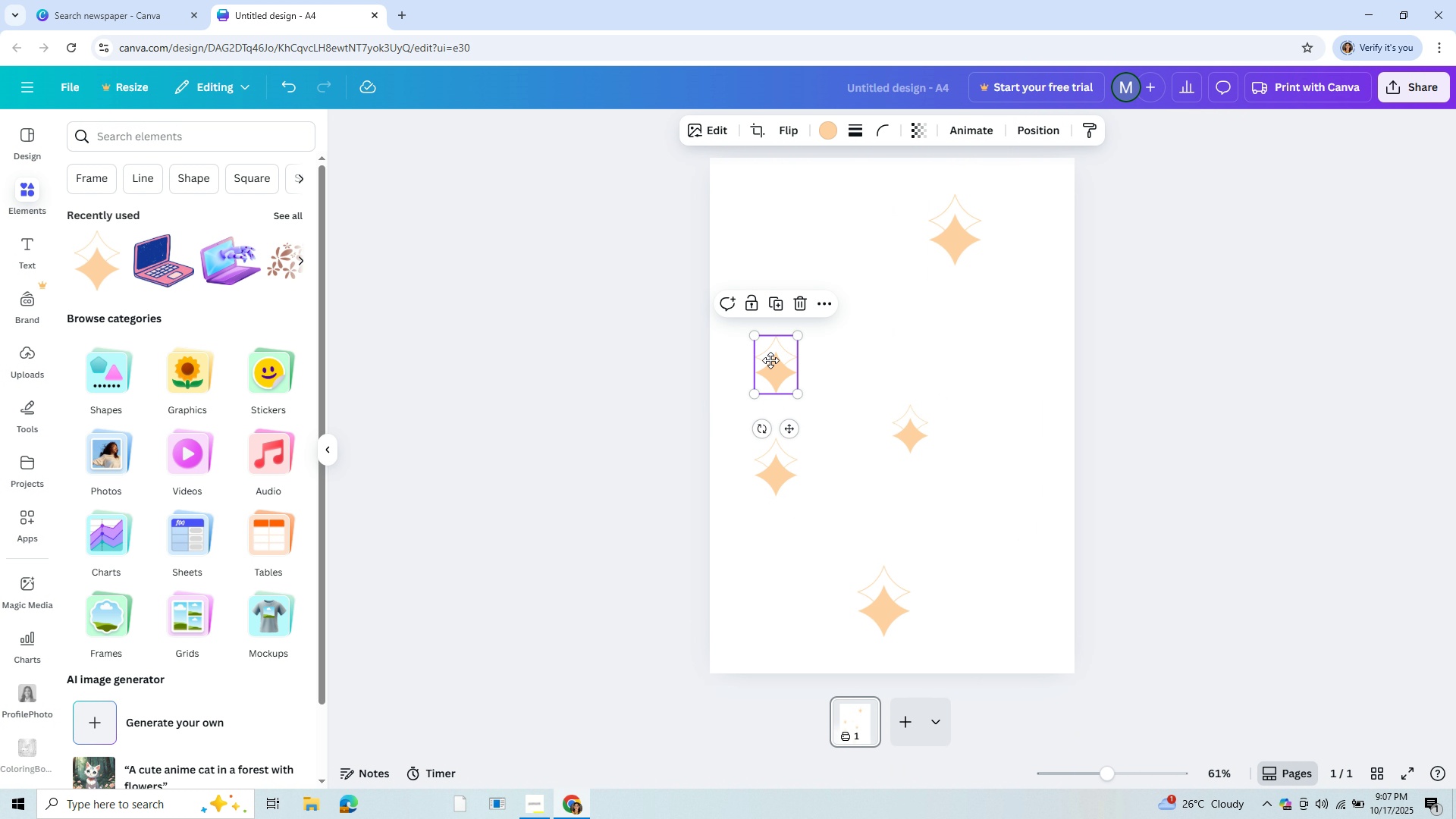 
left_click_drag(start_coordinate=[767, 366], to_coordinate=[784, 299])
 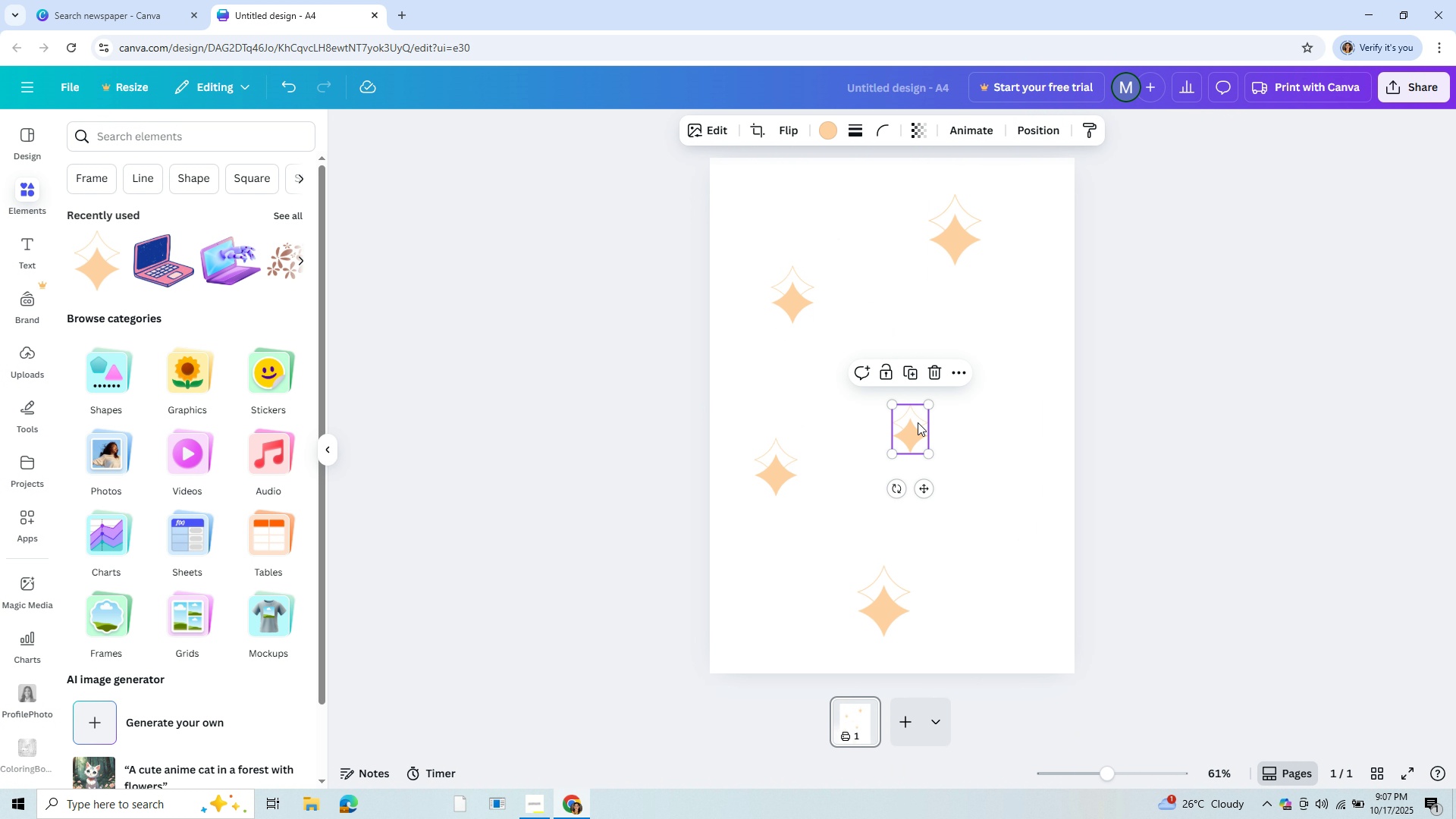 
left_click_drag(start_coordinate=[918, 422], to_coordinate=[931, 432])
 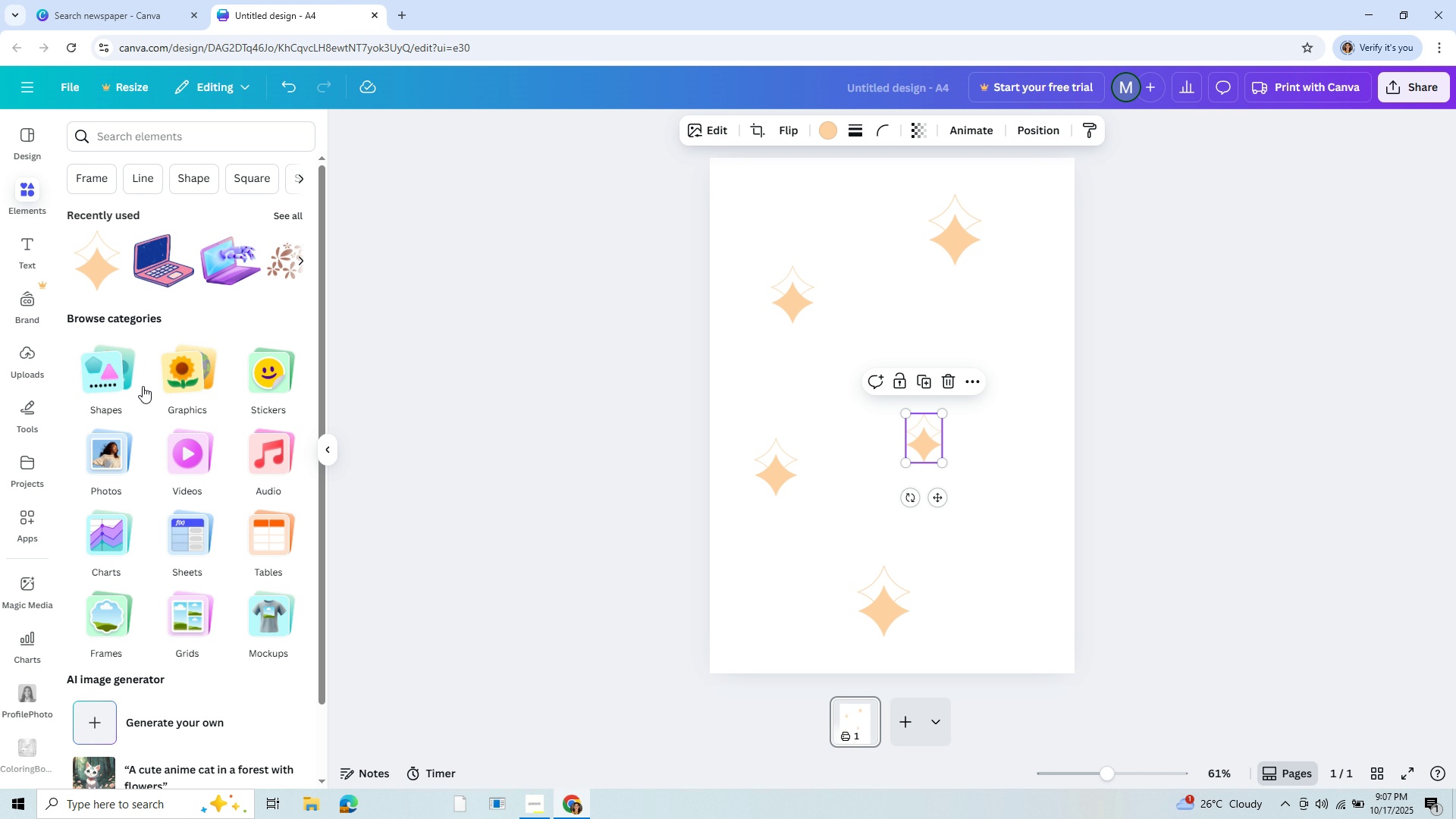 
left_click([115, 375])
 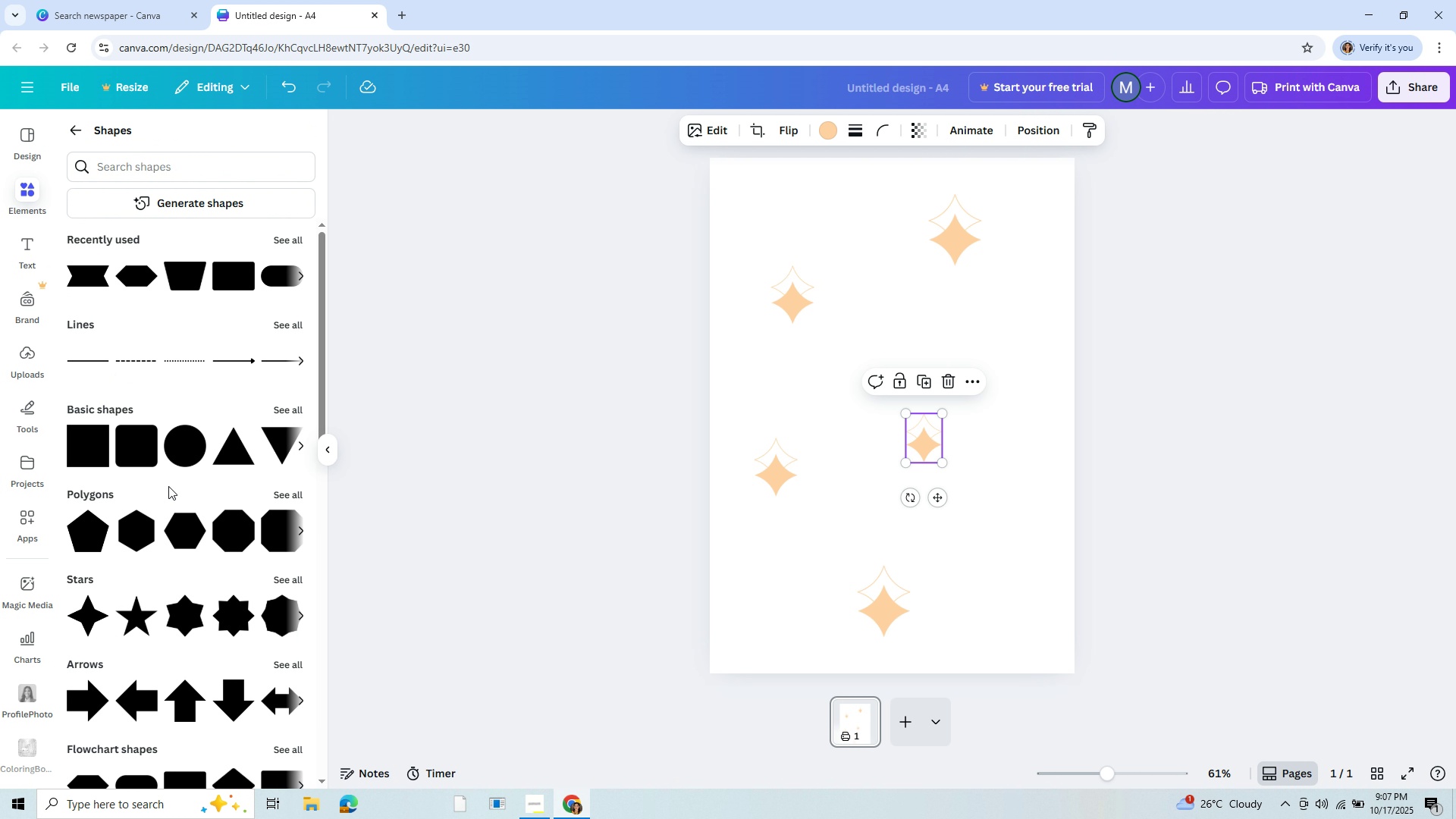 
scroll: coordinate [214, 541], scroll_direction: down, amount: 7.0
 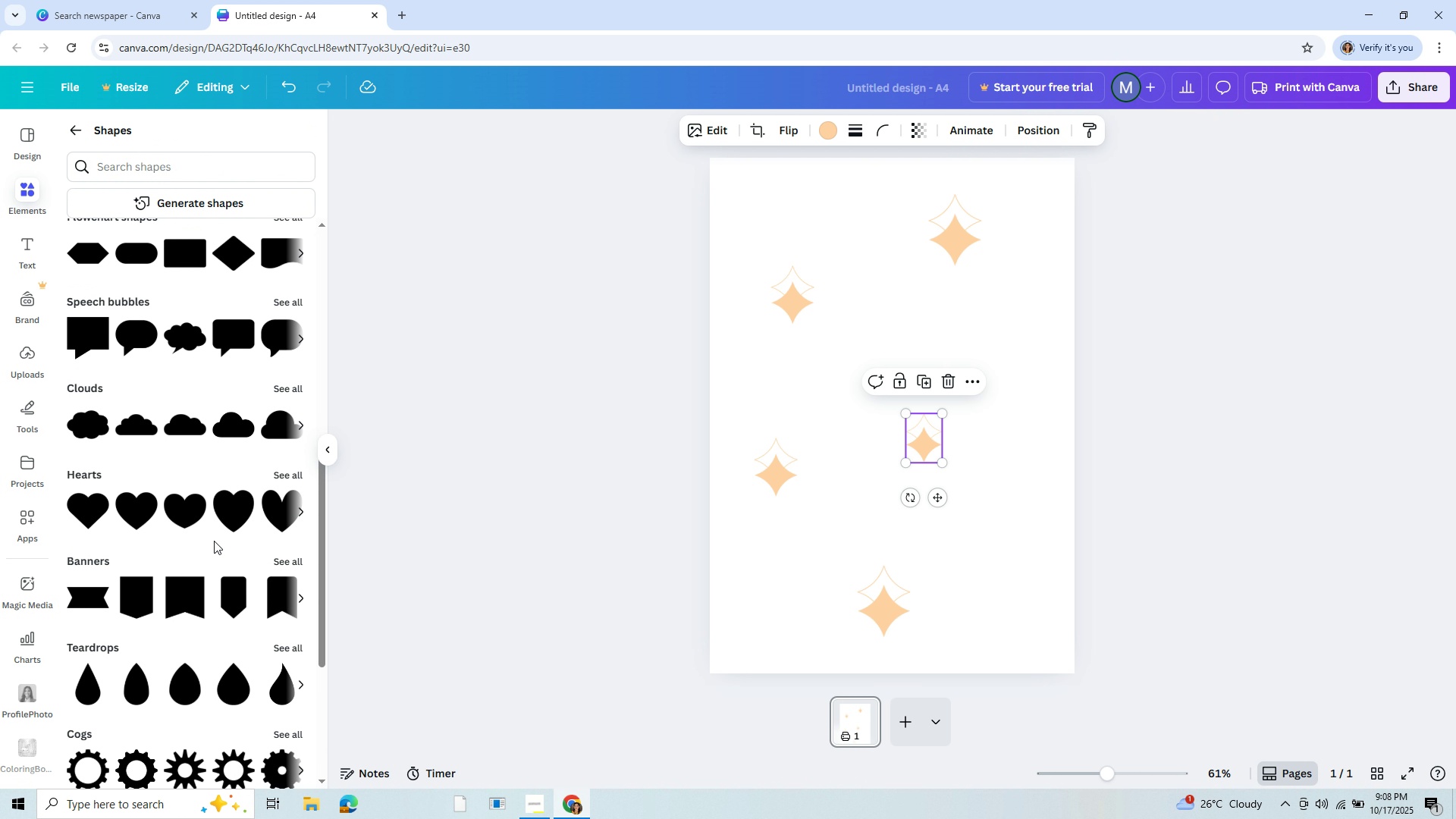 
scroll: coordinate [214, 541], scroll_direction: none, amount: 0.0
 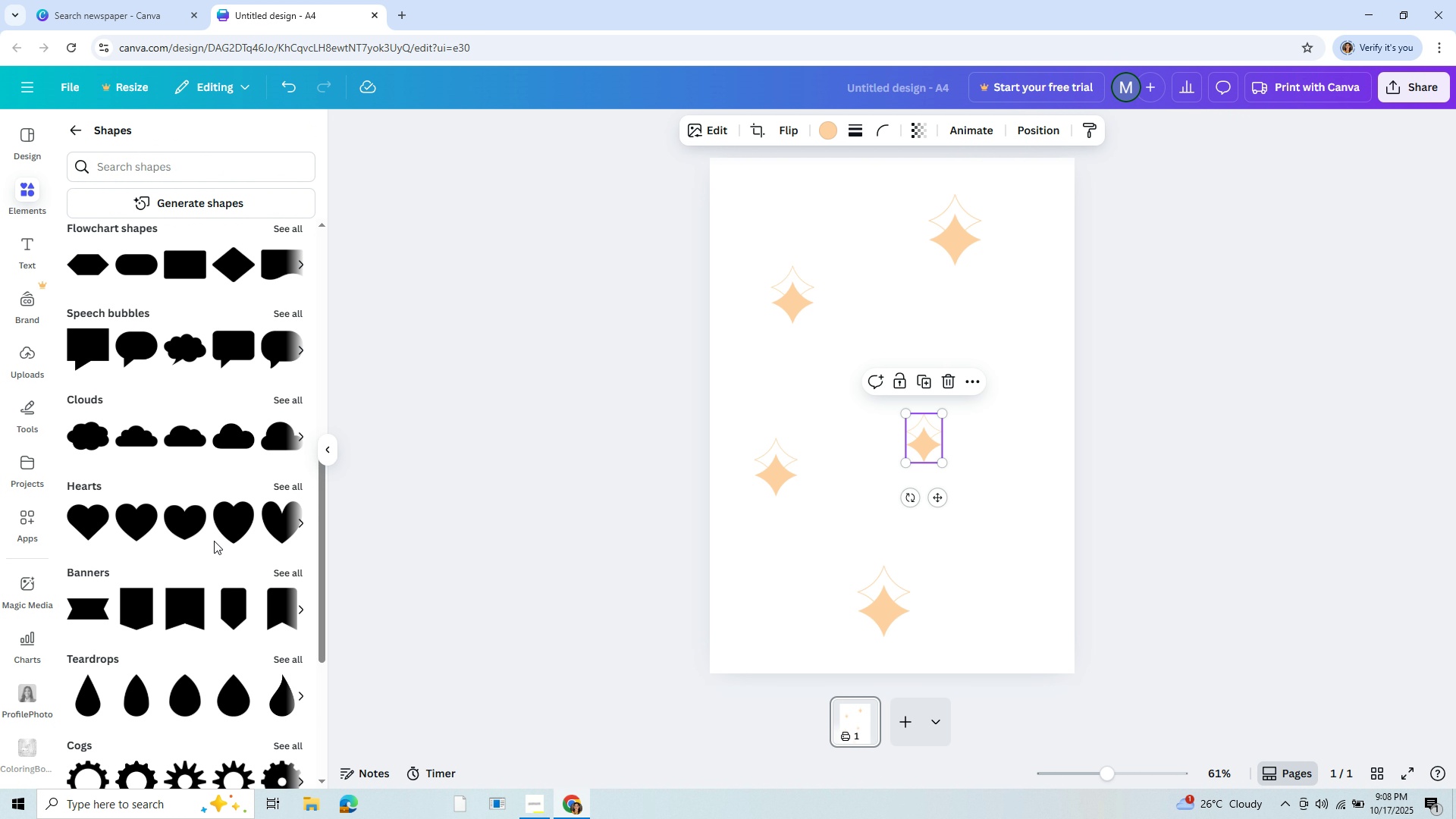 
scroll: coordinate [214, 541], scroll_direction: up, amount: 3.0
 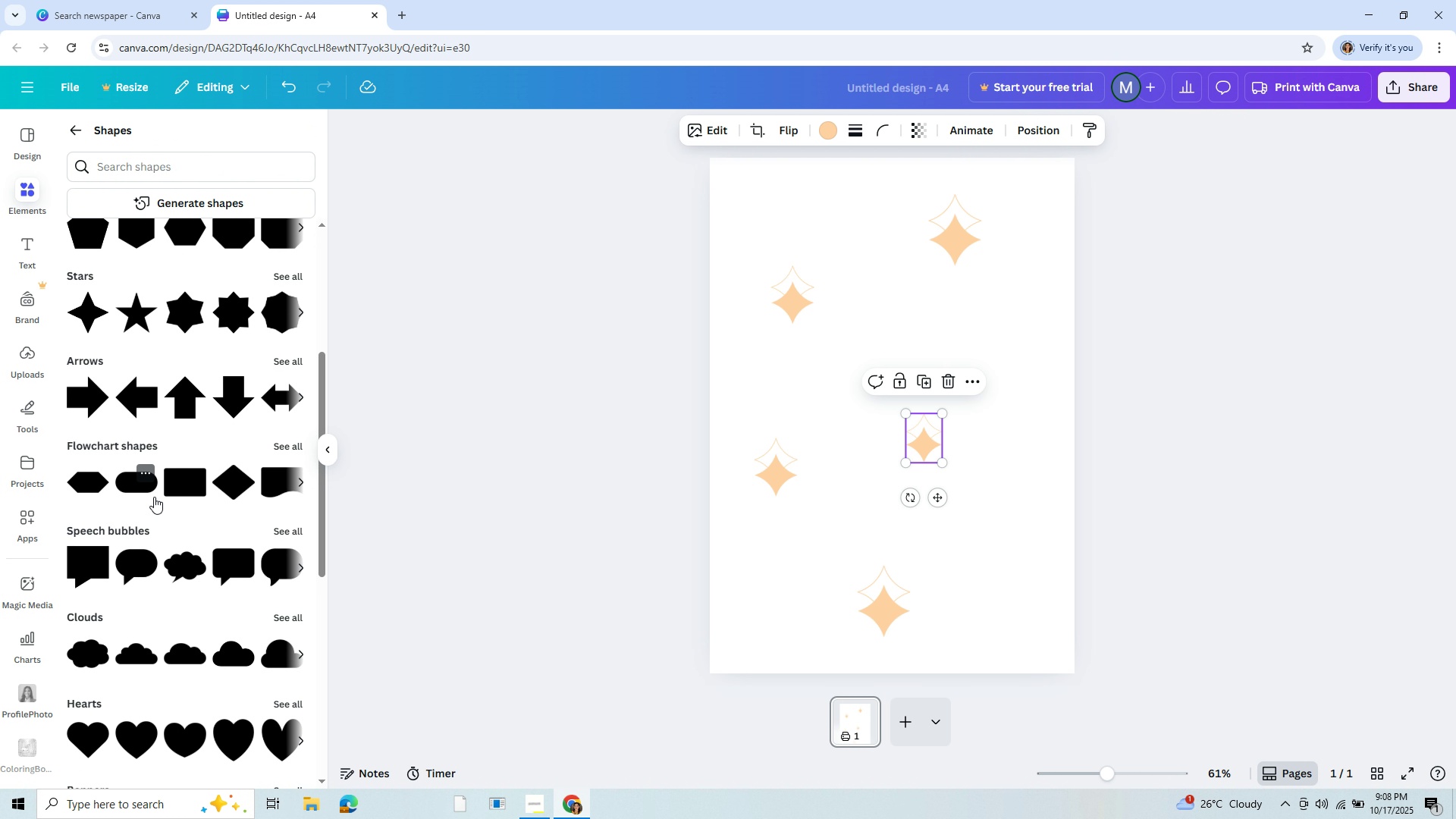 
left_click([200, 489])
 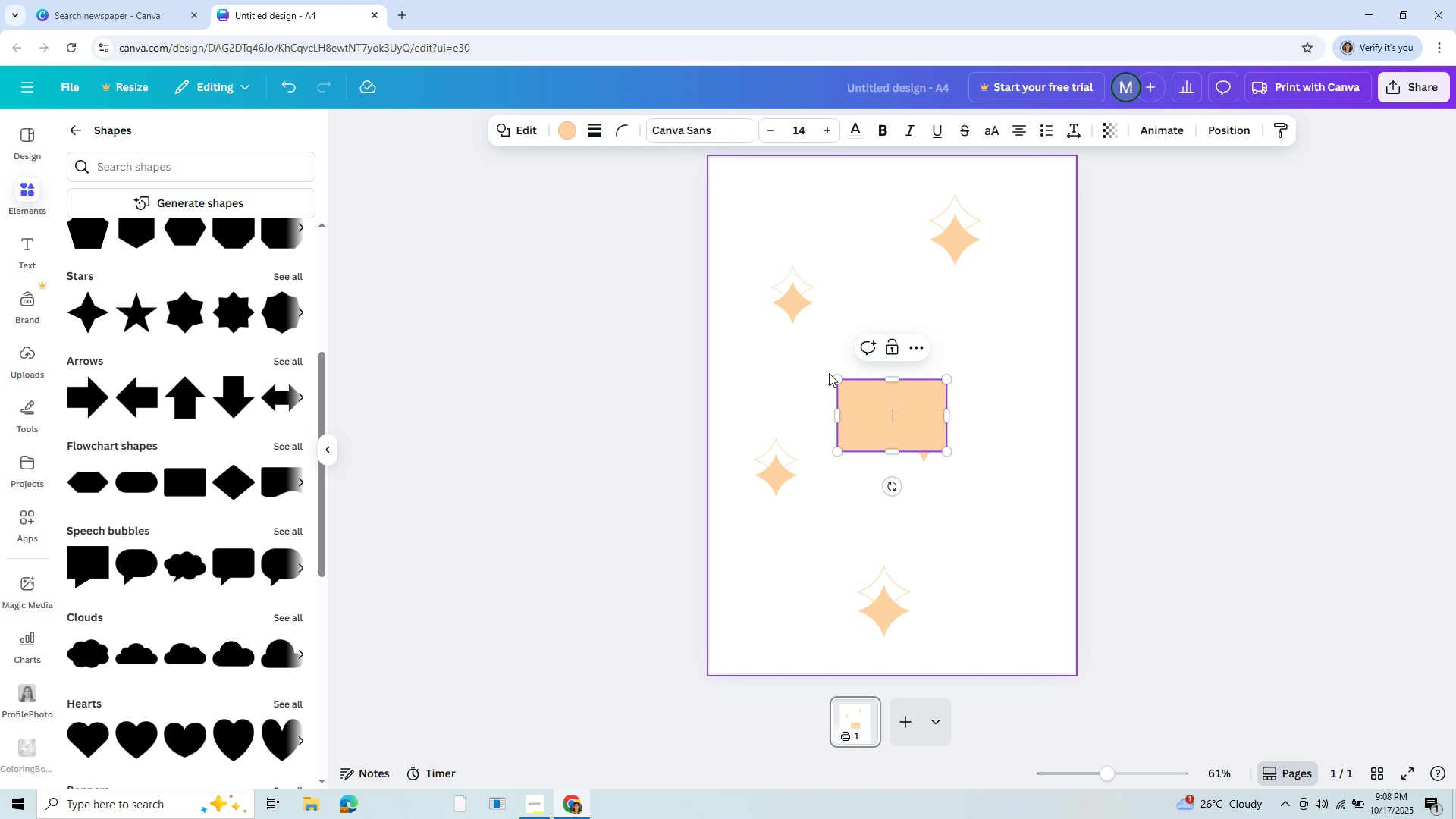 
left_click_drag(start_coordinate=[897, 424], to_coordinate=[771, 203])
 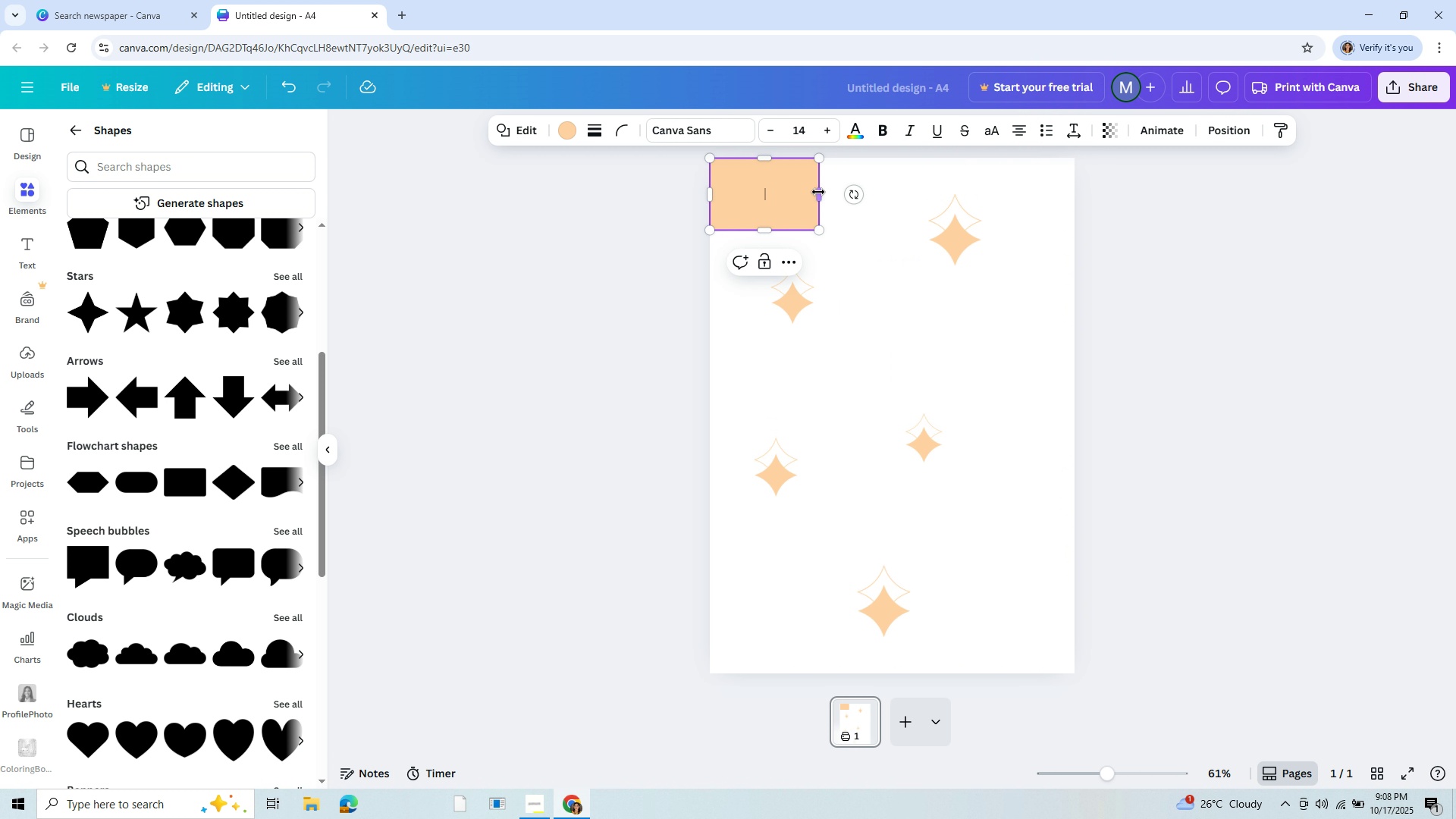 
left_click_drag(start_coordinate=[818, 192], to_coordinate=[1083, 202])
 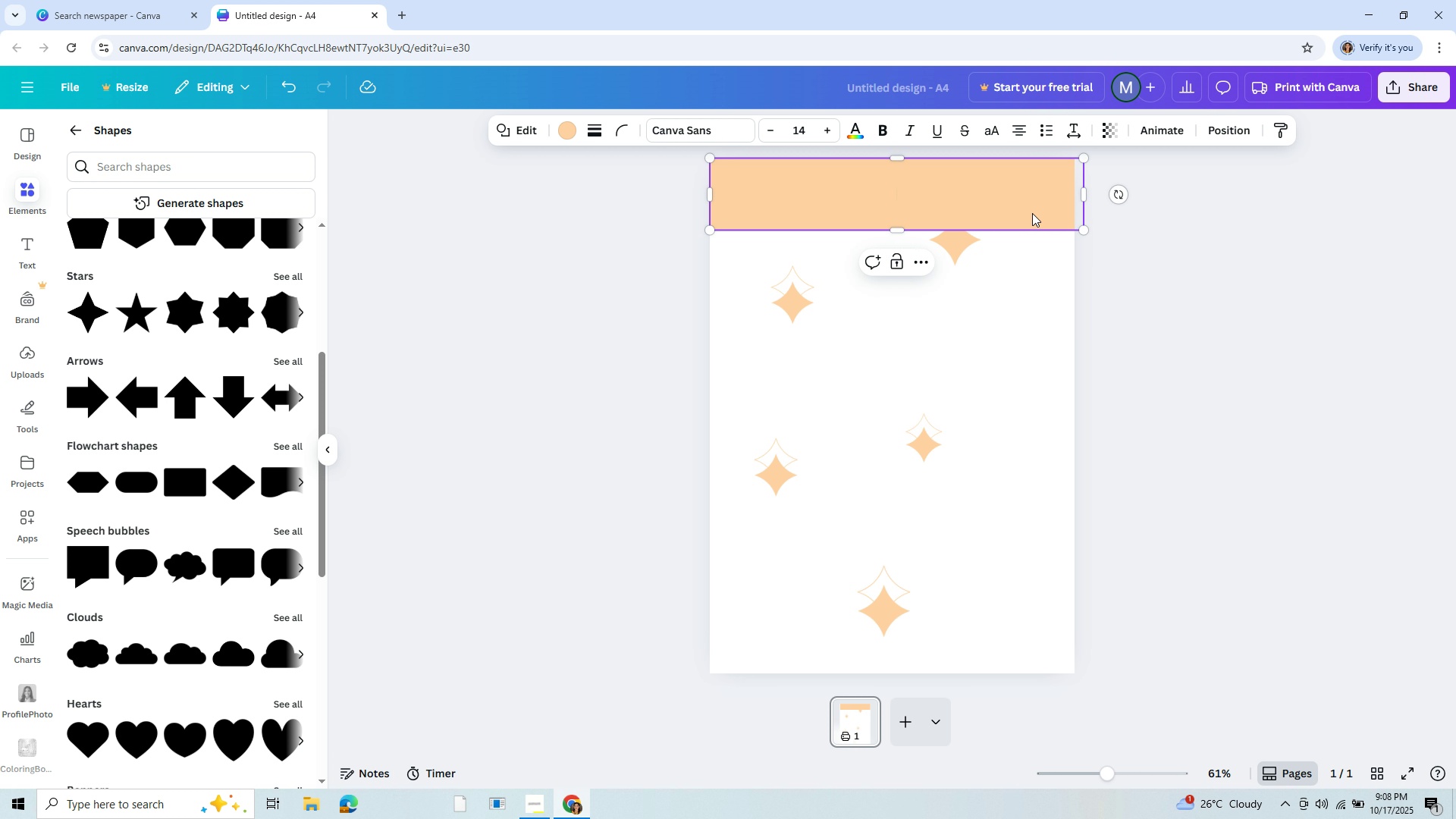 
key(Control+C)
 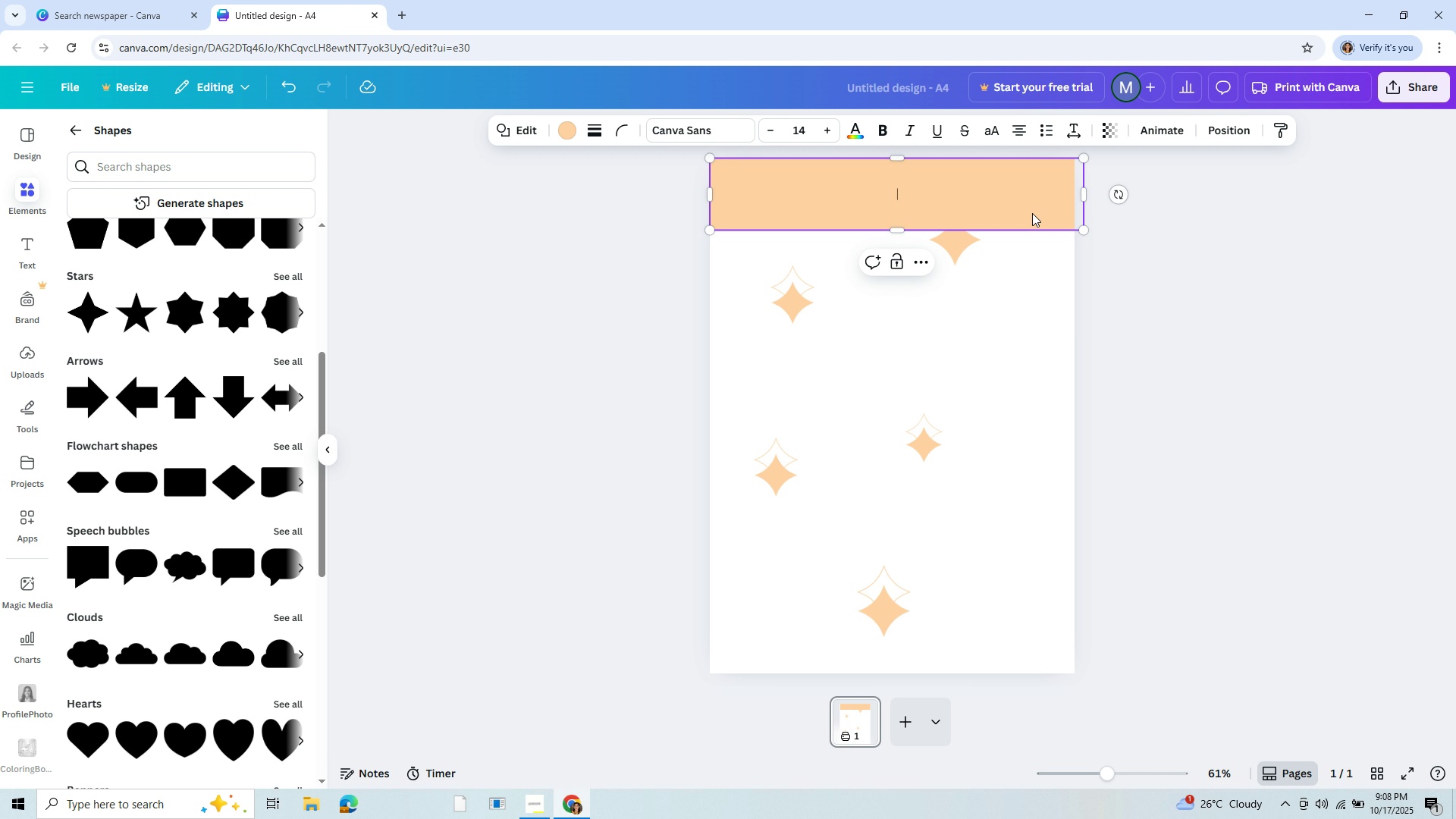 
key(Control+V)
 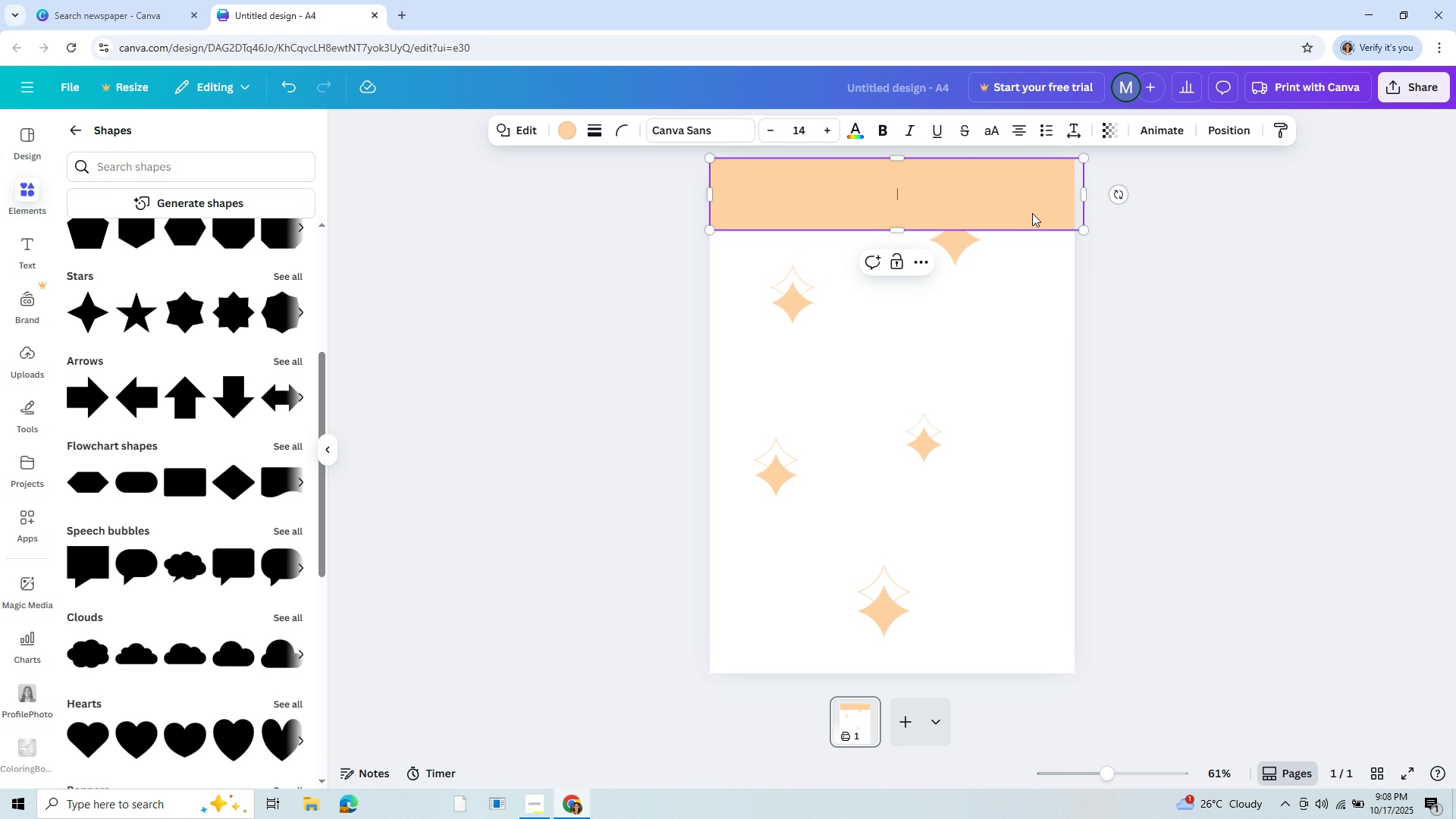 
left_click_drag(start_coordinate=[1032, 213], to_coordinate=[1025, 194])
 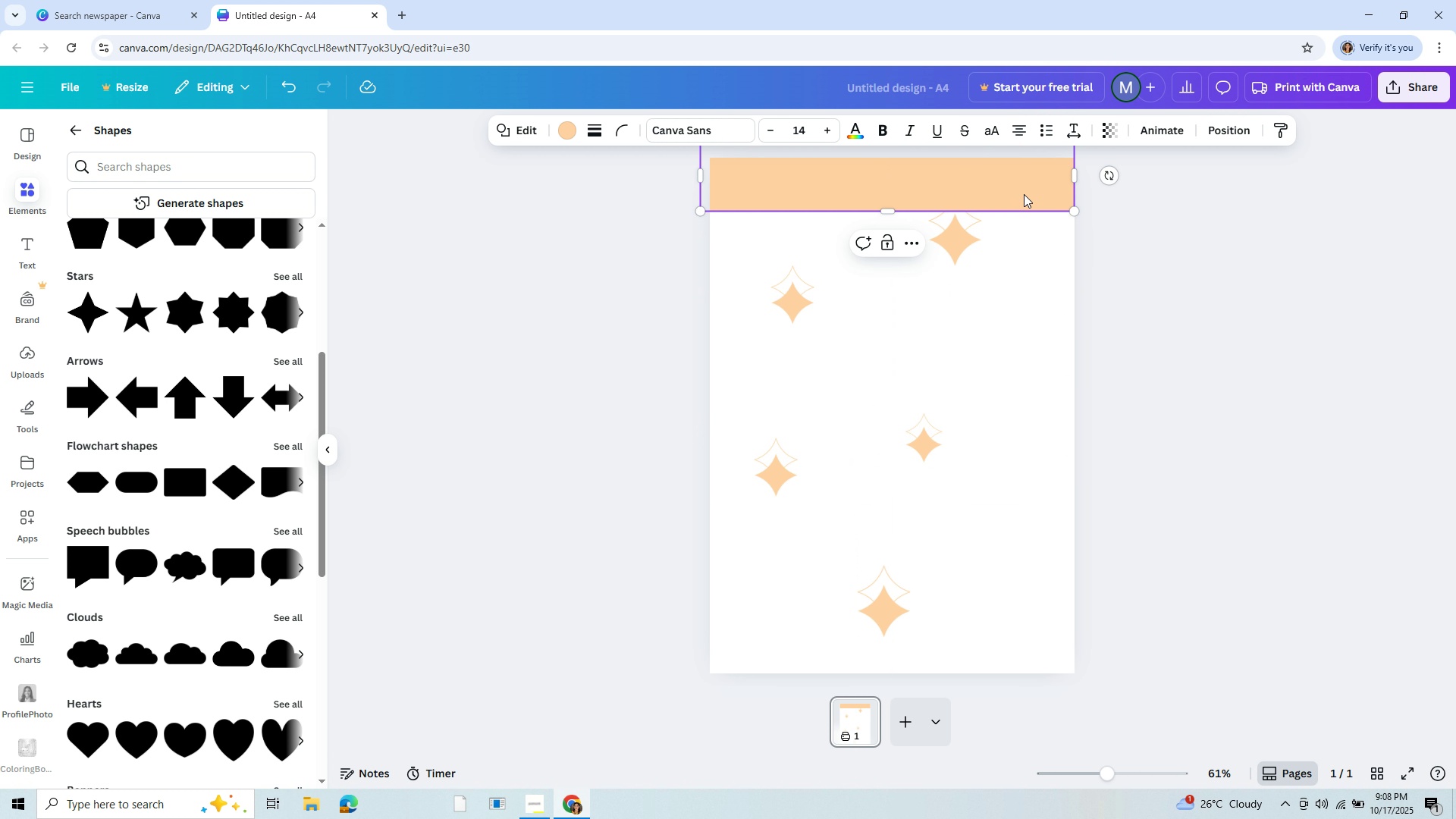 
left_click_drag(start_coordinate=[1025, 194], to_coordinate=[1034, 209])
 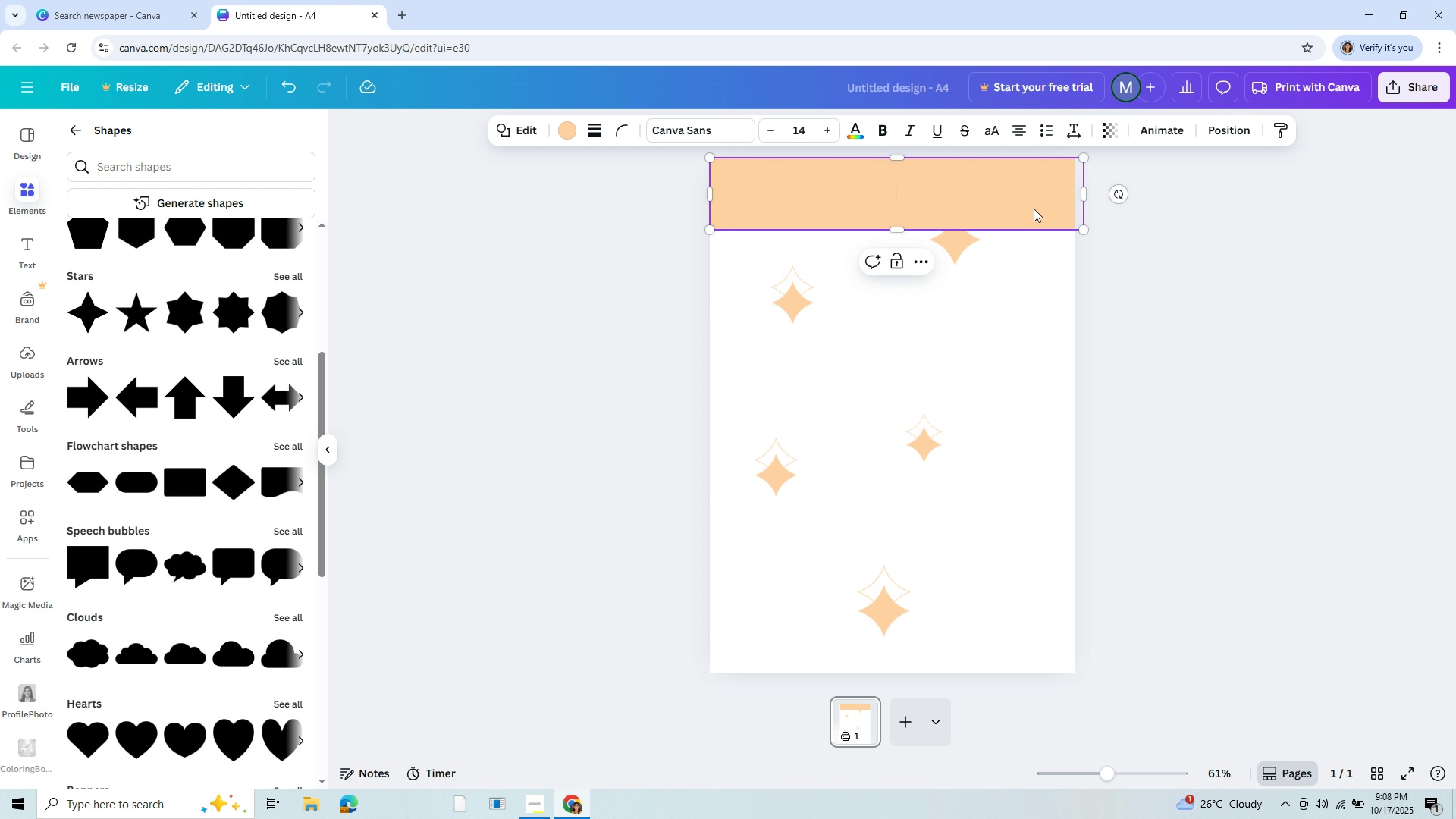 
key(Control+C)
 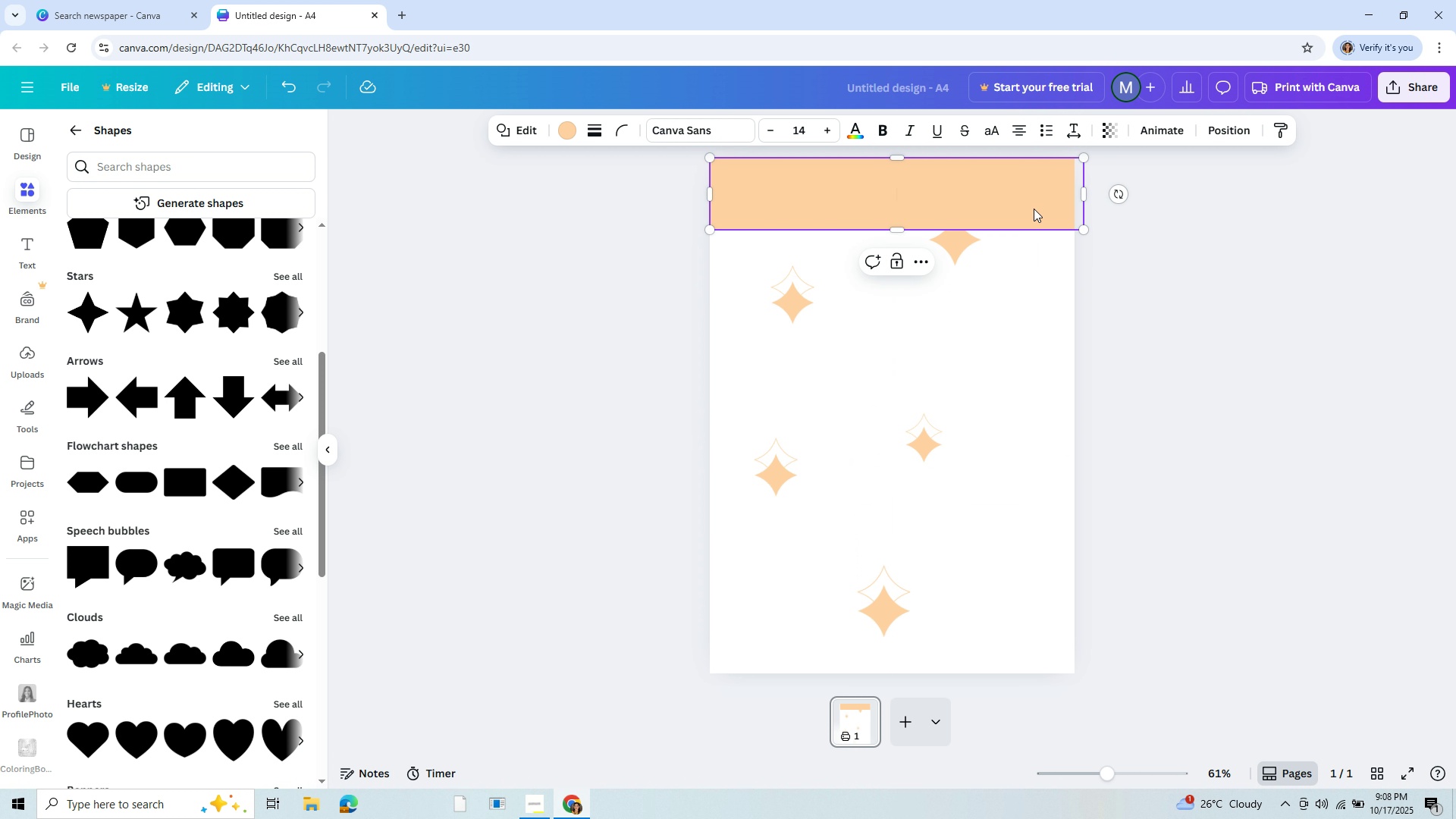 
key(Control+V)
 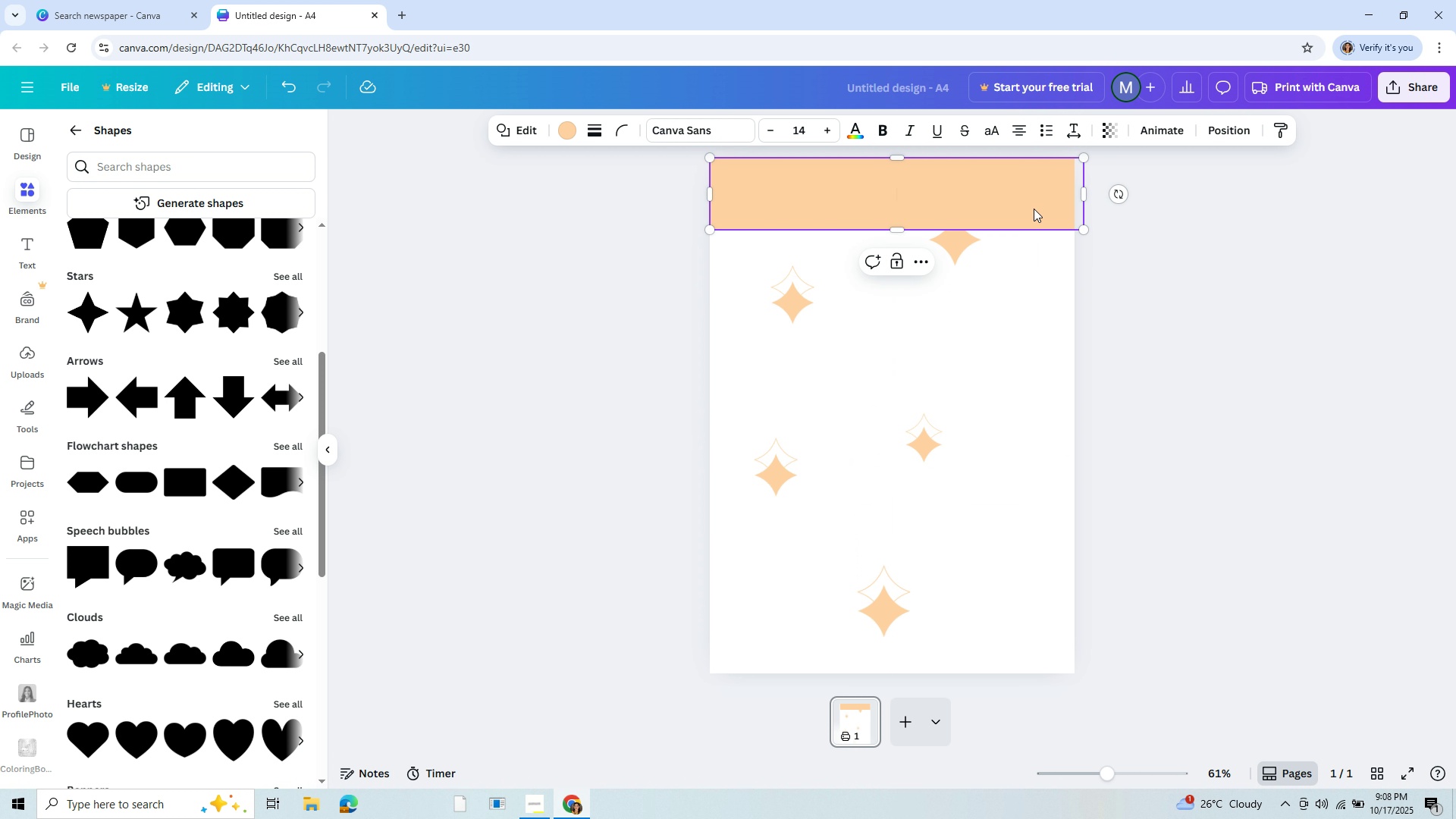 
left_click_drag(start_coordinate=[1034, 209], to_coordinate=[1034, 213])
 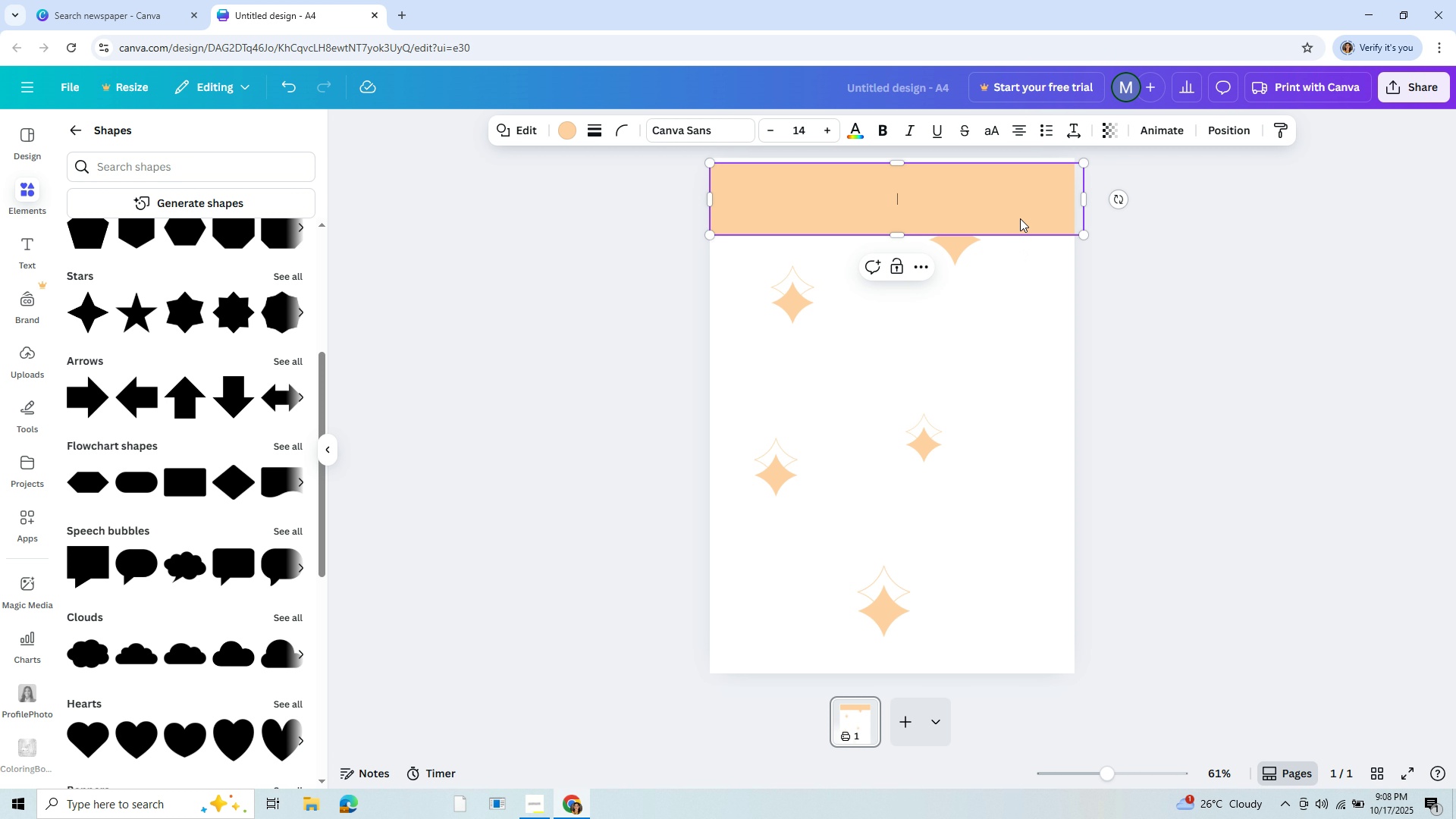 
left_click([1020, 218])
 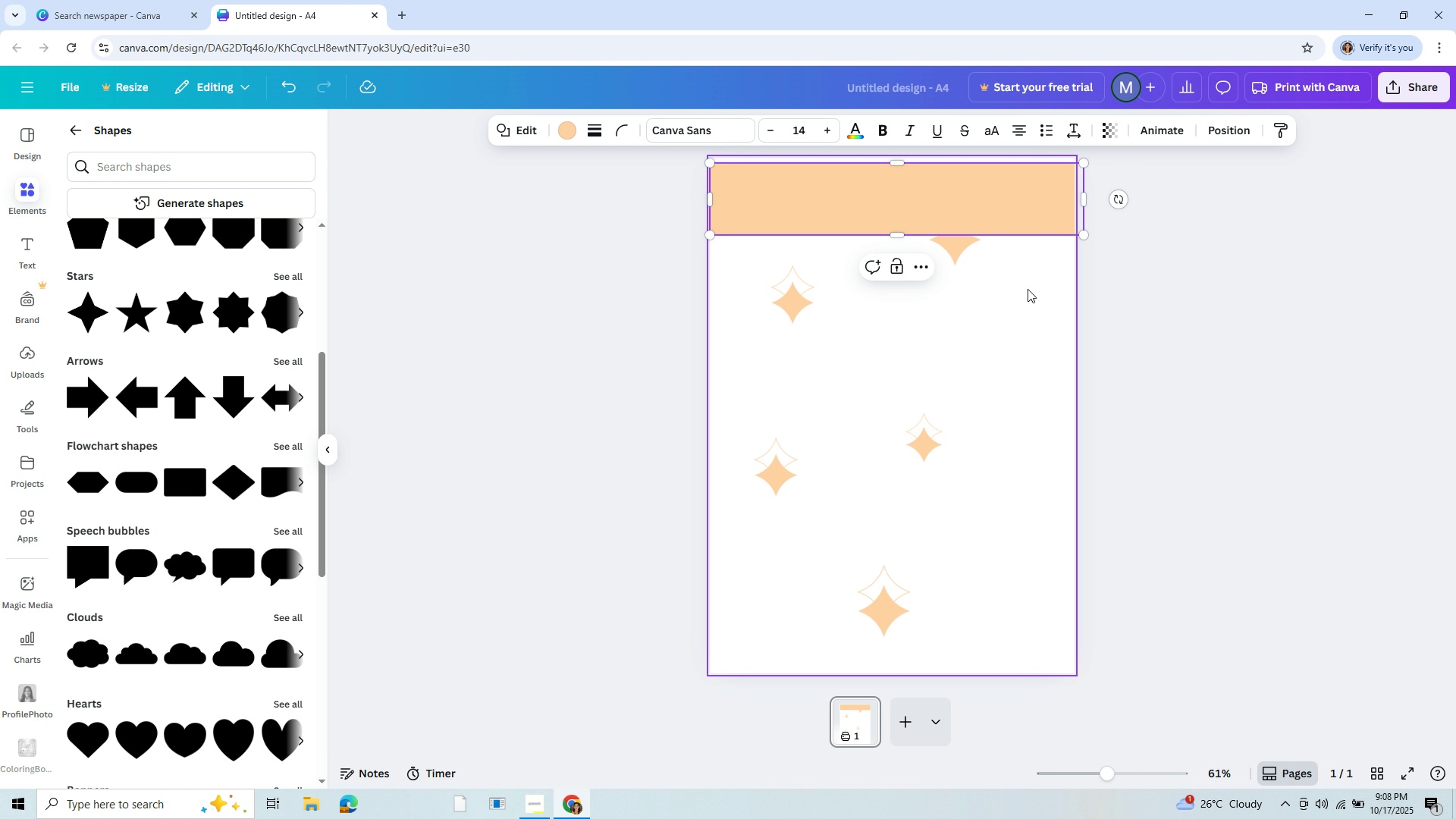 
left_click([1028, 289])
 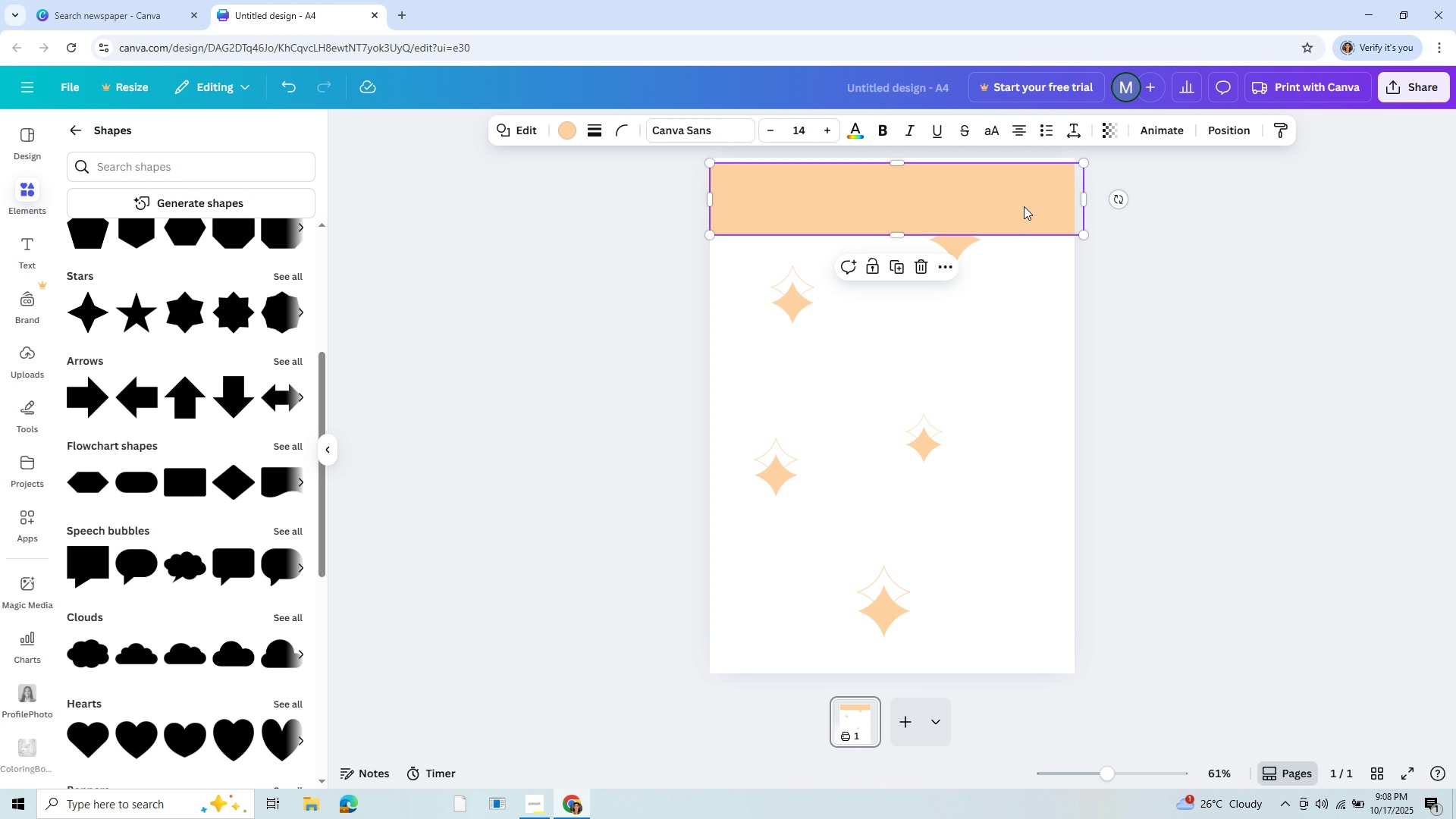 
left_click([1024, 206])
 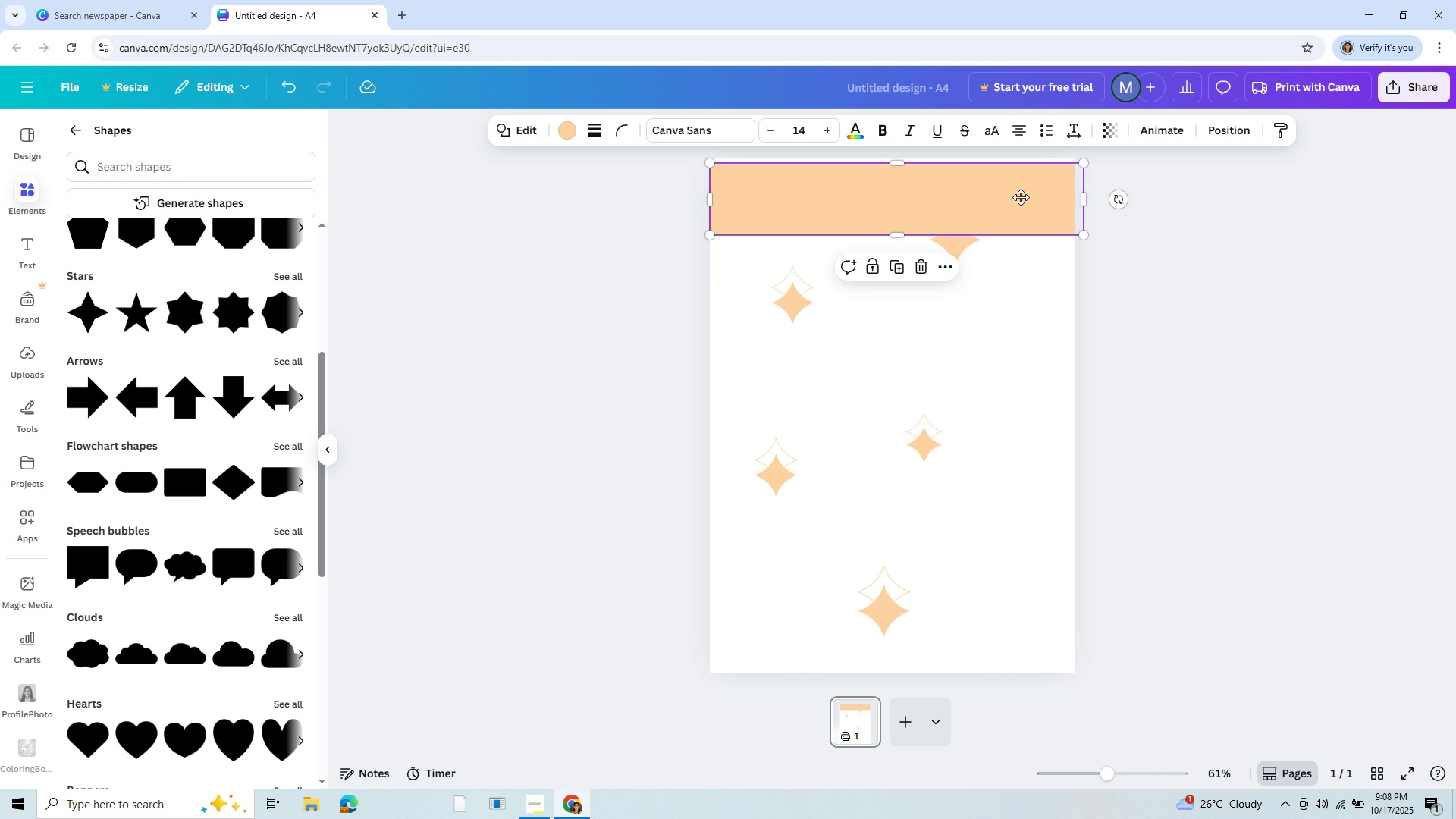 
left_click_drag(start_coordinate=[1024, 206], to_coordinate=[1019, 193])
 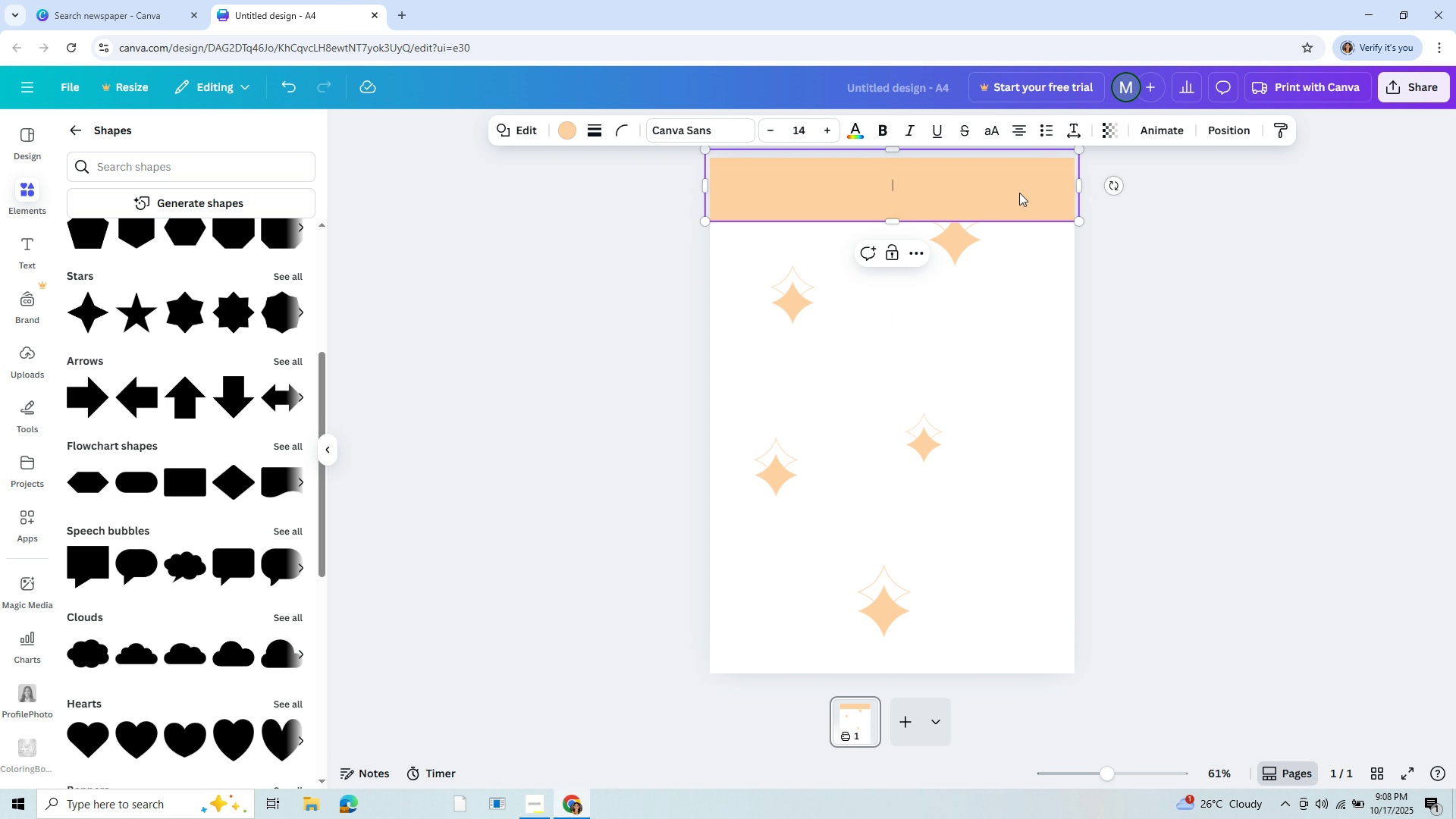 
left_click([1019, 193])
 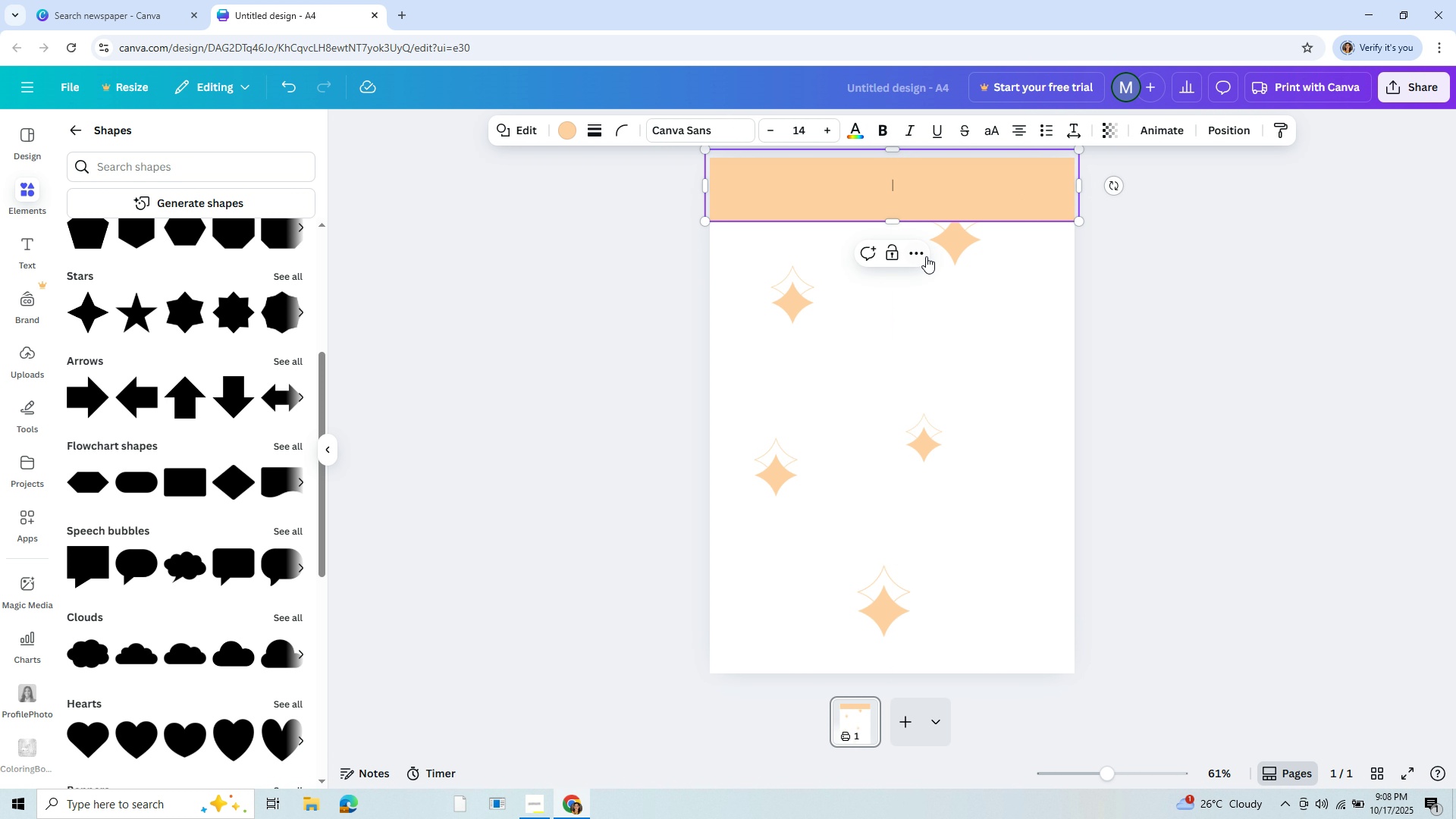 
left_click([987, 310])
 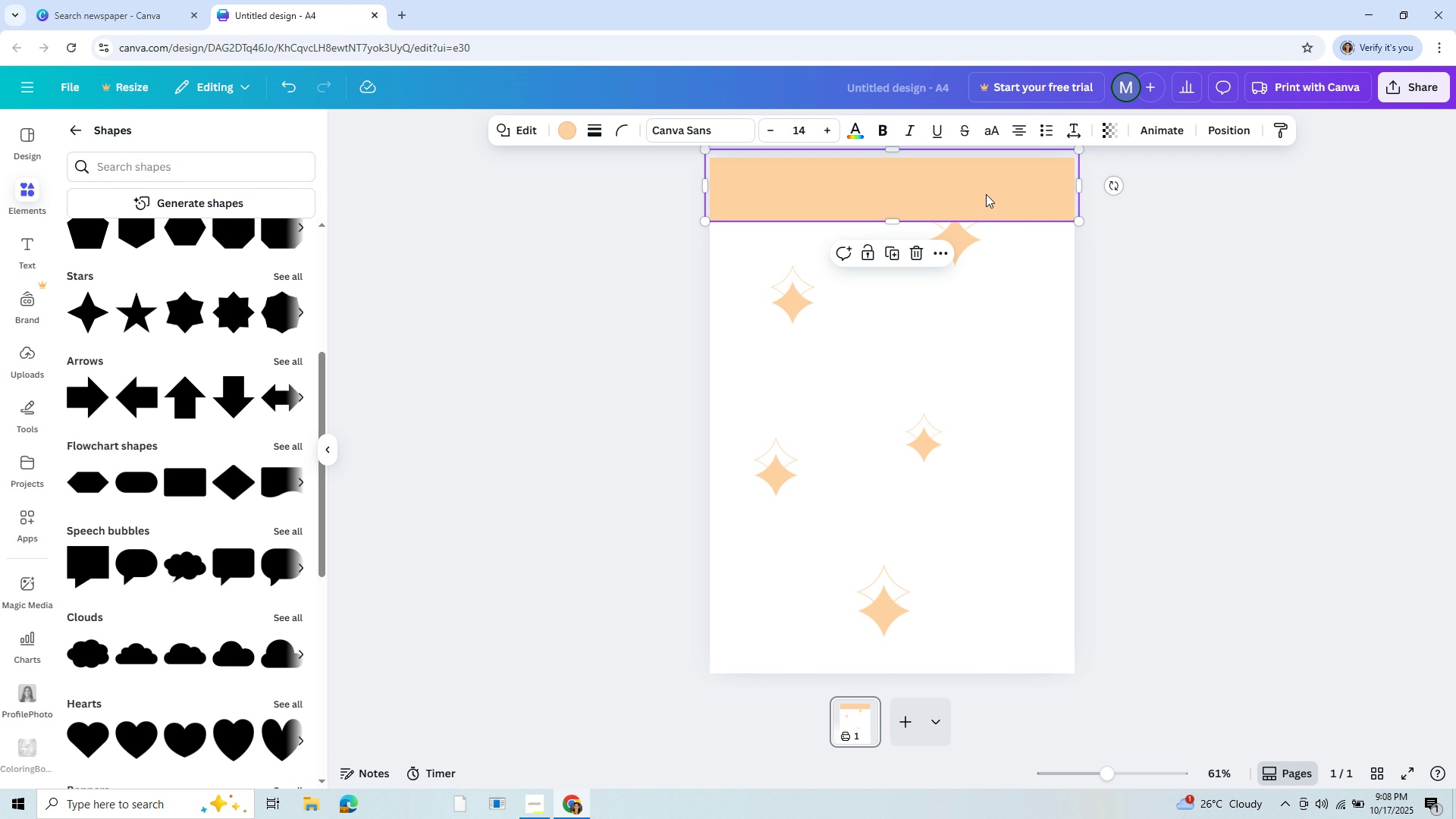 
left_click([986, 194])
 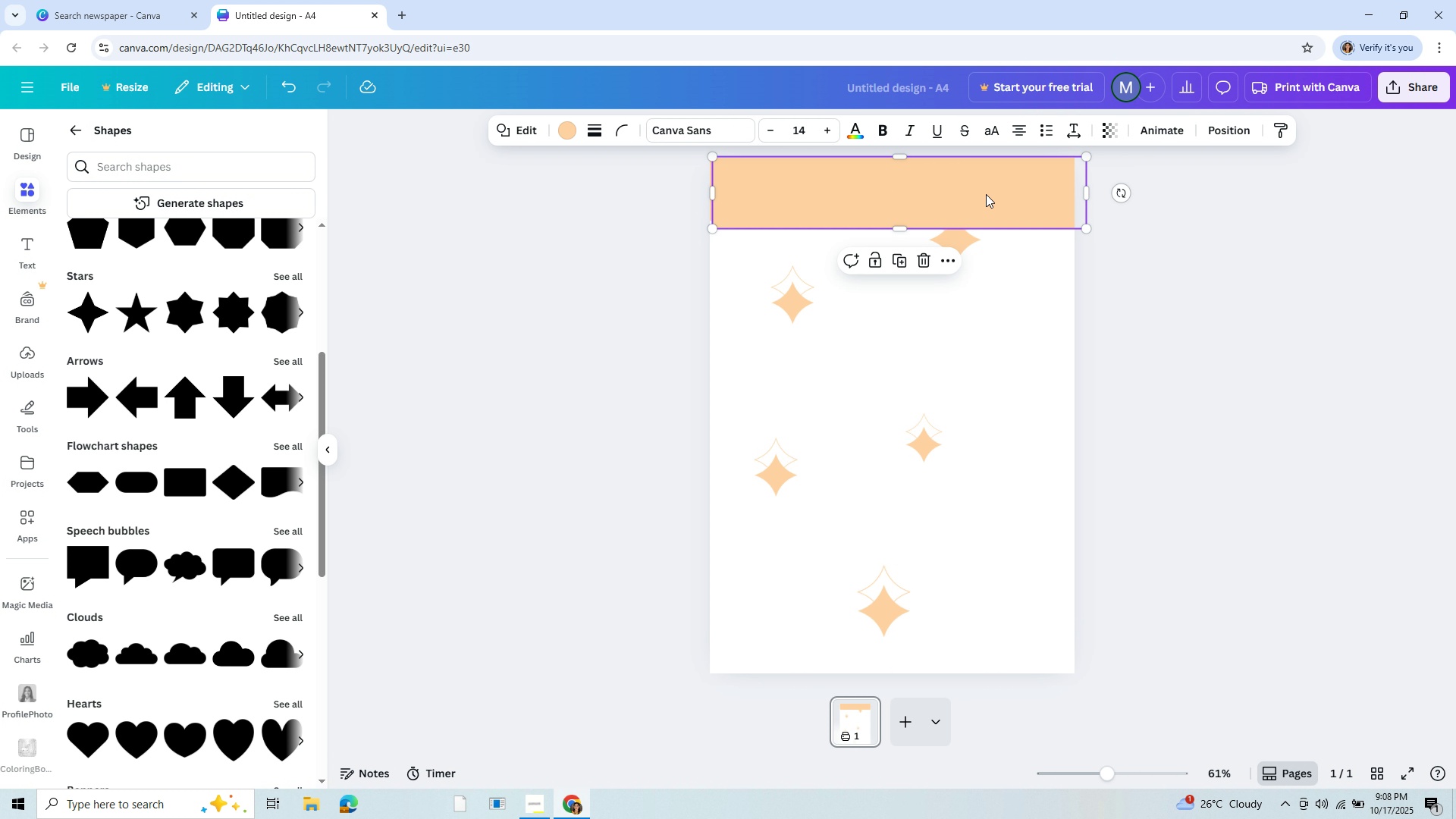 
left_click([986, 194])
 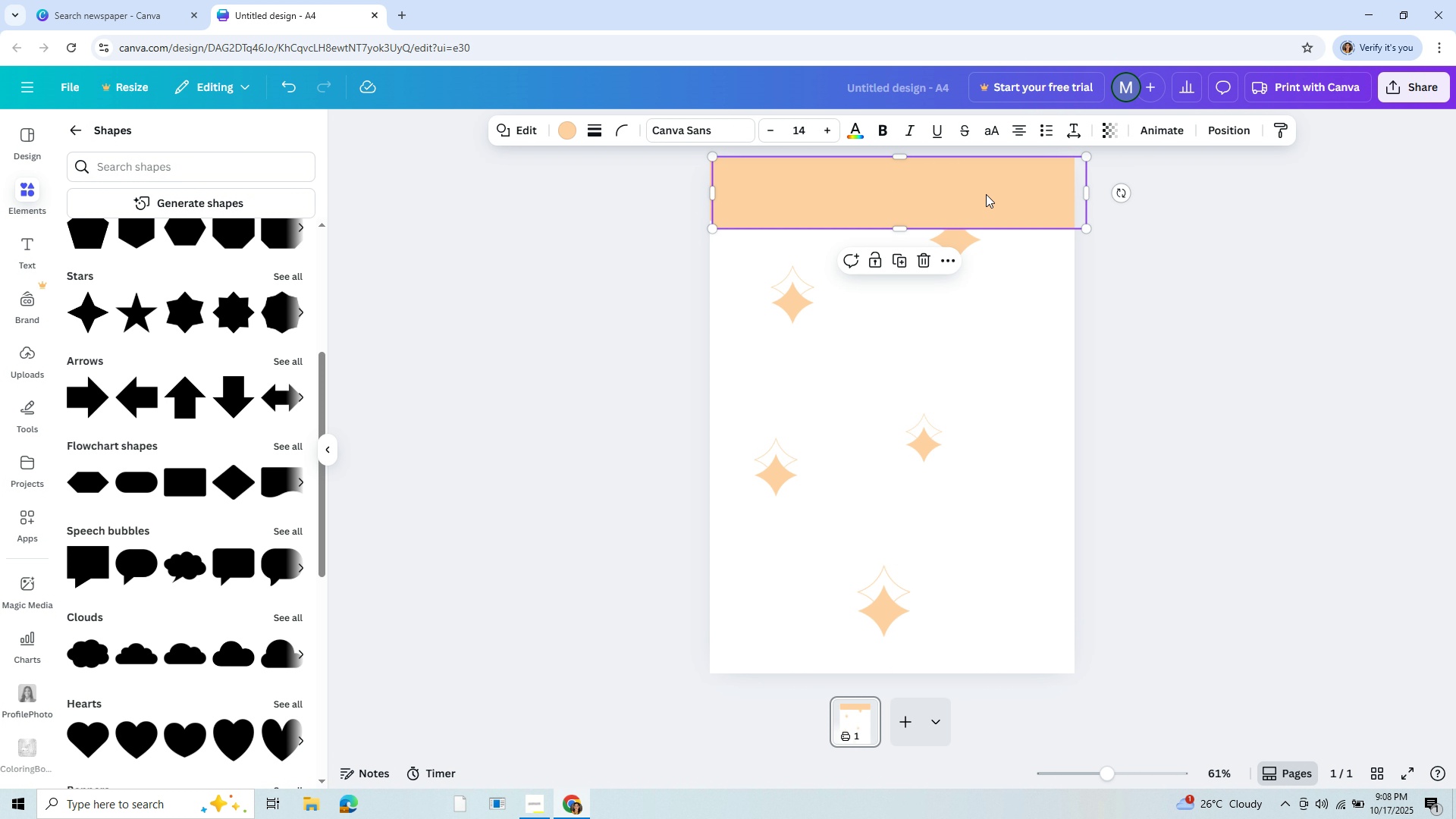 
key(Control+C)
 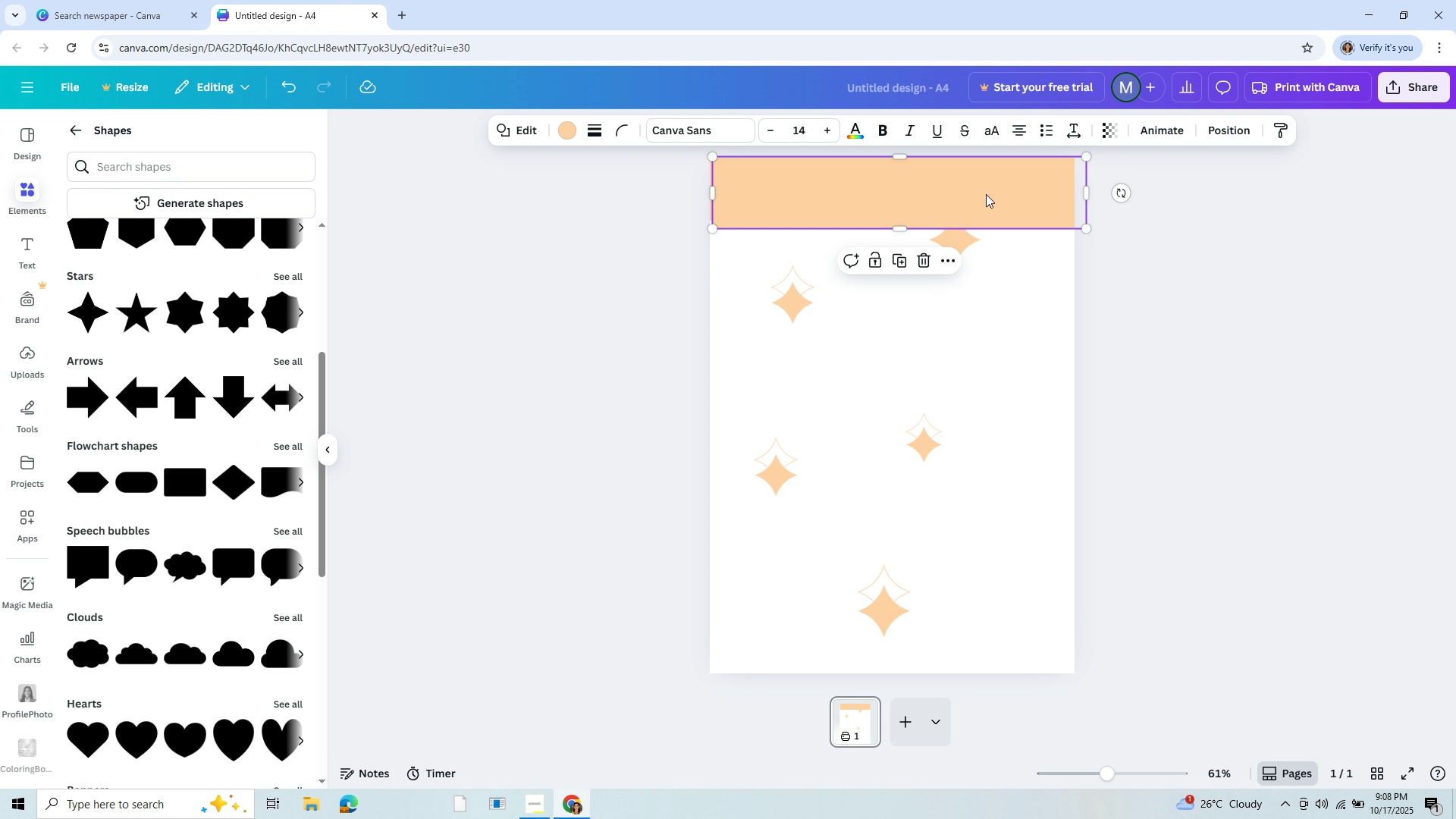 
key(Control+V)
 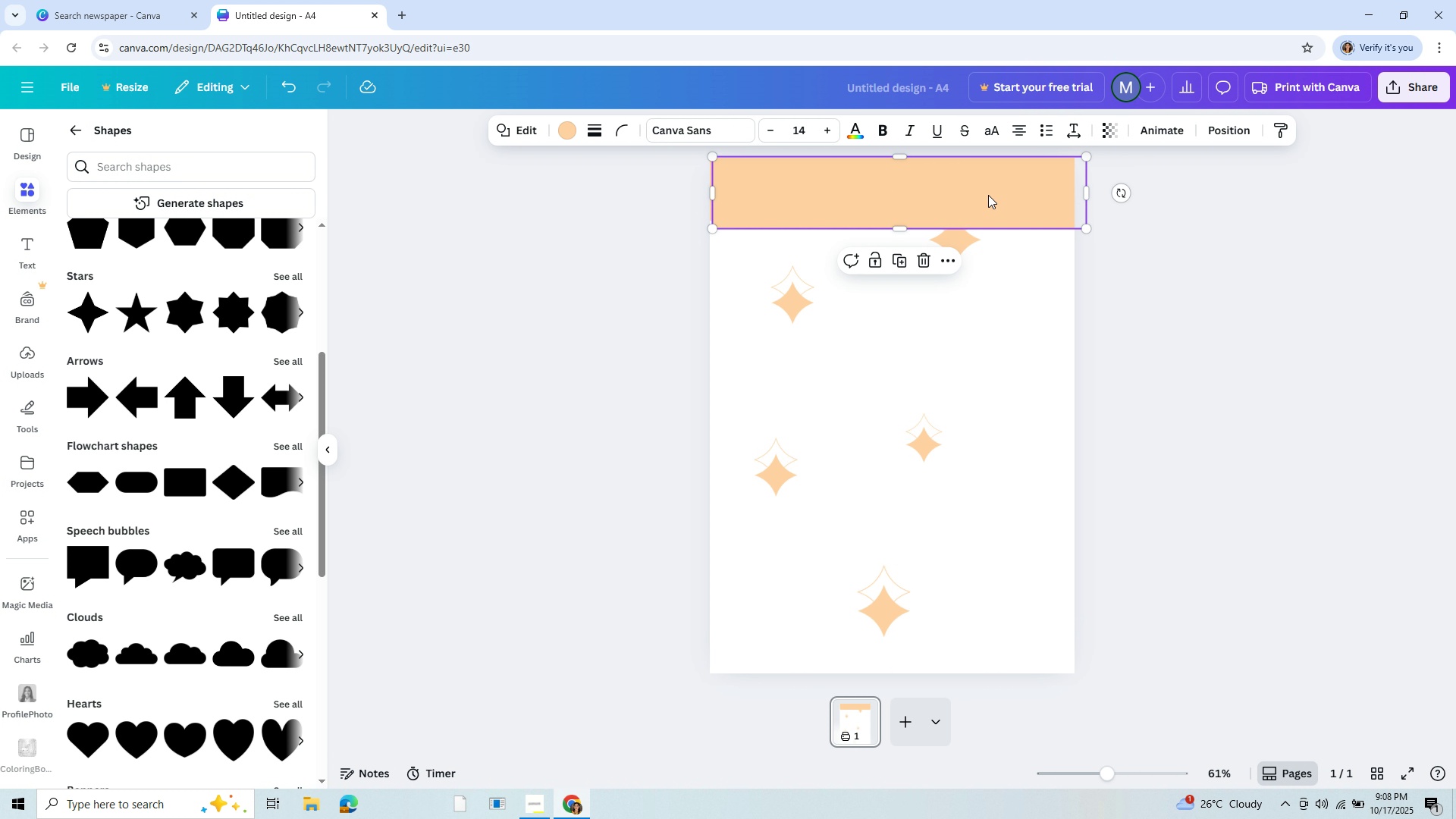 
left_click_drag(start_coordinate=[986, 194], to_coordinate=[981, 638])
 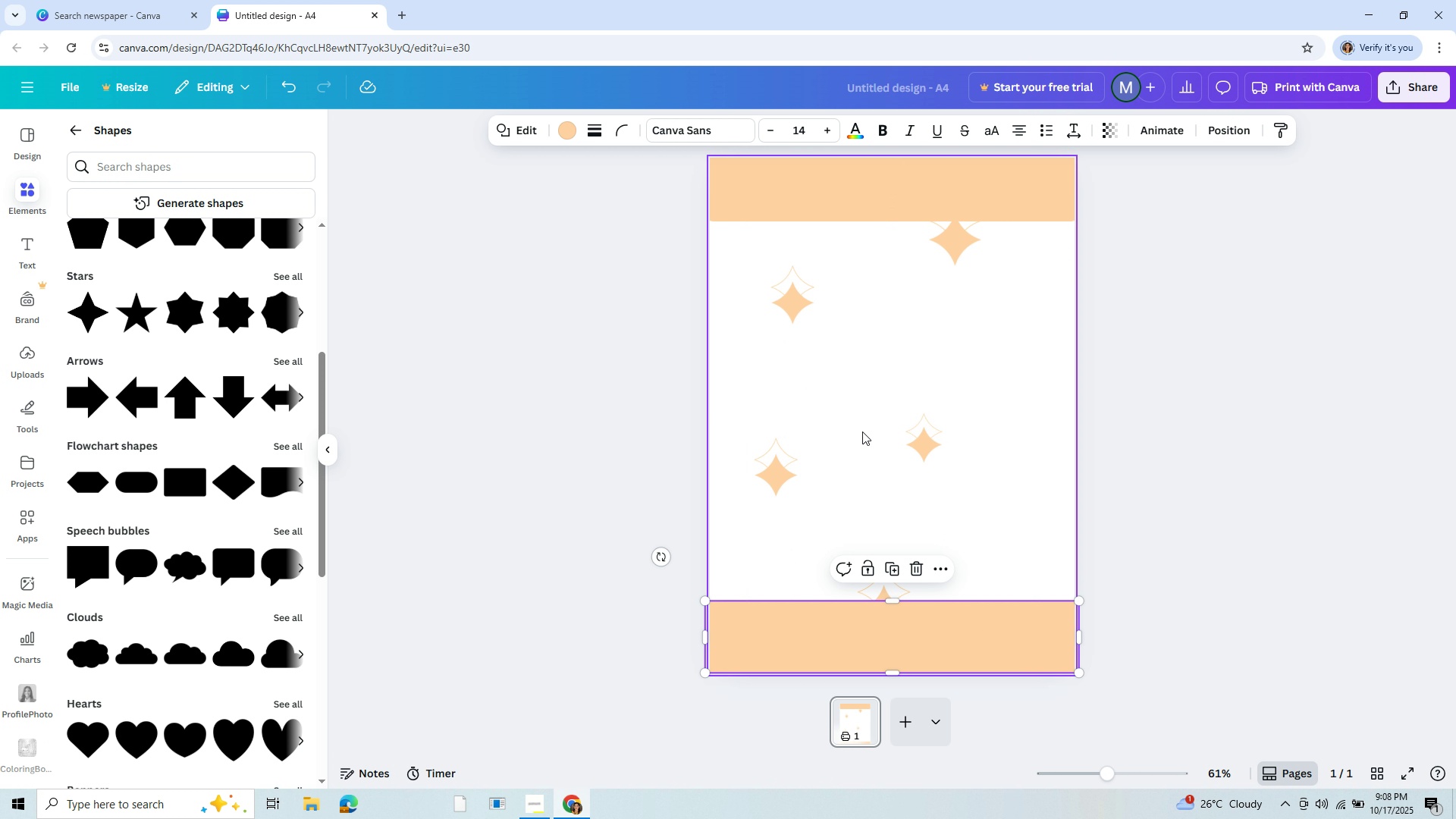 
left_click([1015, 370])
 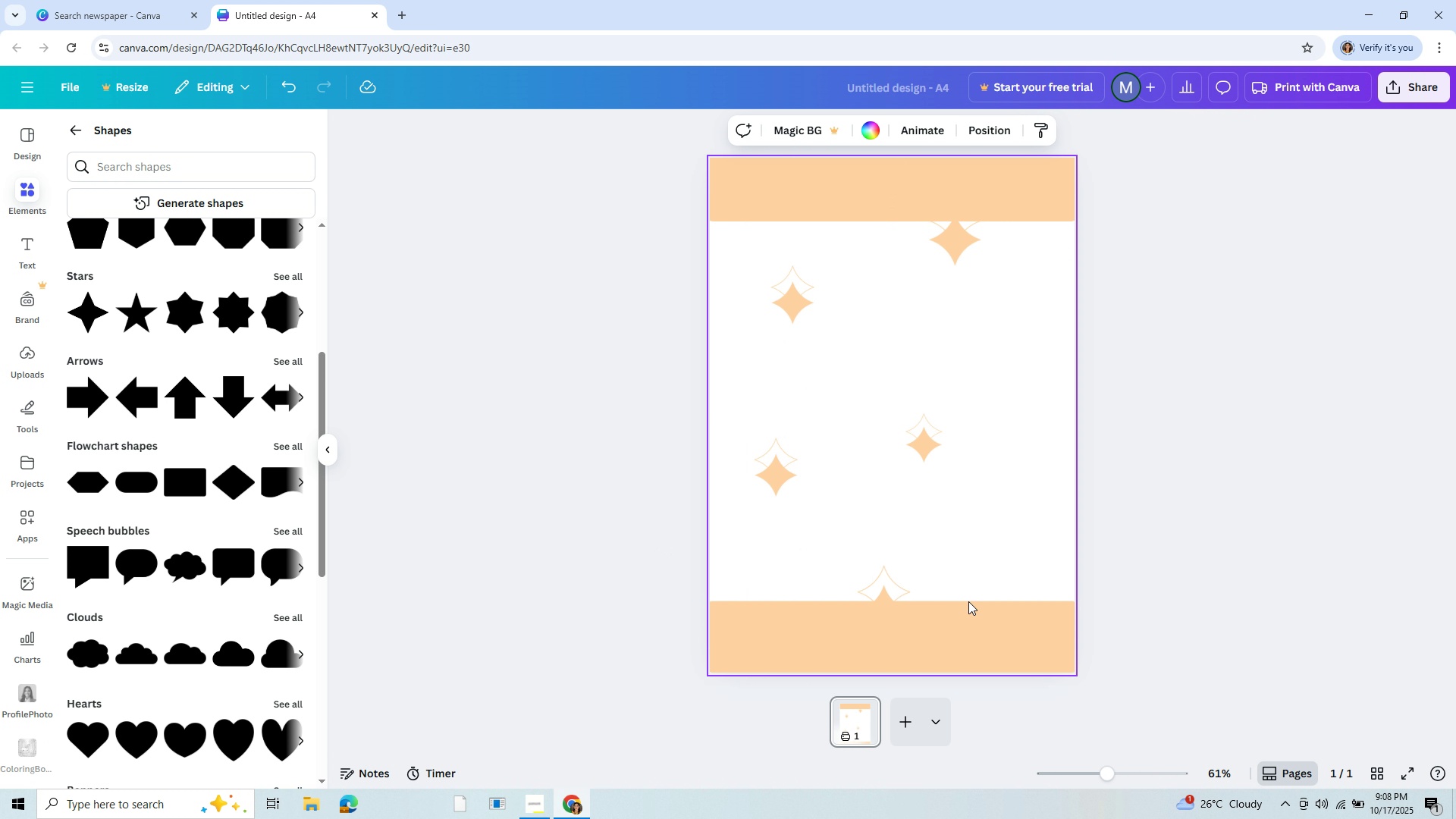 
double_click([968, 610])
 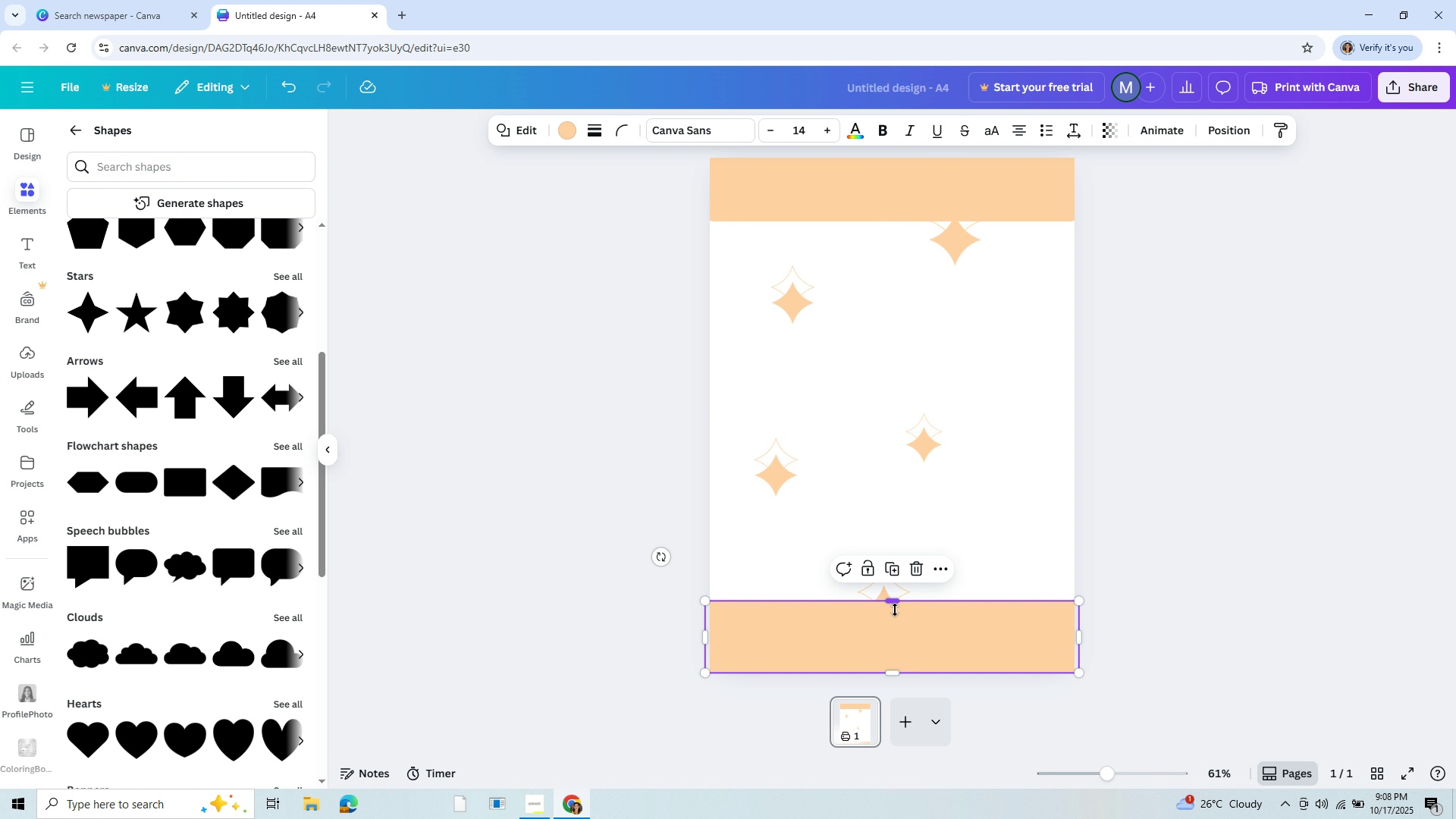 
left_click_drag(start_coordinate=[894, 598], to_coordinate=[895, 619])
 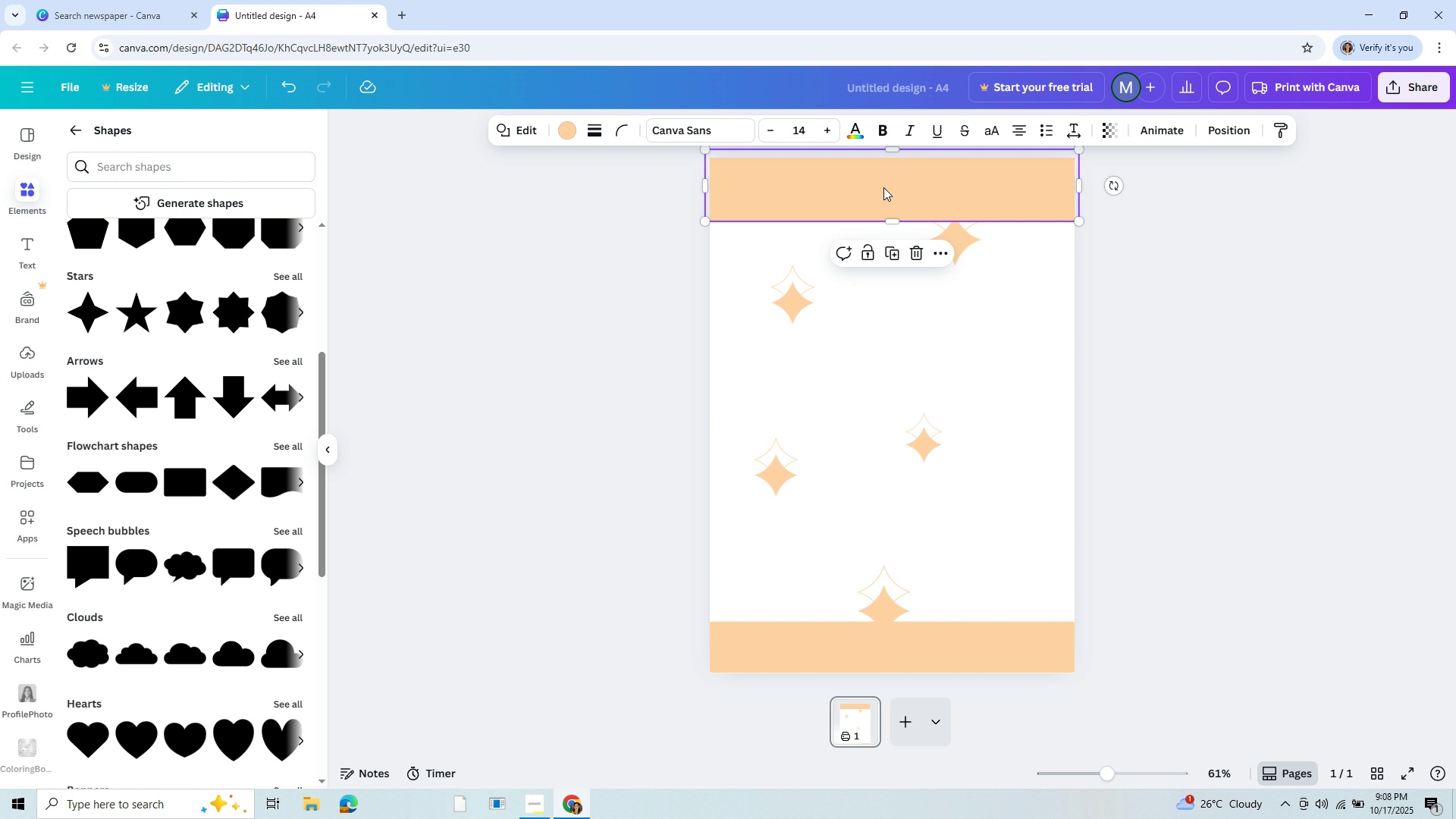 
left_click([883, 187])
 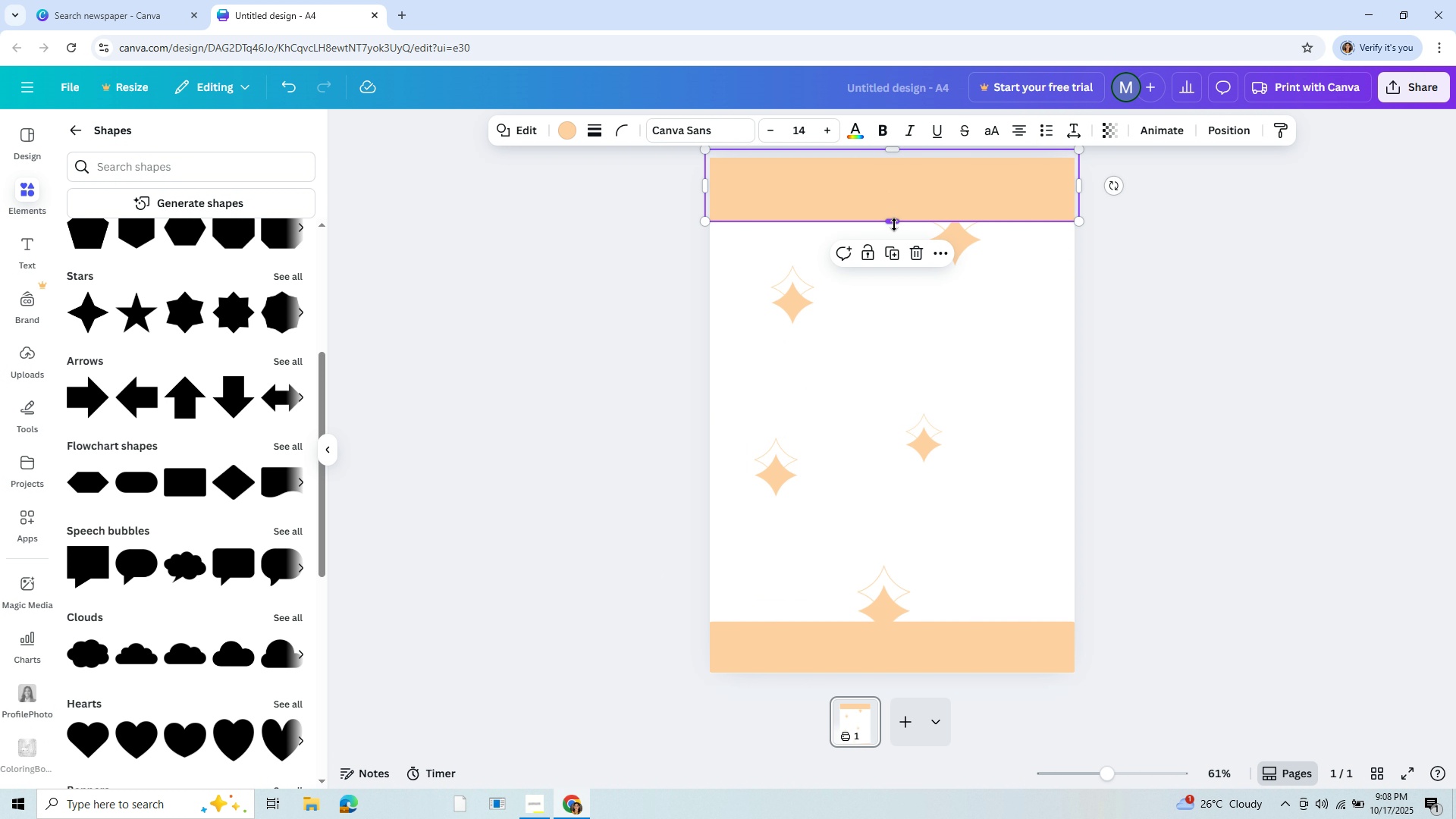 
left_click_drag(start_coordinate=[893, 224], to_coordinate=[899, 202])
 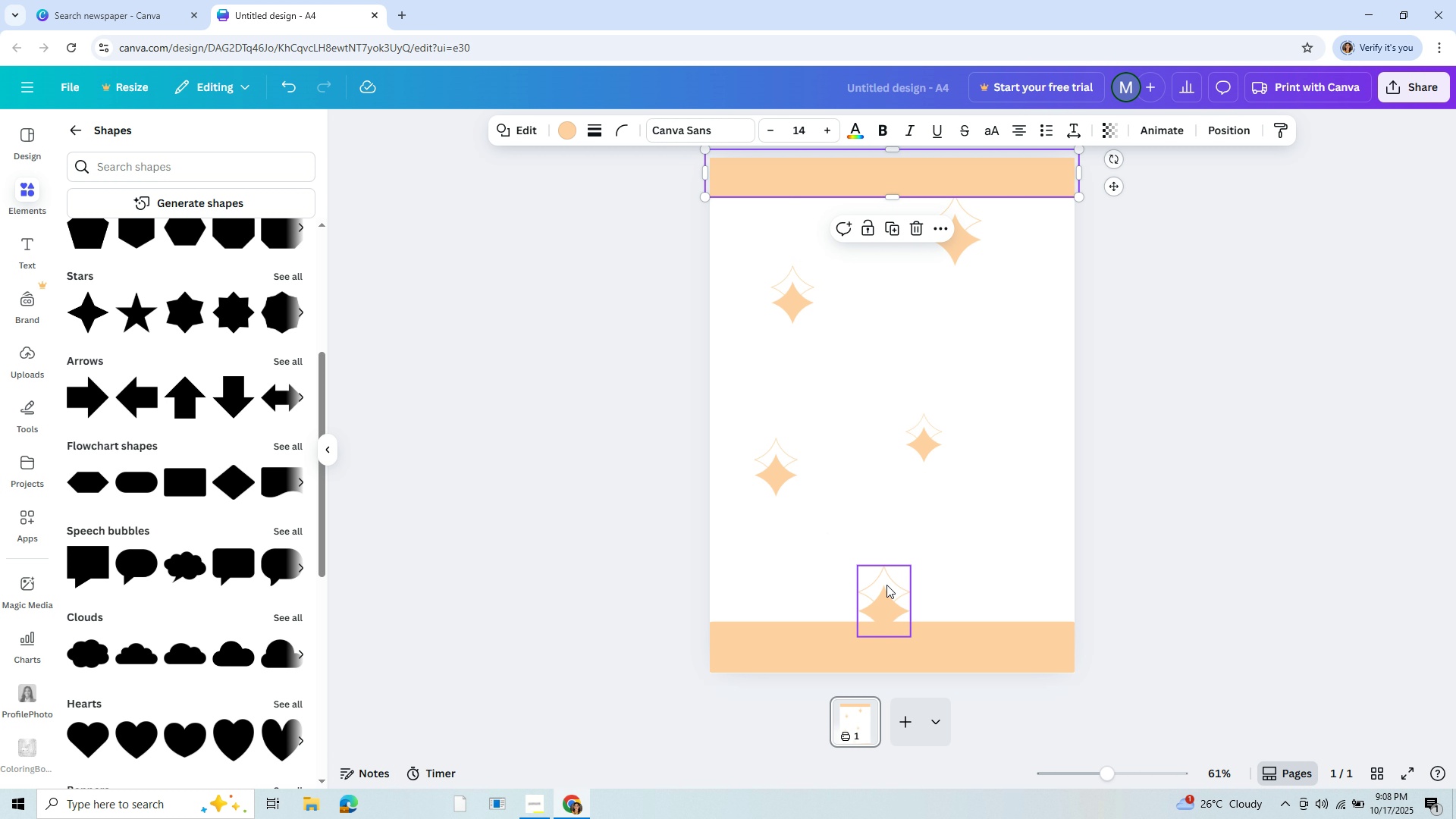 
left_click_drag(start_coordinate=[886, 585], to_coordinate=[893, 551])
 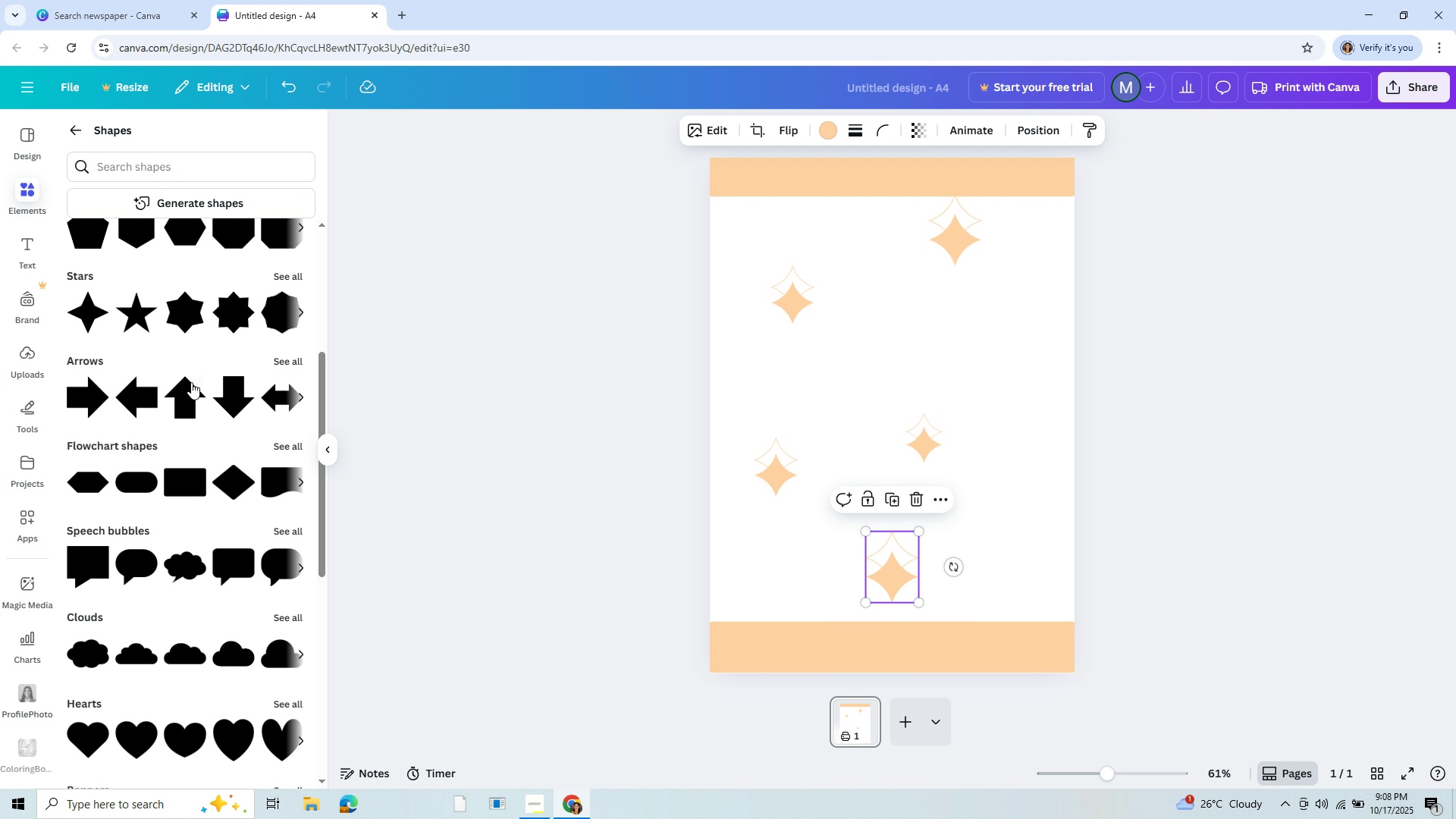 
scroll: coordinate [261, 344], scroll_direction: up, amount: 7.0
 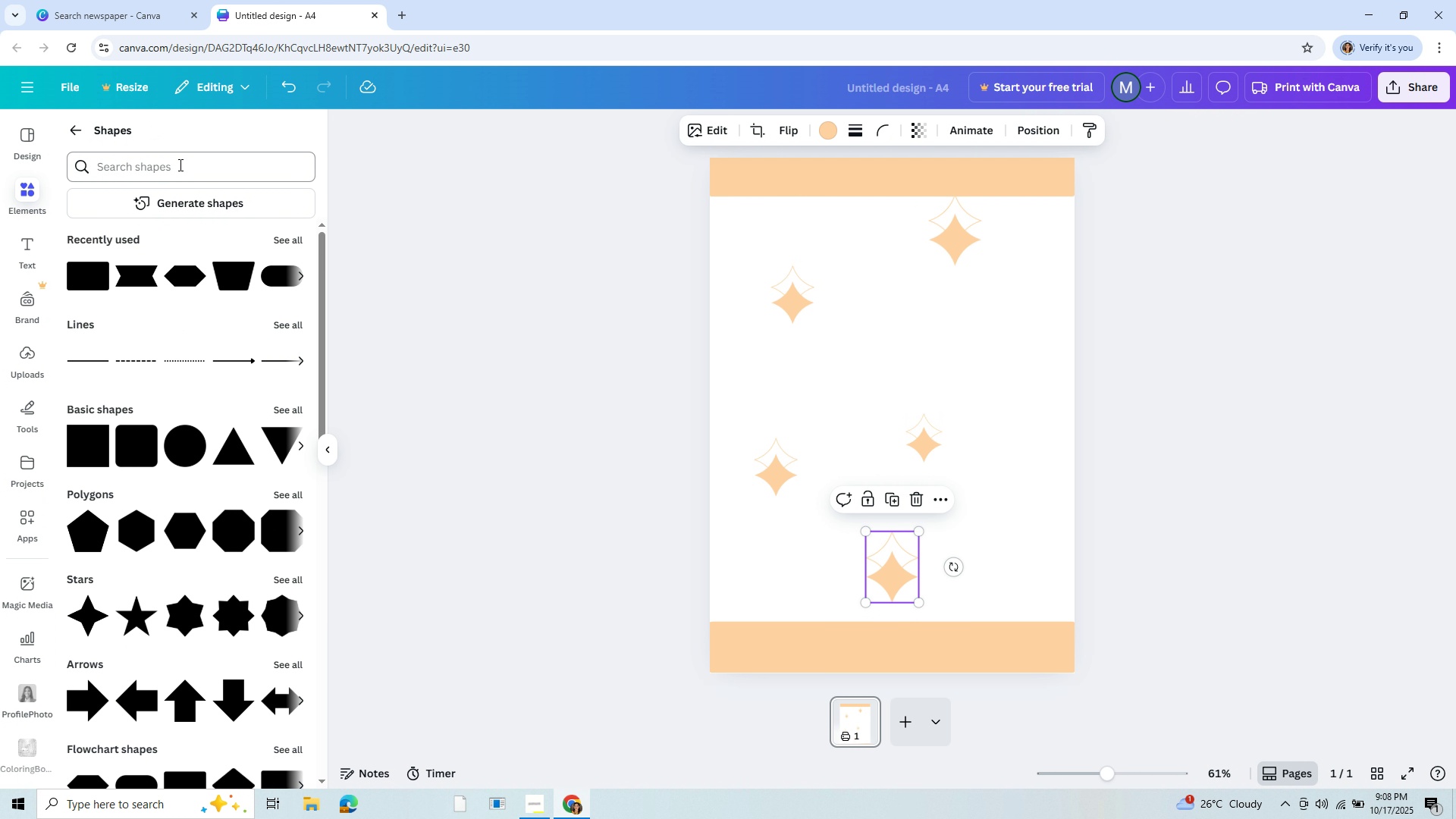 
left_click([179, 165])
 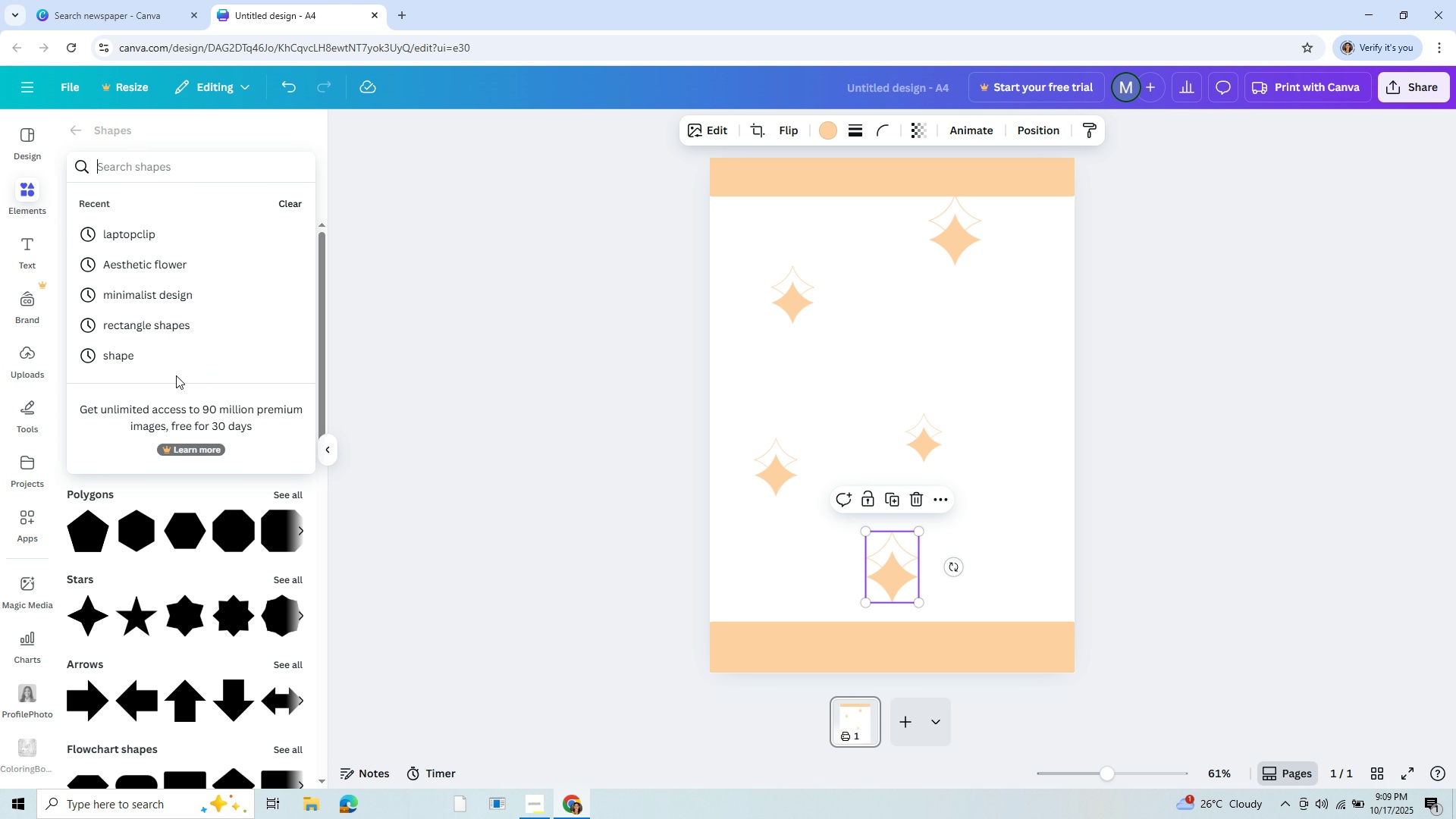 
wait(5.98)
 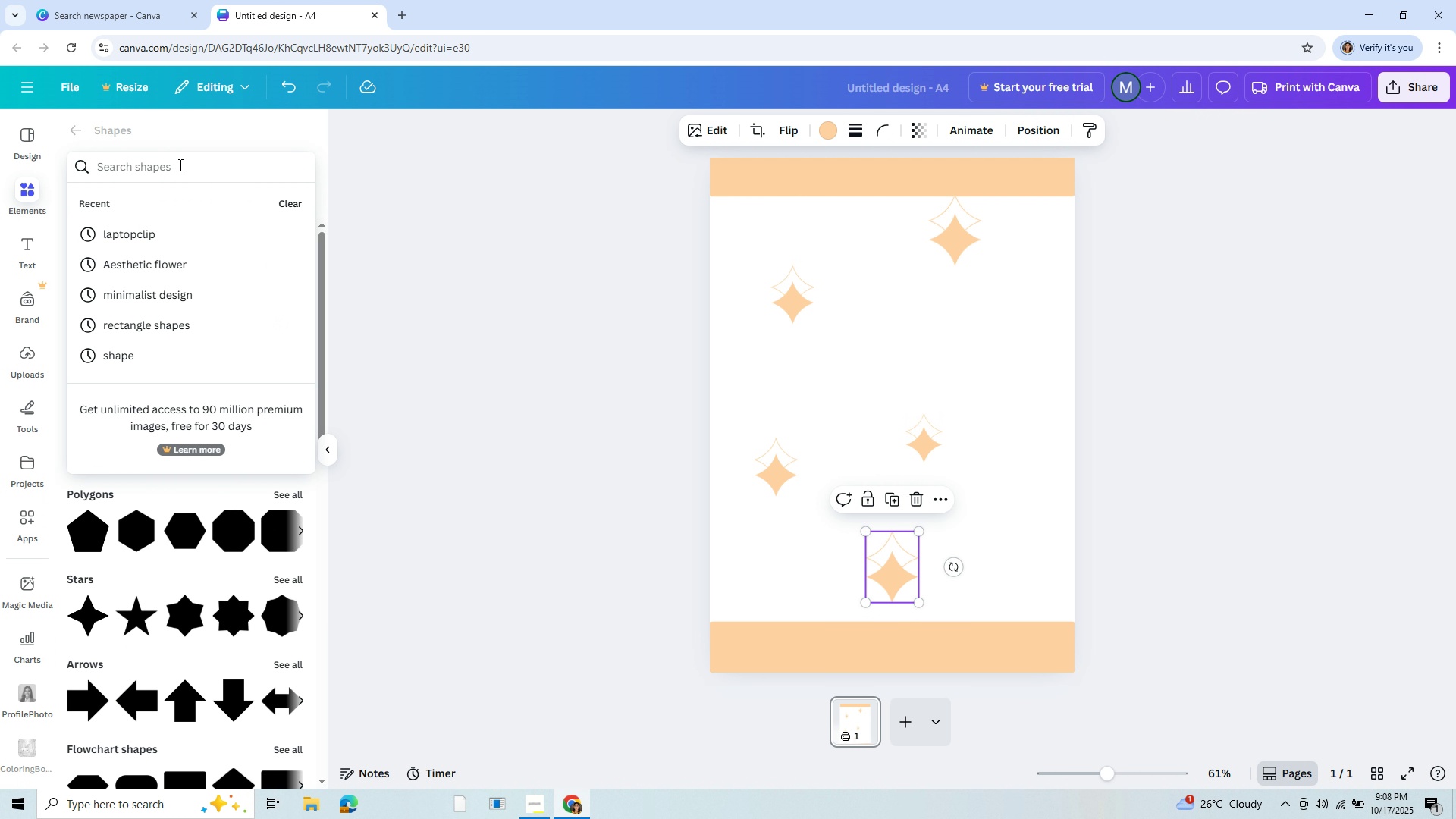 
left_click([28, 176])
 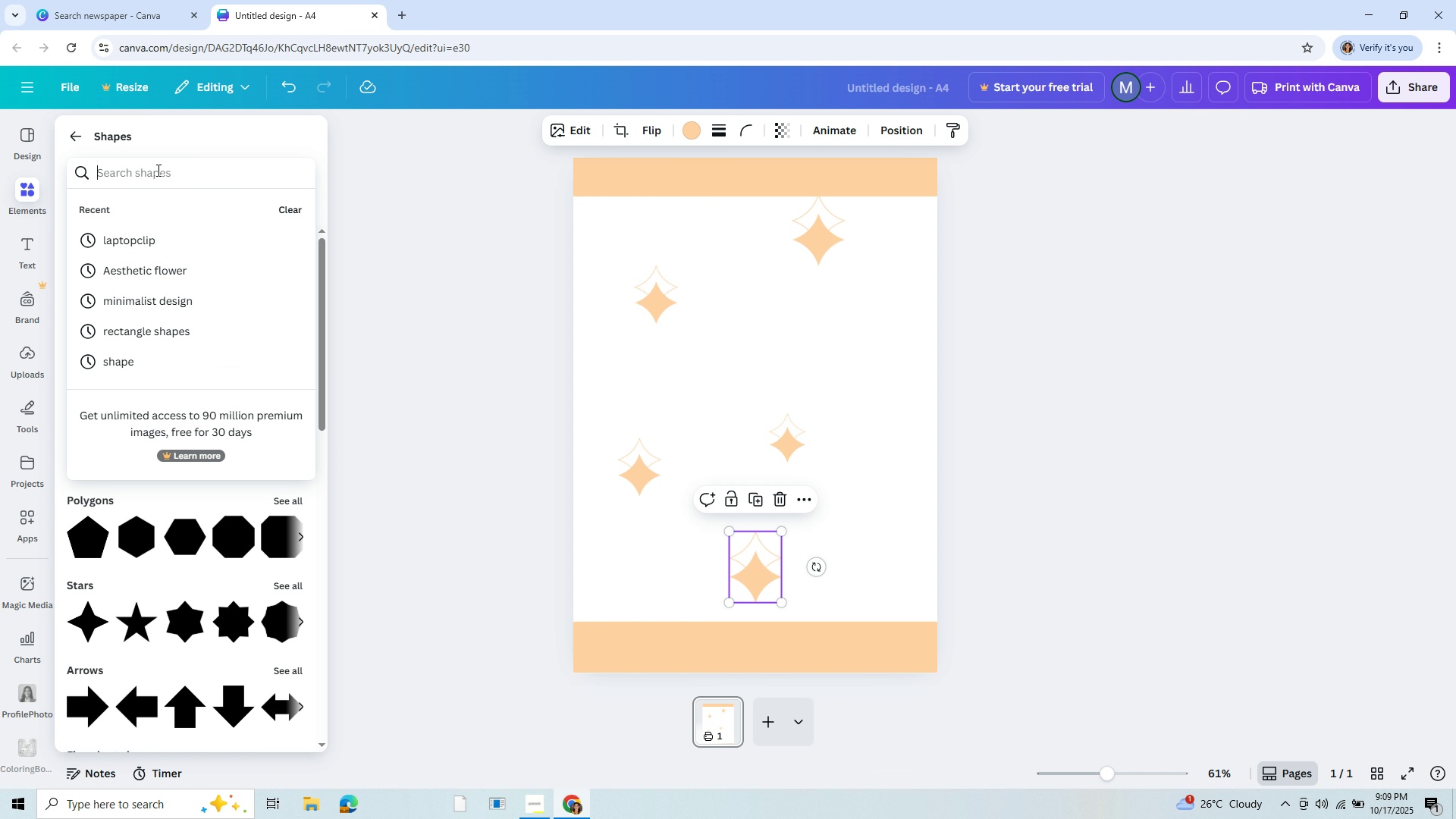 
left_click([157, 170])
 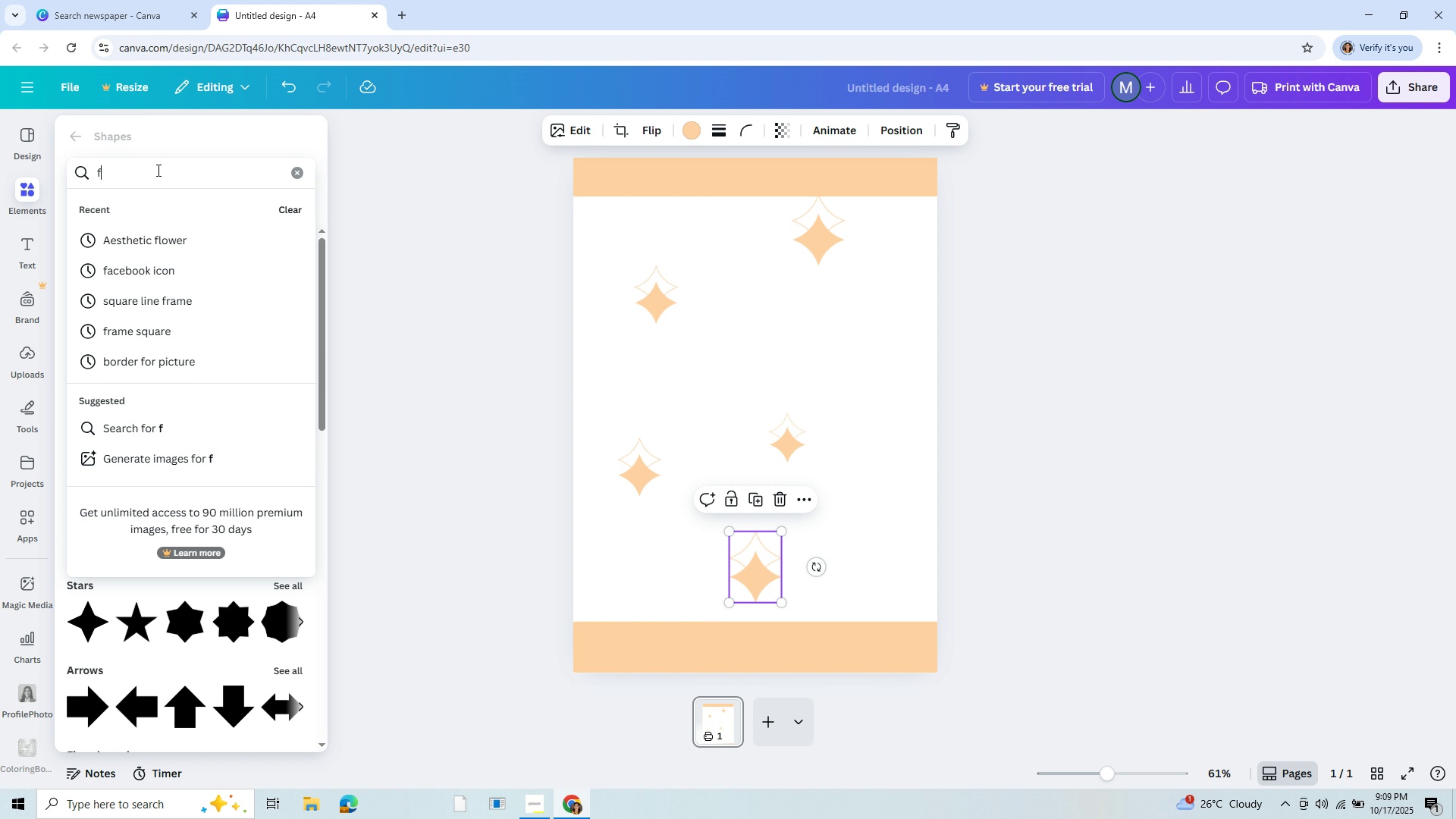 
type(flower clip)
 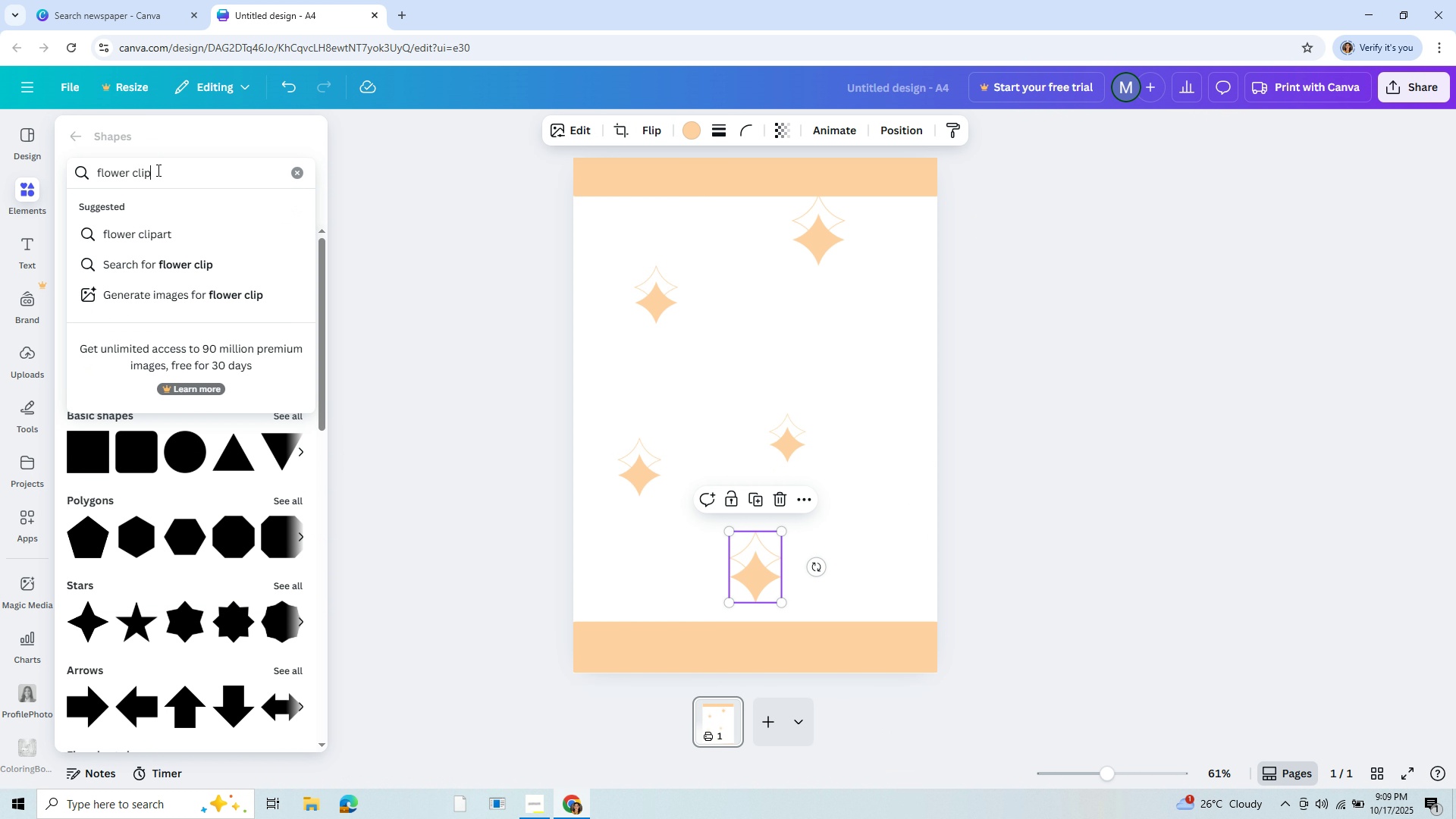 
key(Enter)
 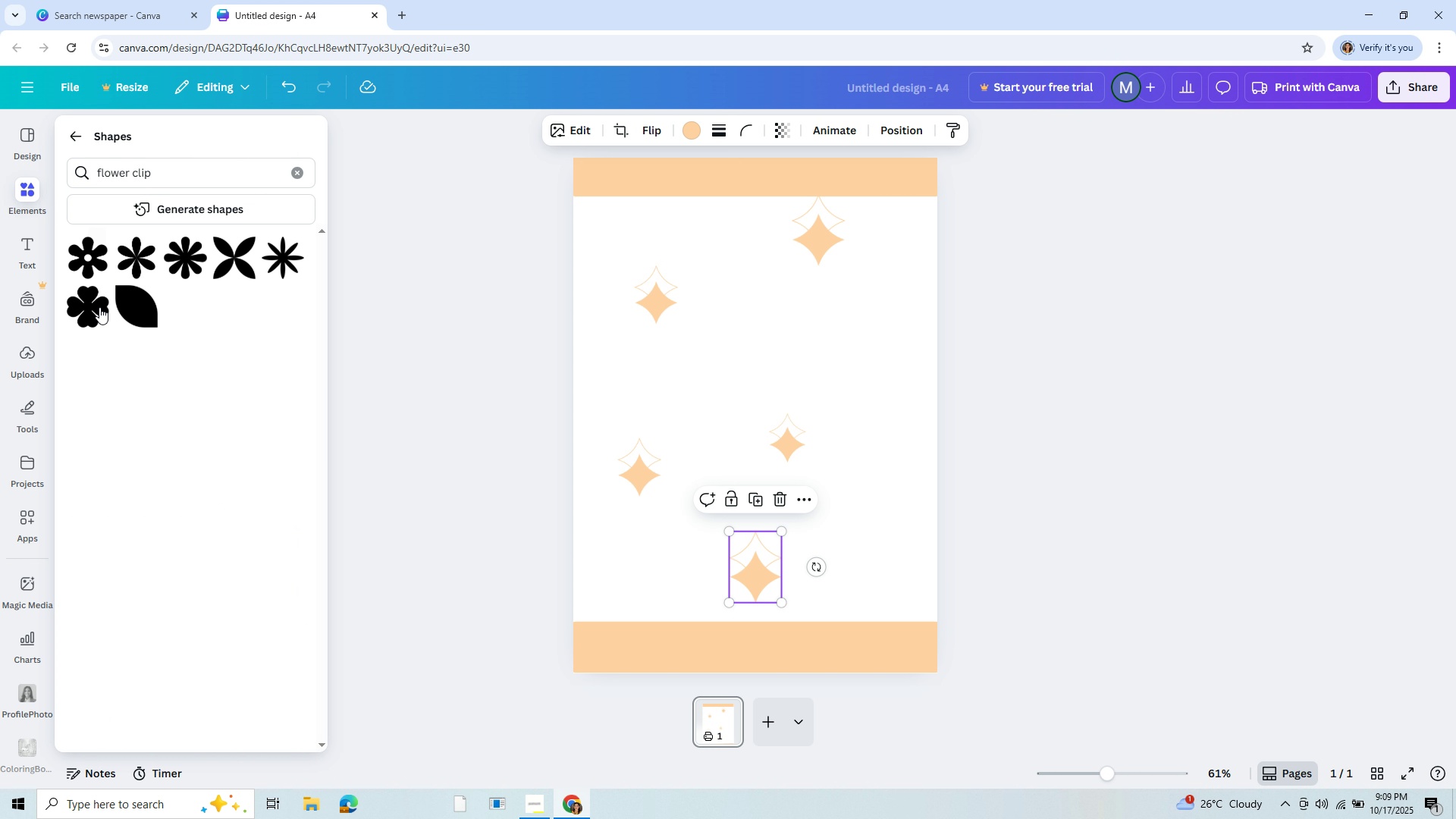 
wait(5.1)
 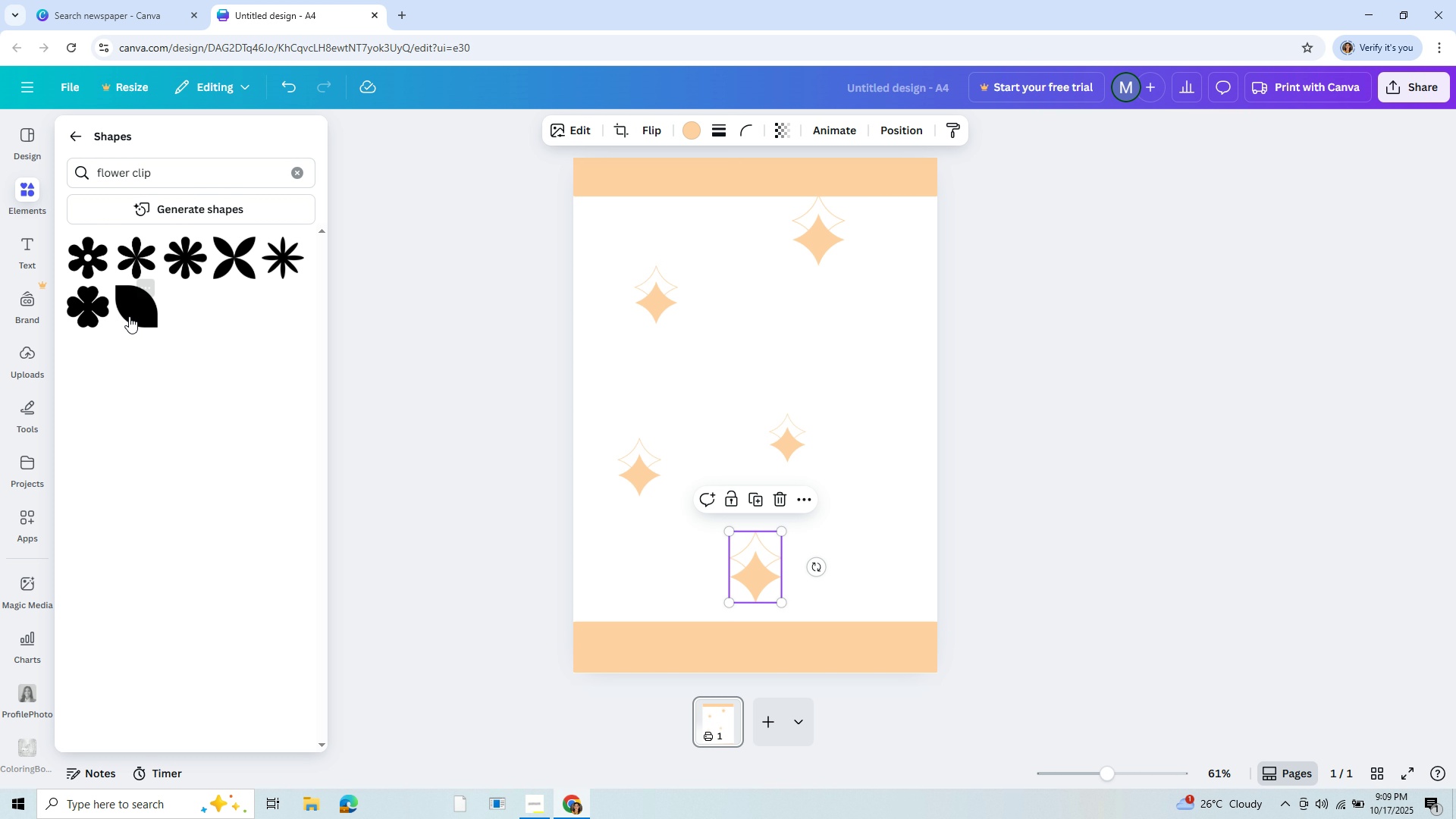 
left_click([163, 173])
 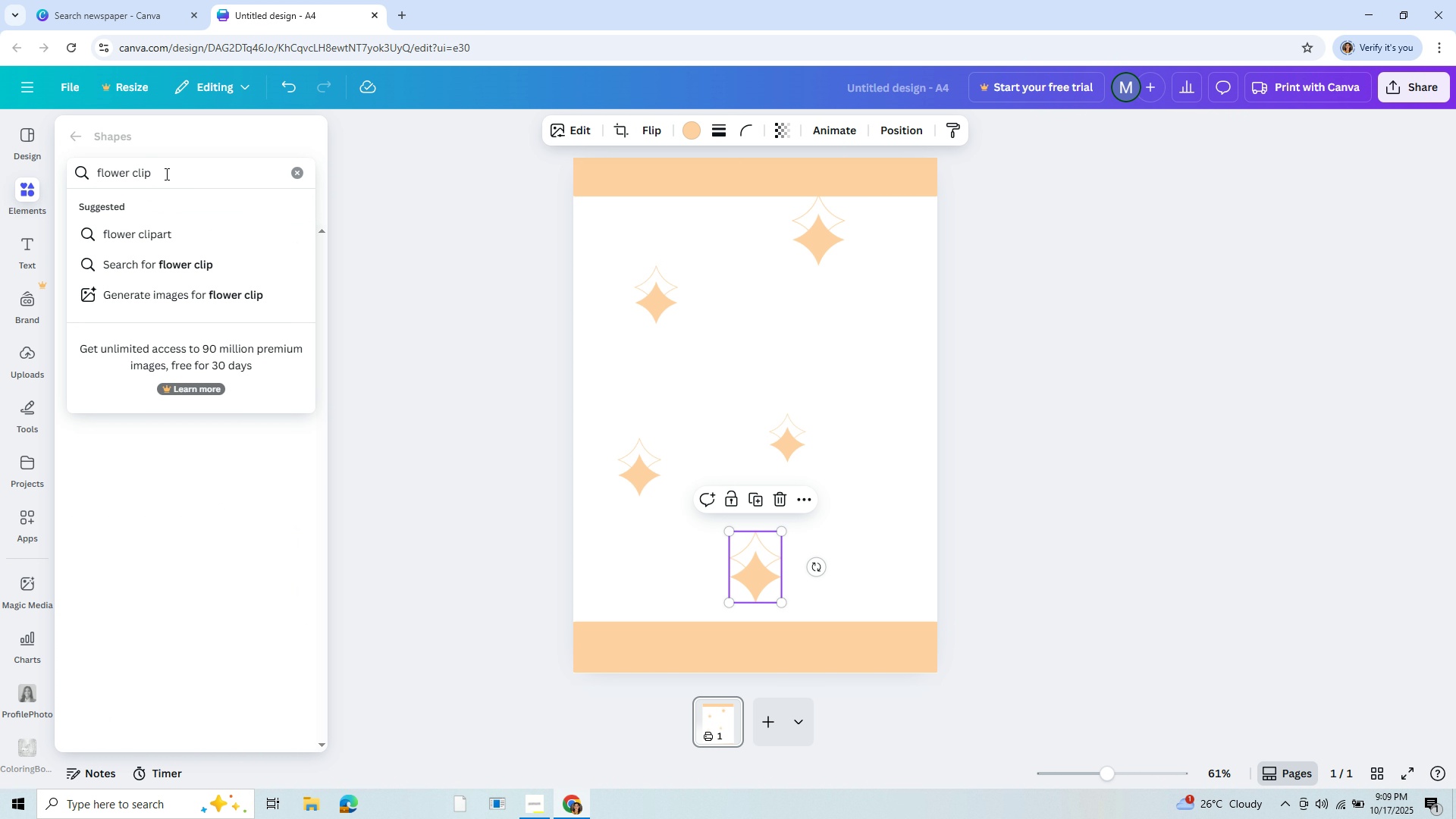 
type(minil)
key(Backspace)
key(Backspace)
key(Backspace)
key(Backspace)
key(Backspace)
type( minimalist)
 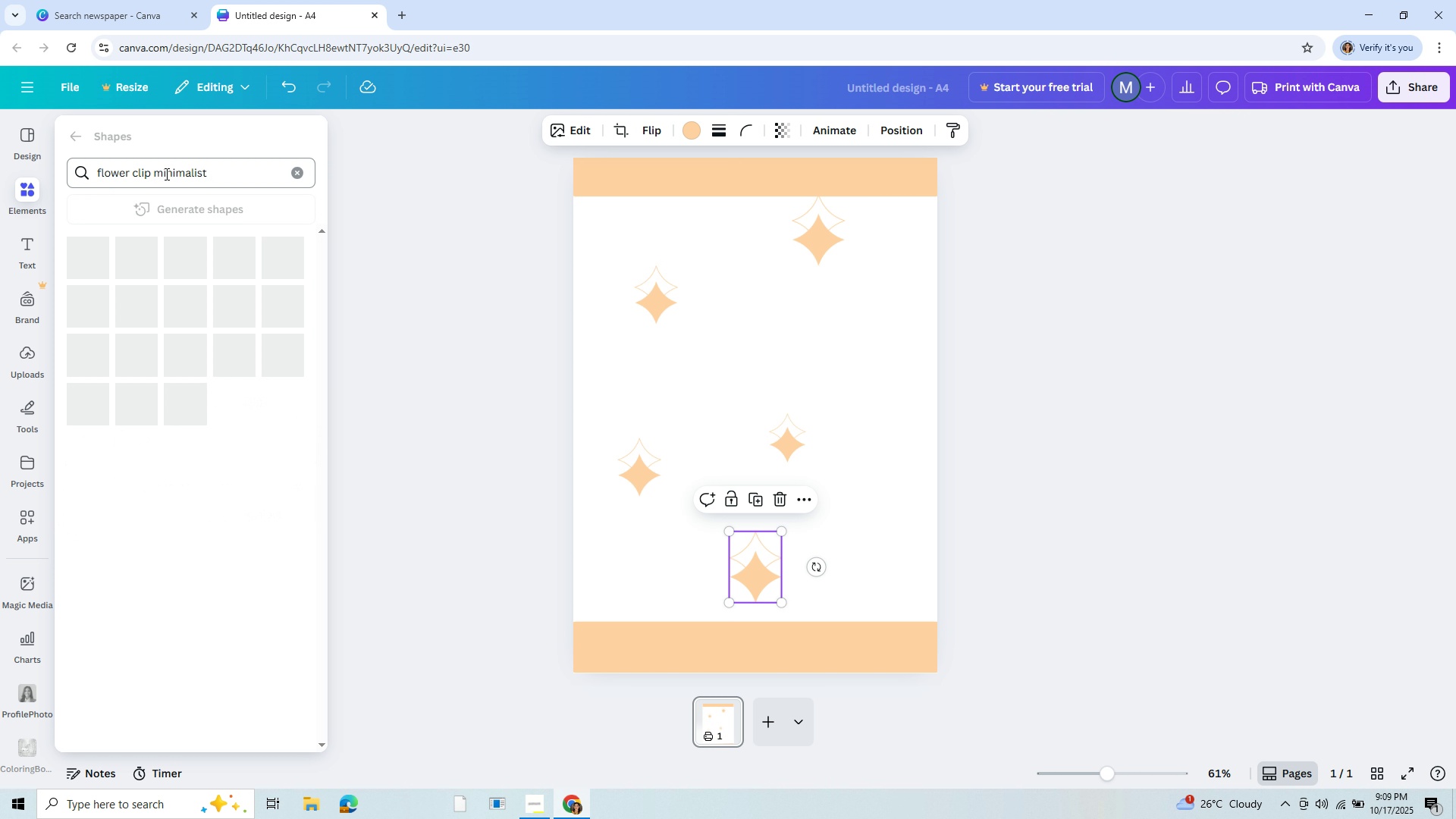 
key(Enter)
 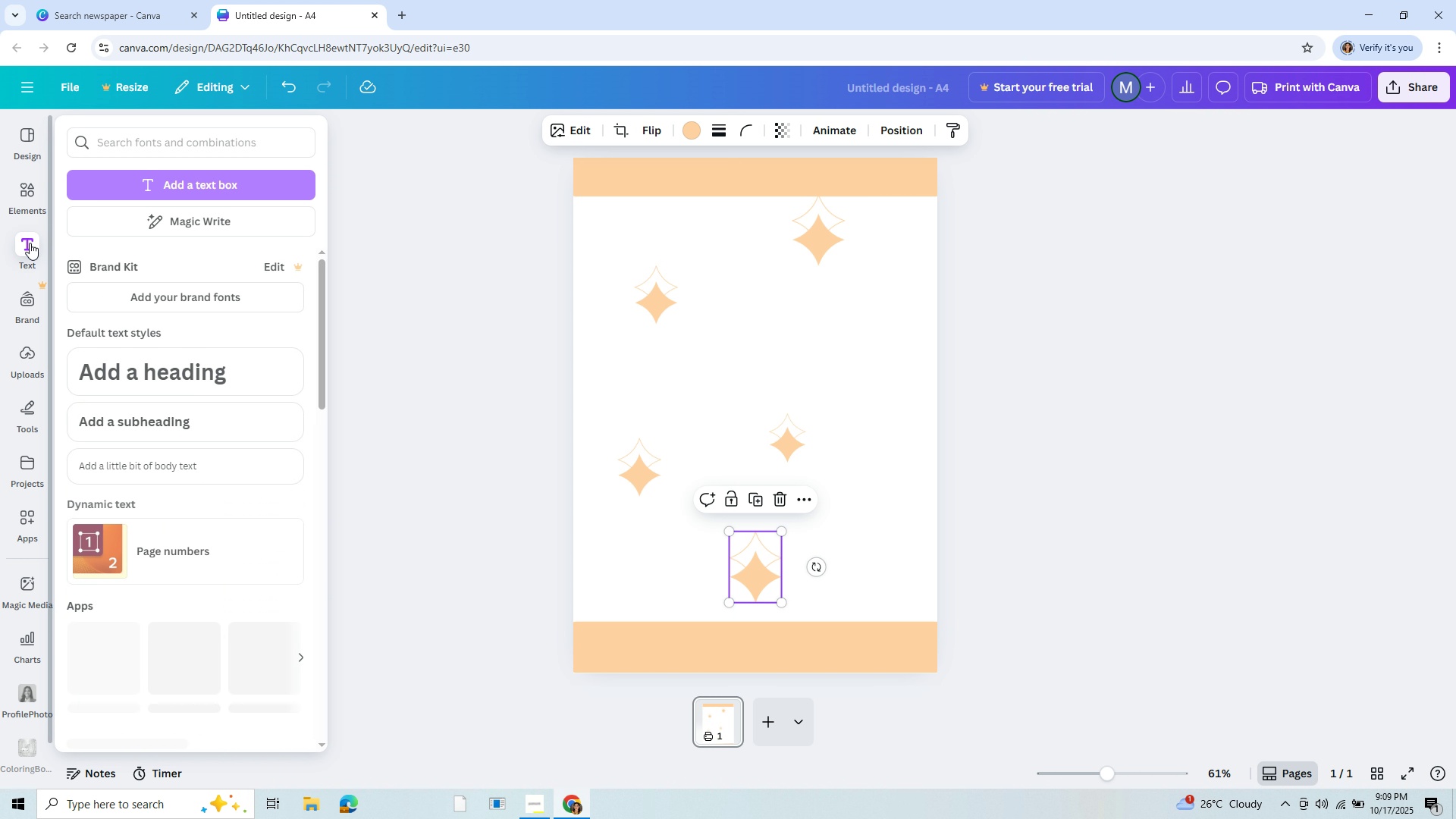 
wait(7.24)
 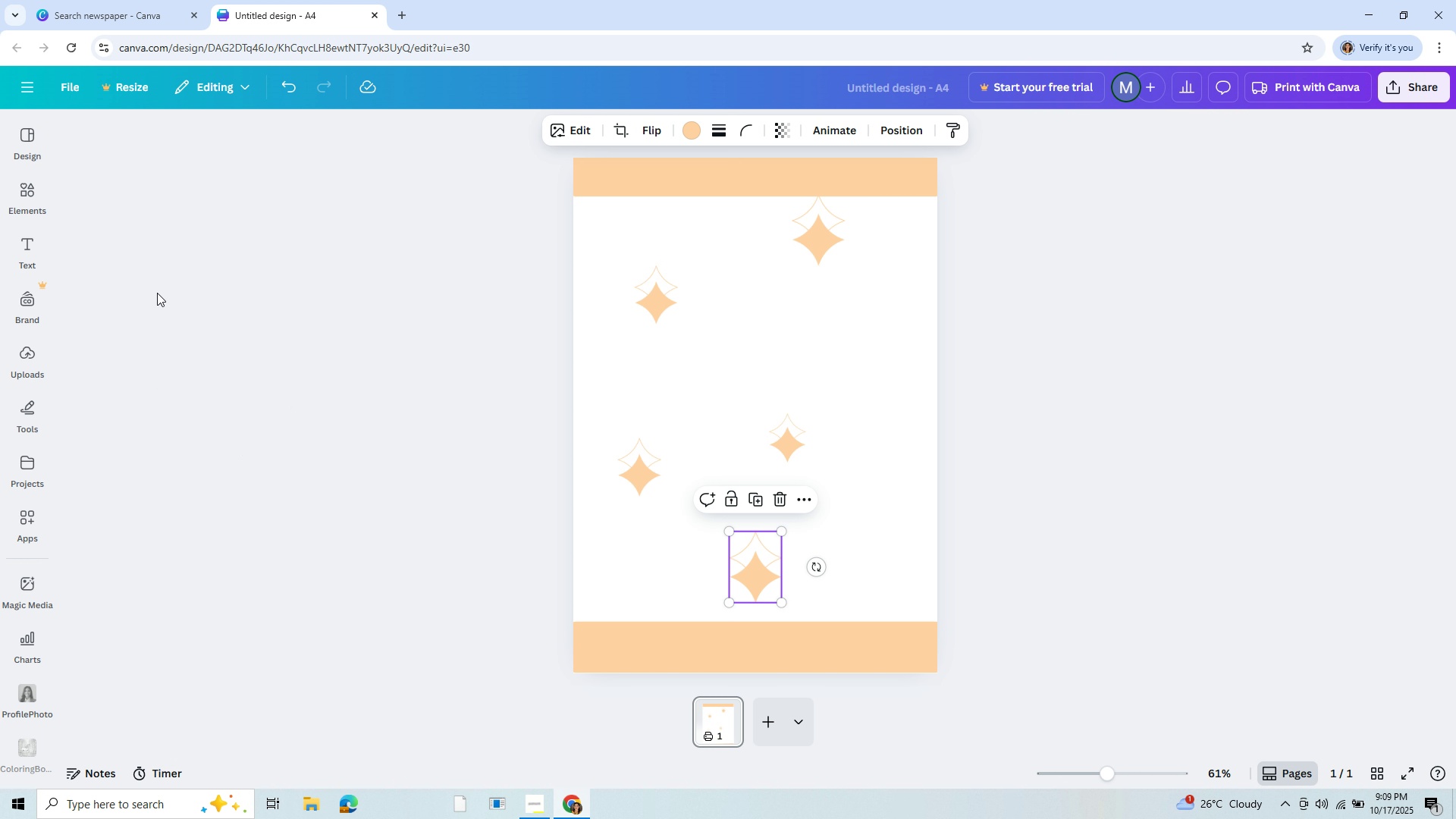 
left_click([24, 188])
 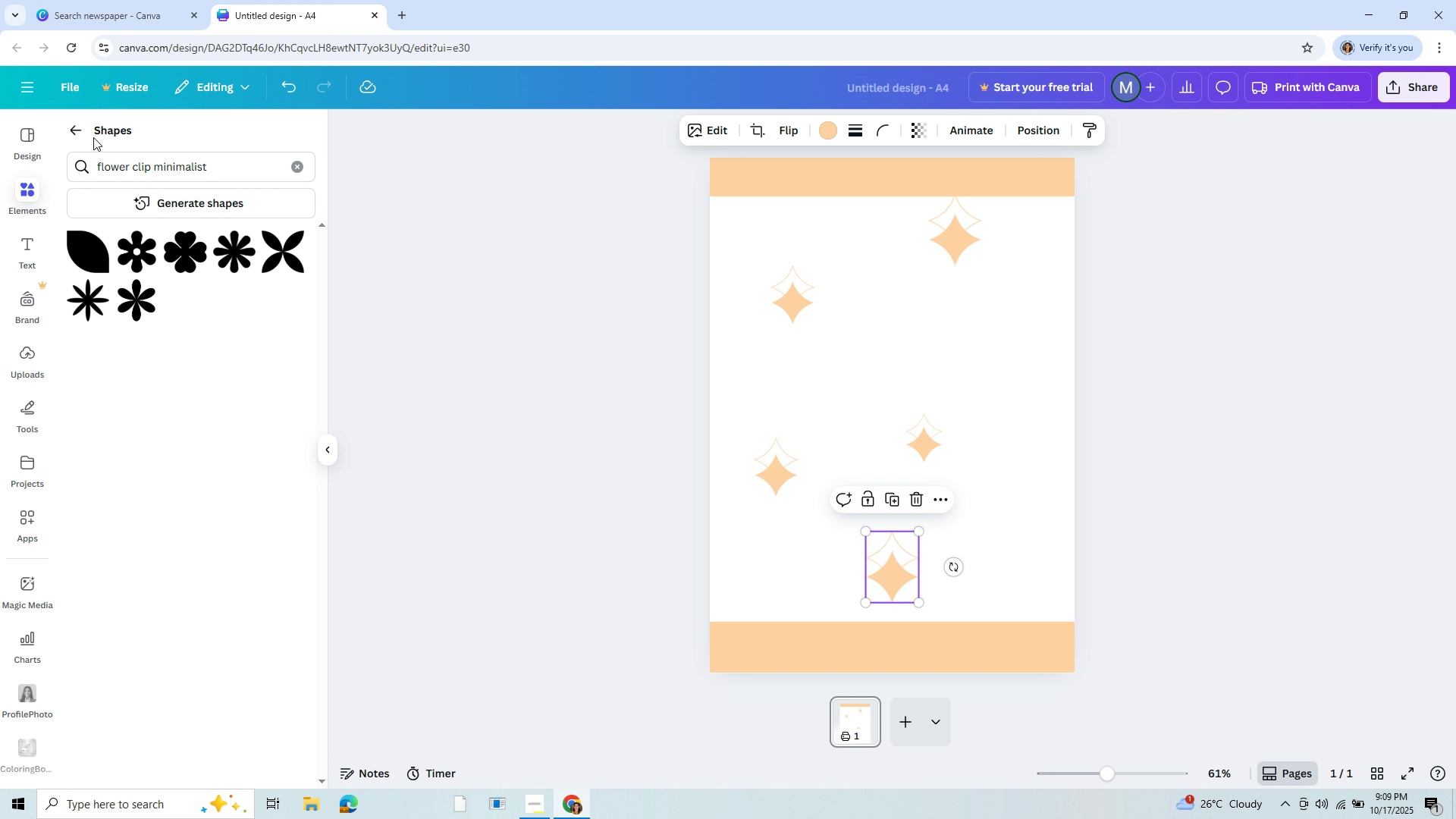 
left_click([80, 136])
 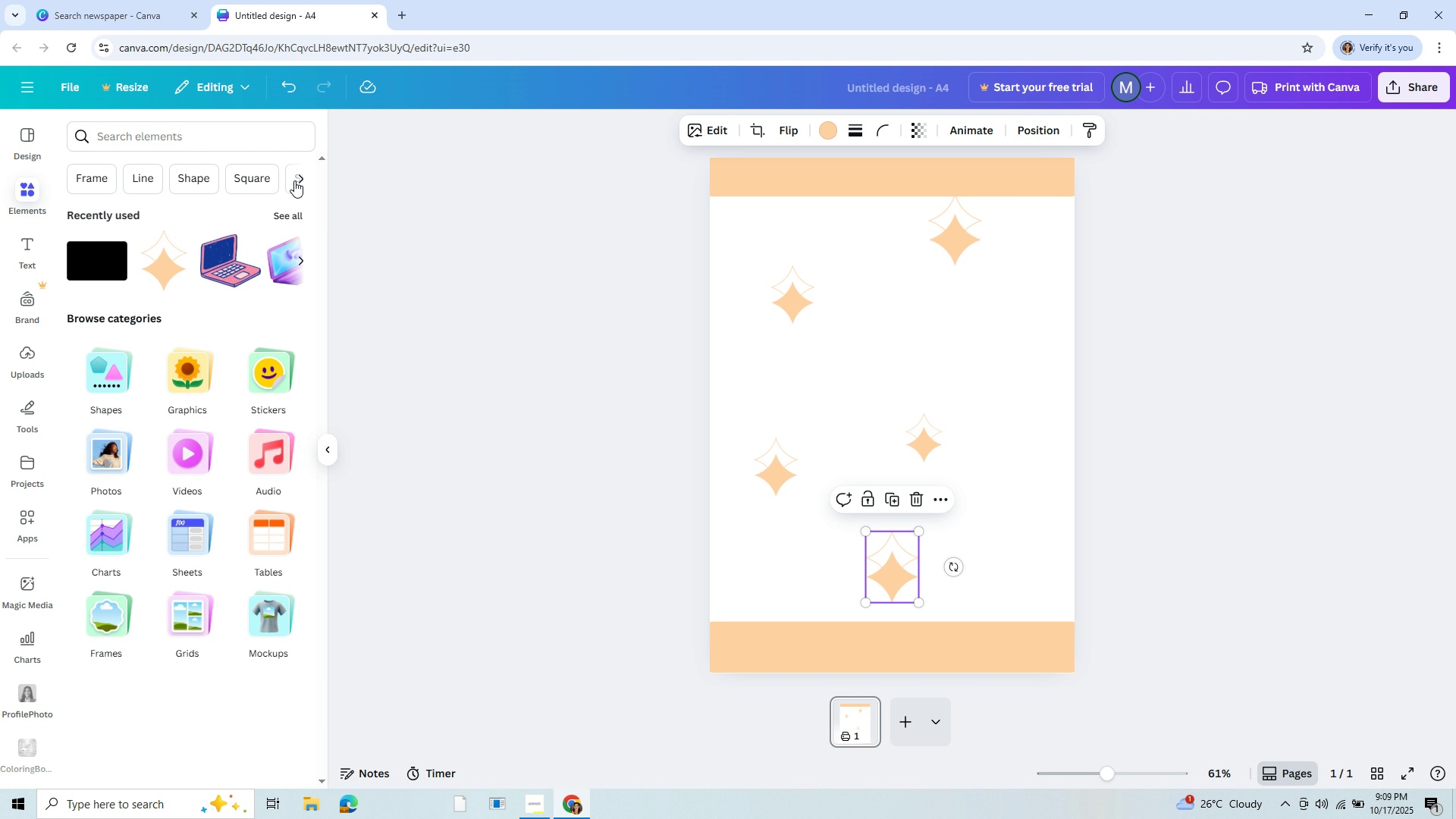 
left_click([300, 174])
 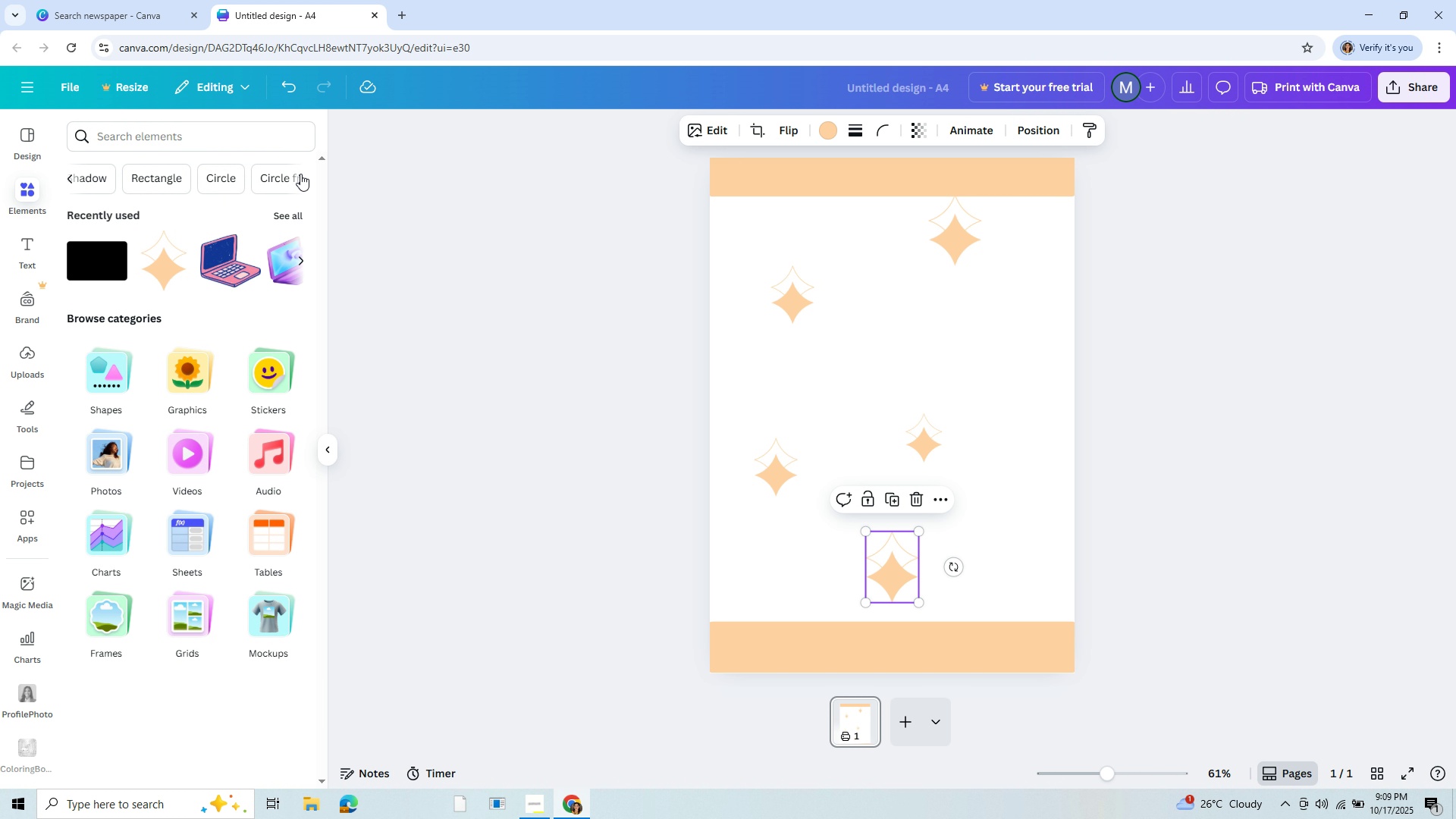 
left_click([300, 174])
 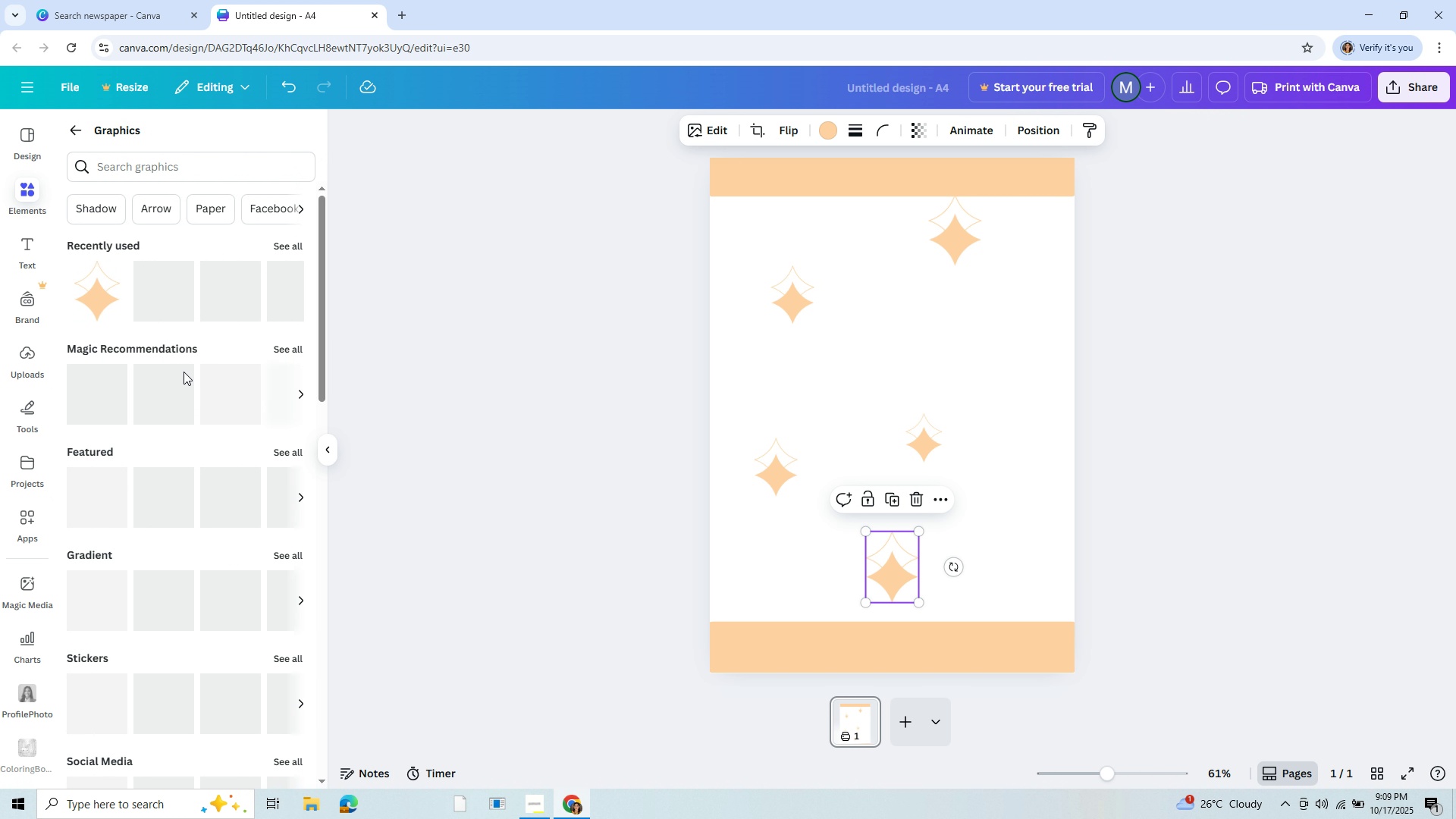 
scroll: coordinate [225, 494], scroll_direction: down, amount: 13.0
 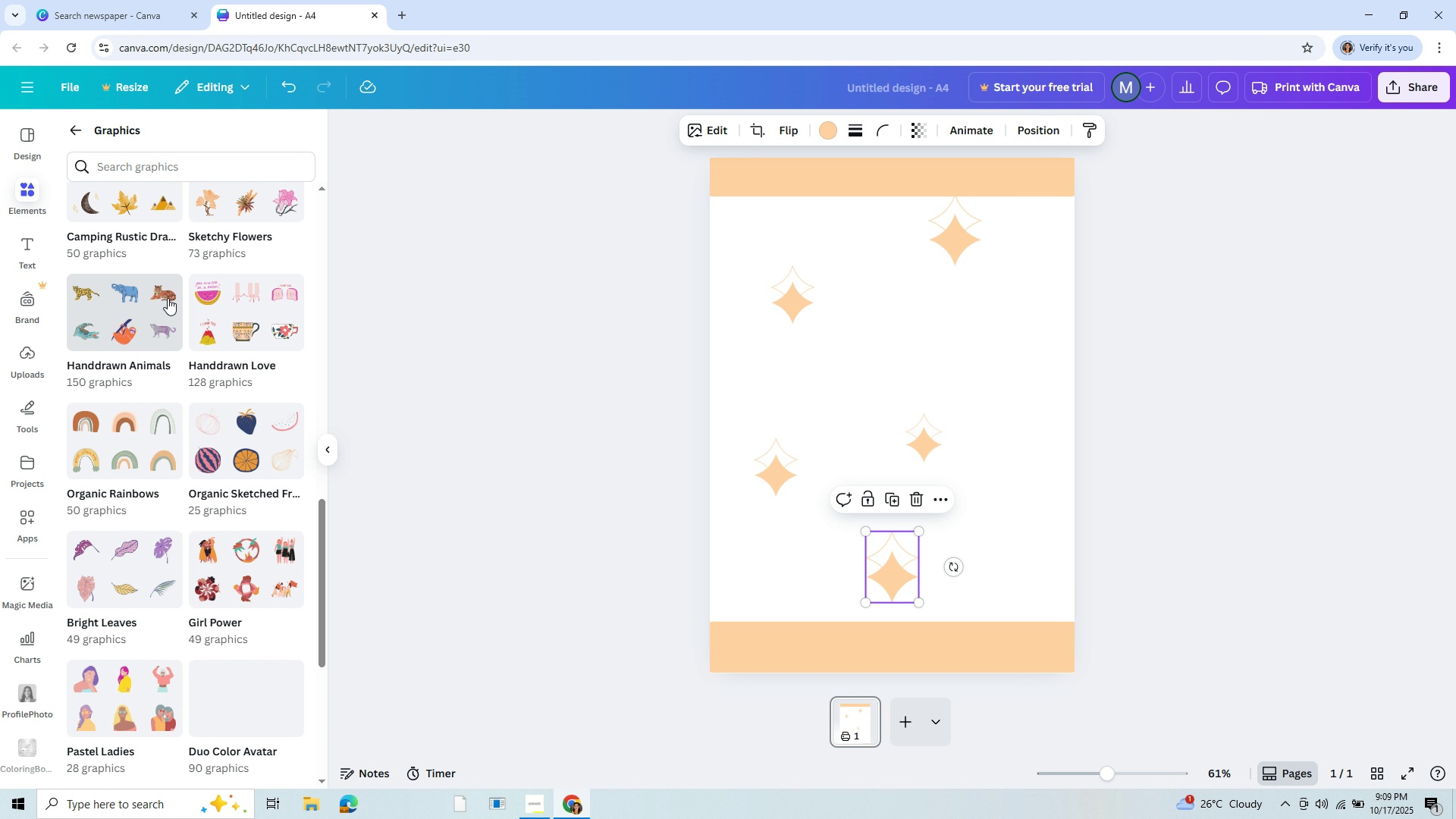 
scroll: coordinate [216, 334], scroll_direction: up, amount: 1.0
 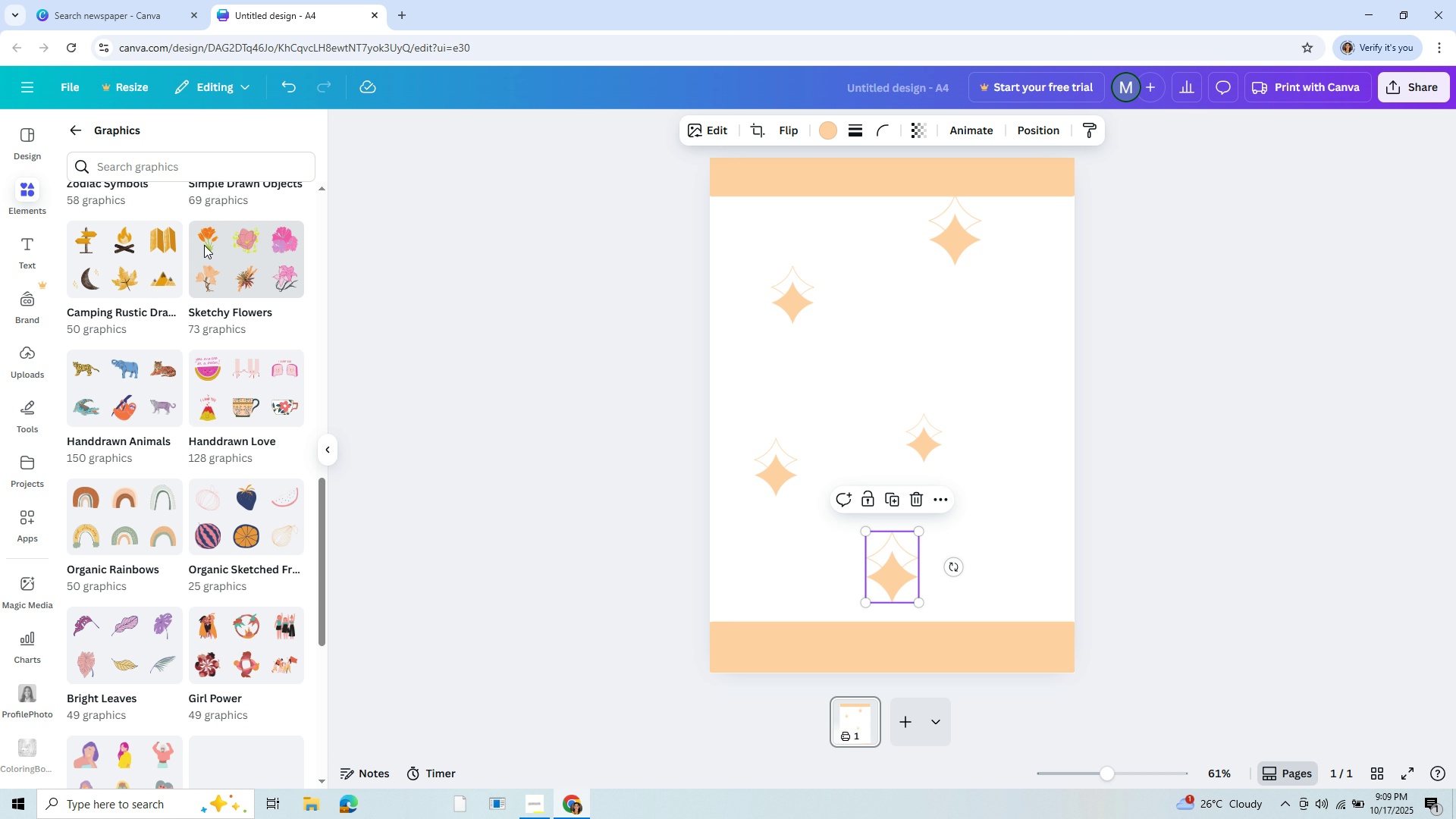 
left_click([204, 245])
 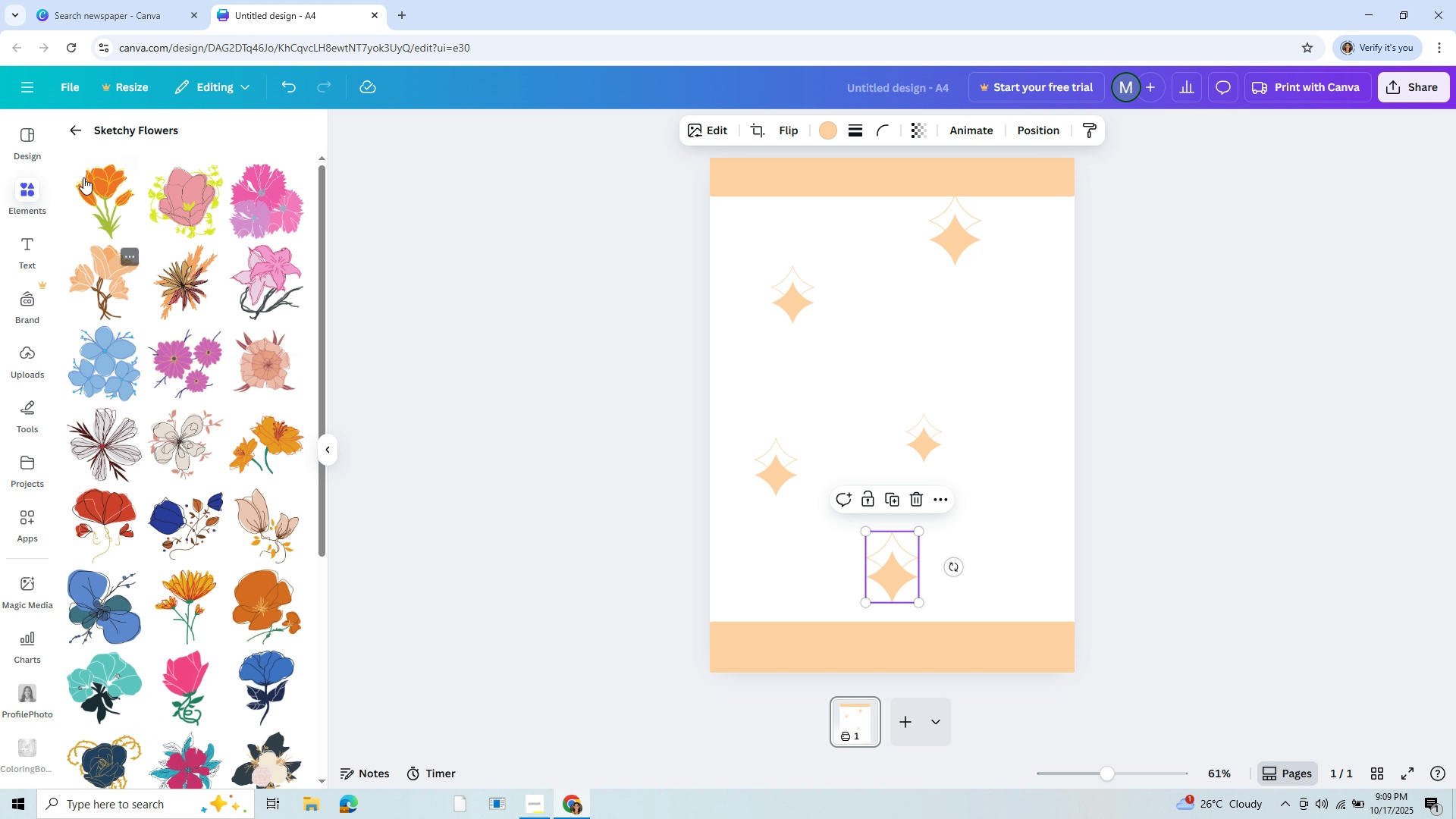 
scroll: coordinate [253, 601], scroll_direction: down, amount: 7.0
 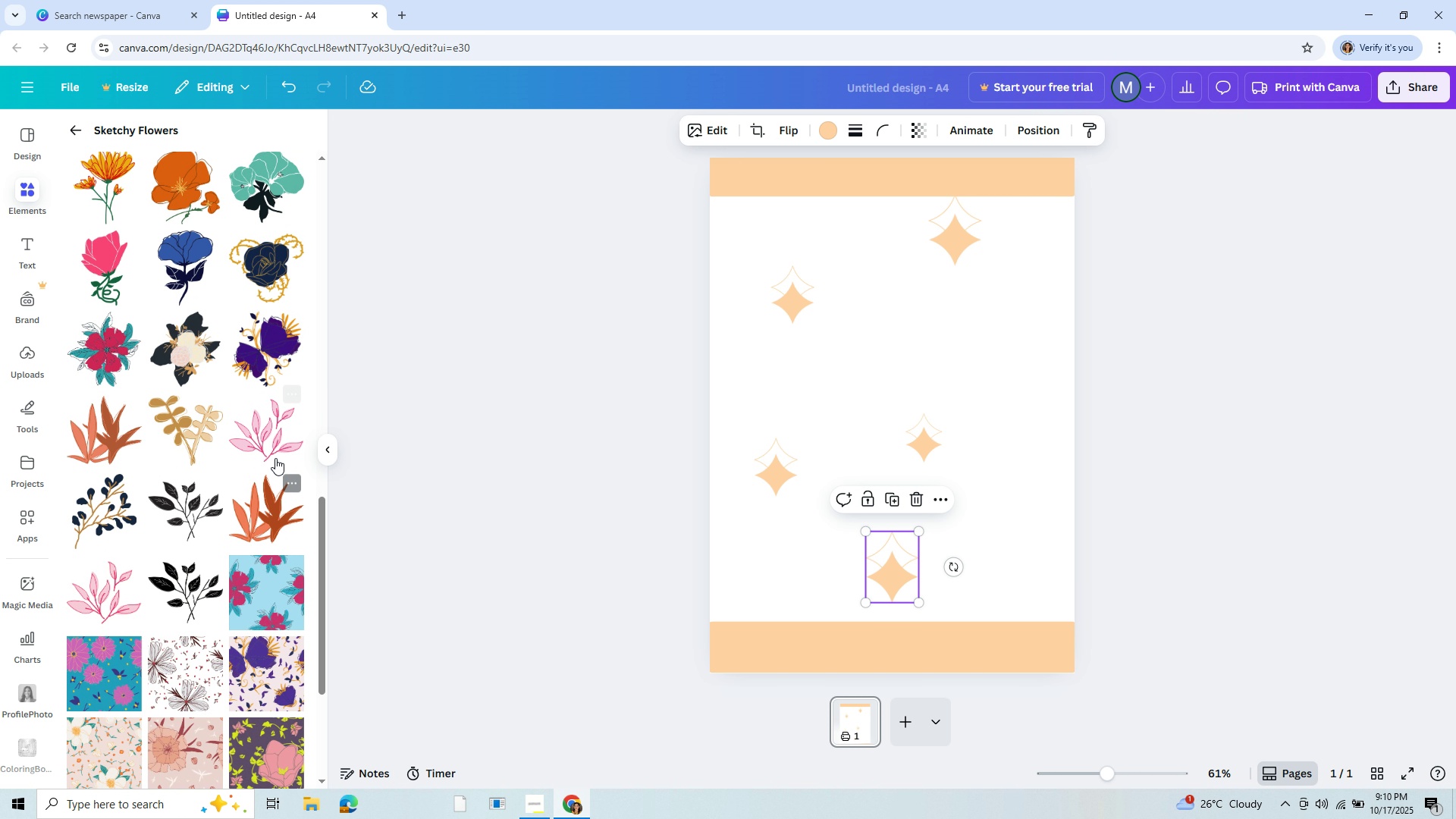 
mouse_move([259, 469])
 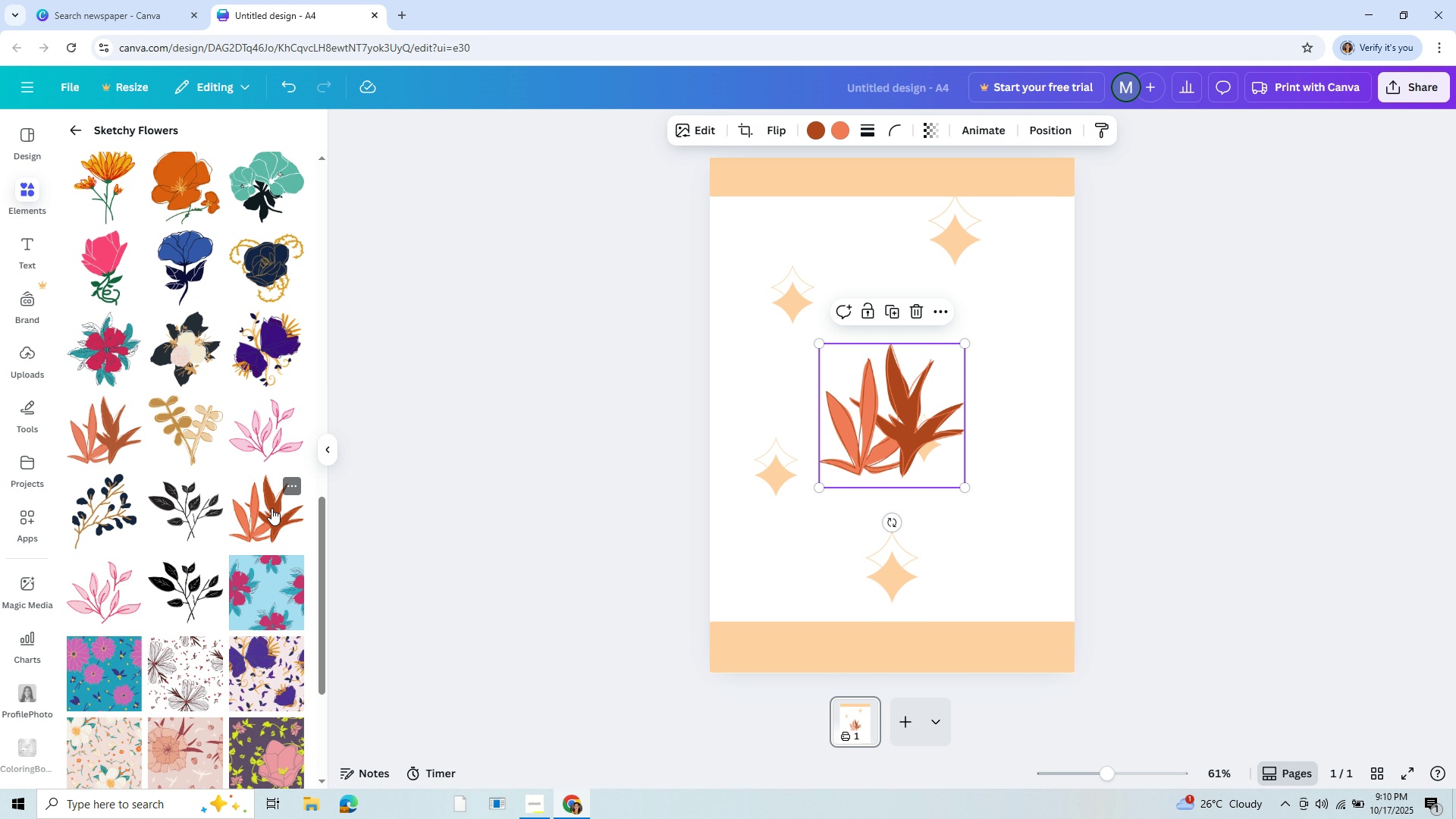 
left_click([271, 508])
 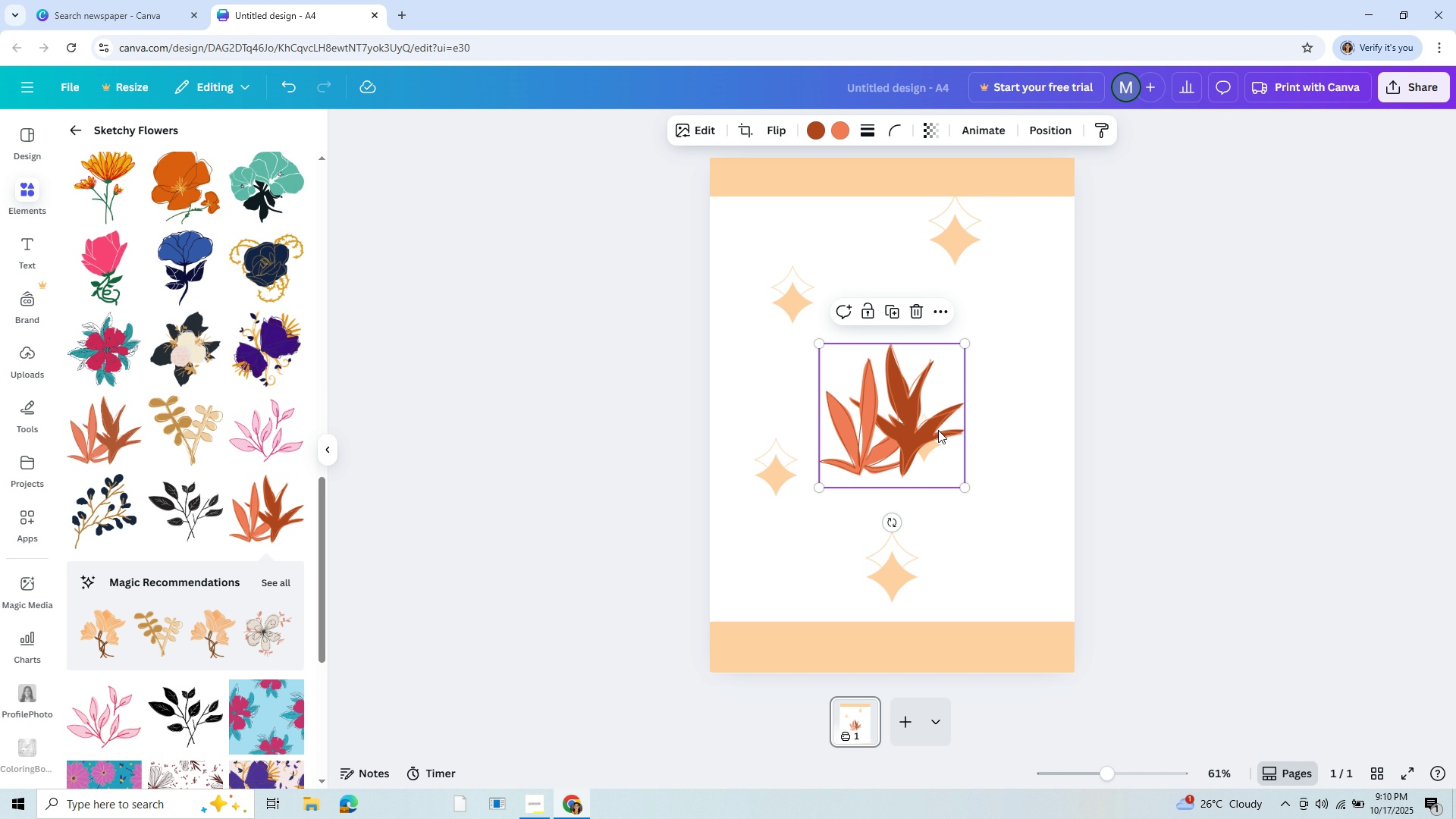 
left_click_drag(start_coordinate=[915, 428], to_coordinate=[995, 347])
 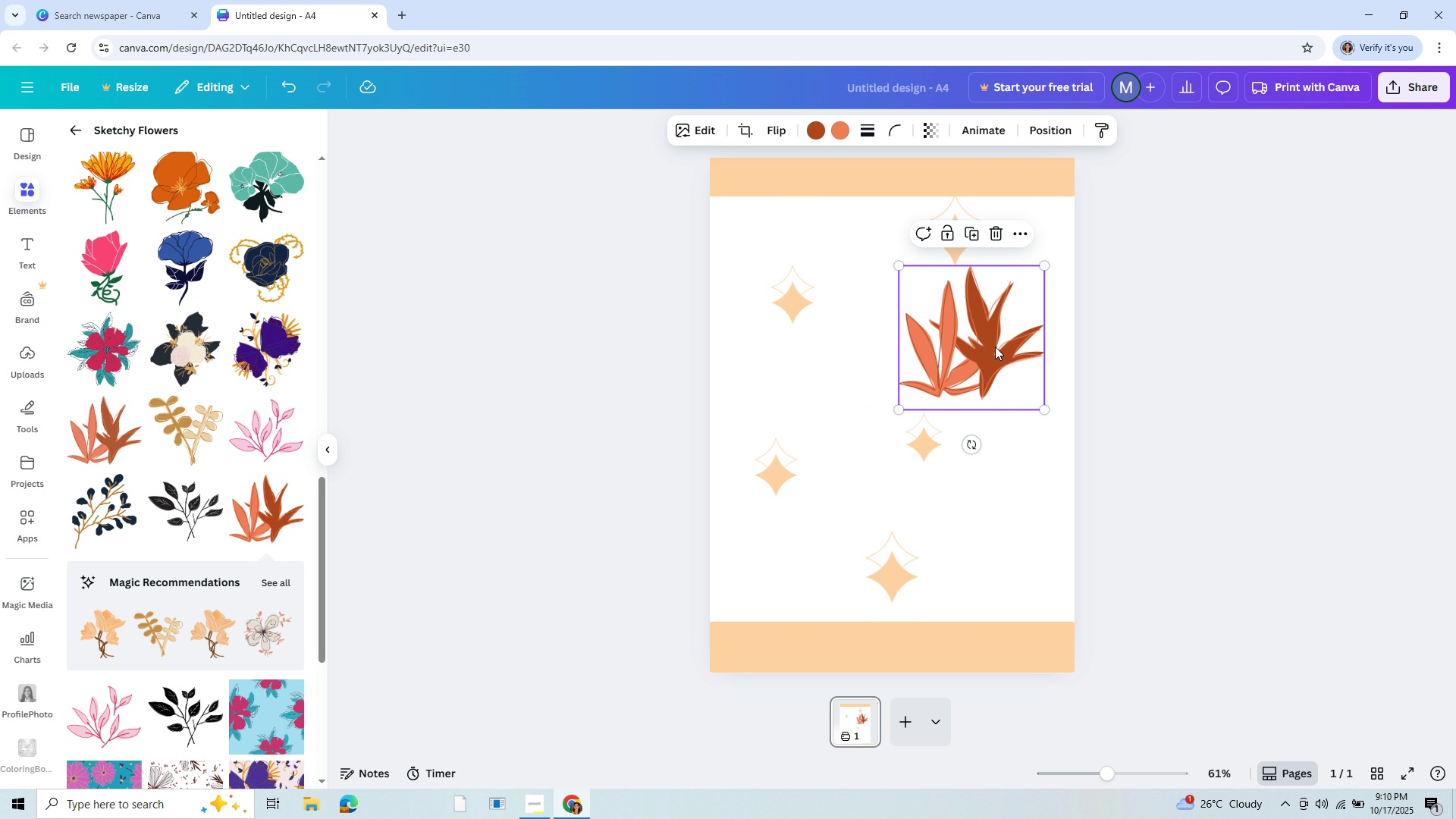 
key(Control+C)
 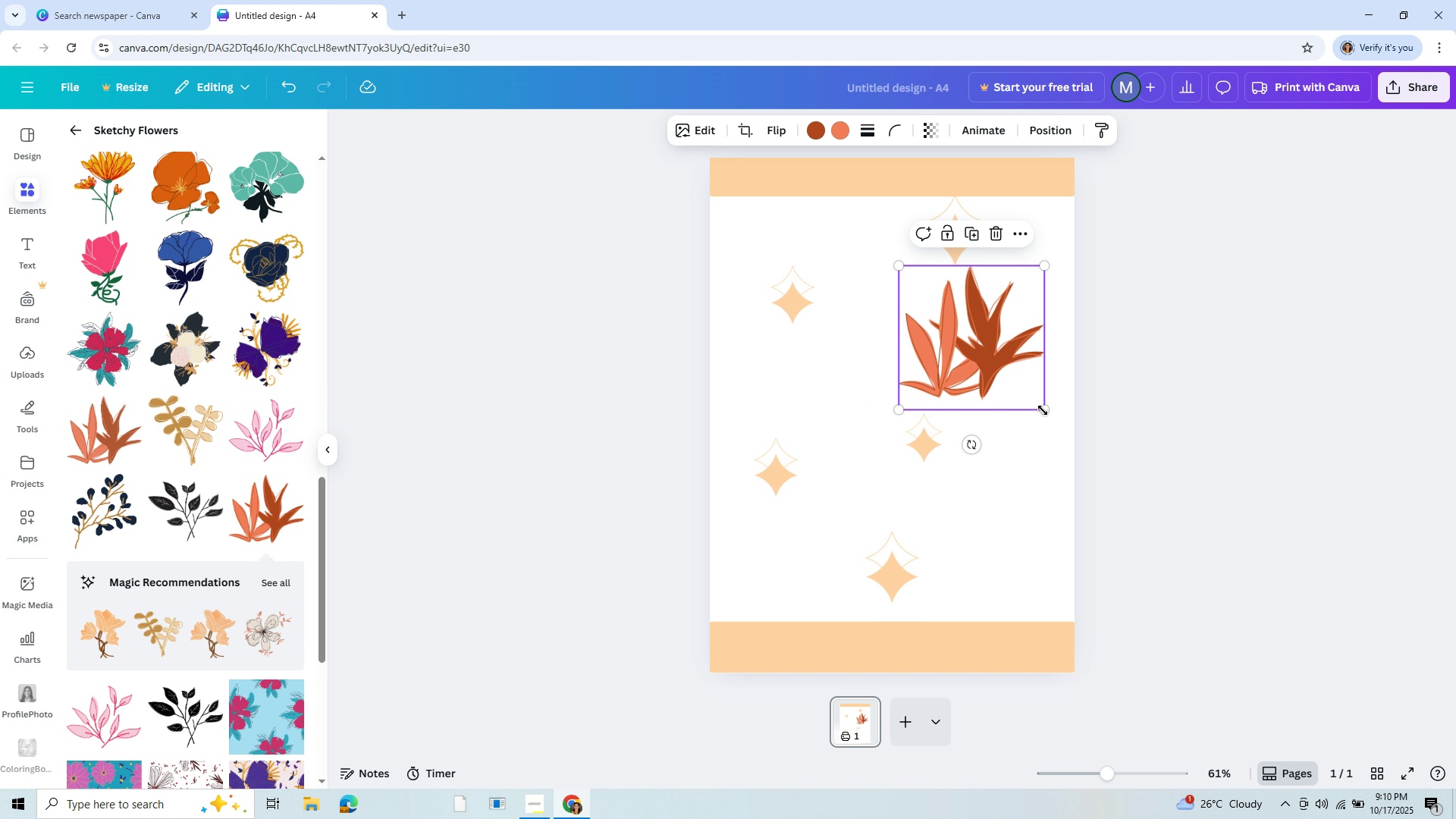 
left_click_drag(start_coordinate=[1047, 406], to_coordinate=[908, 374])
 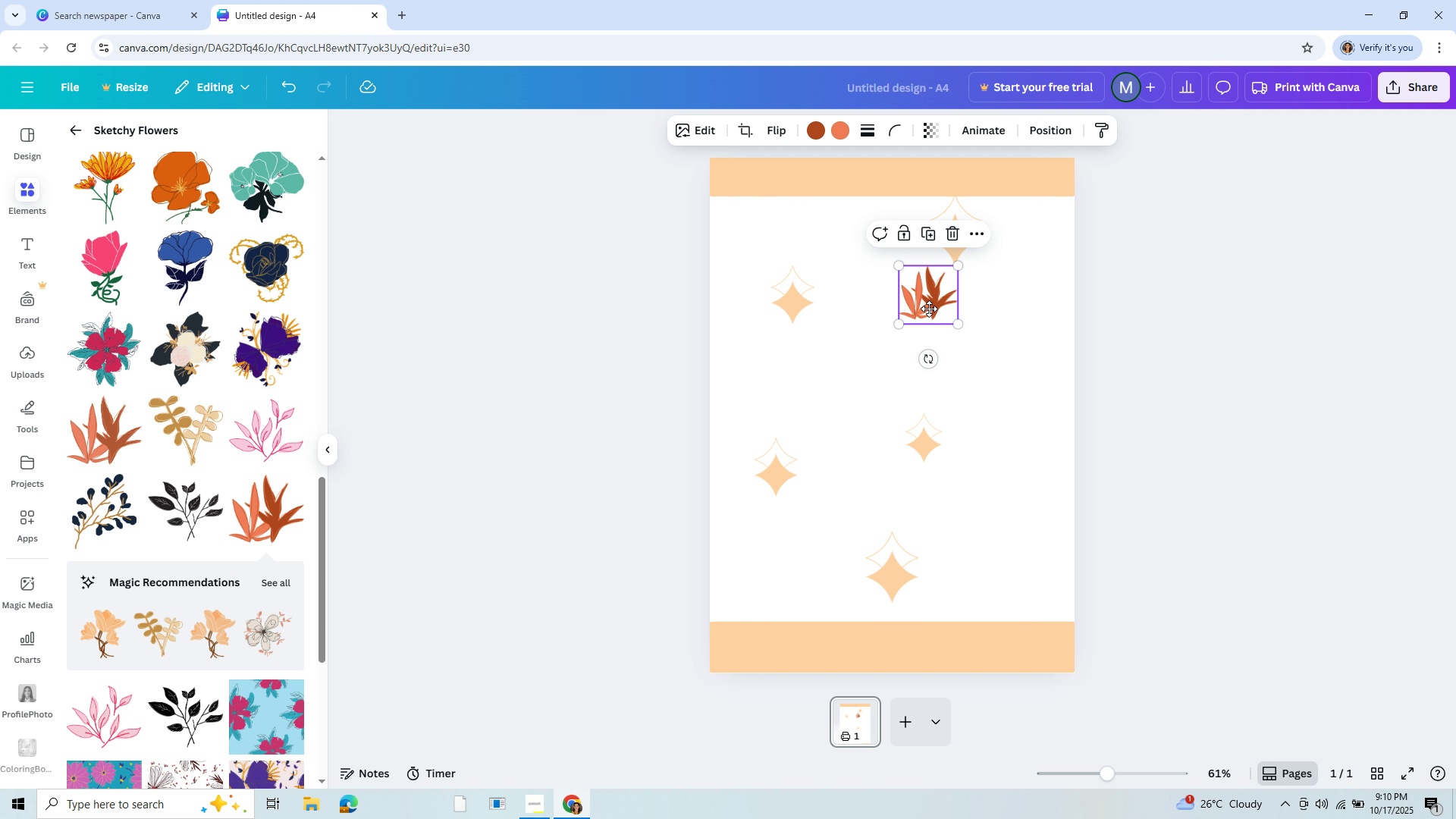 
left_click_drag(start_coordinate=[921, 297], to_coordinate=[968, 339])
 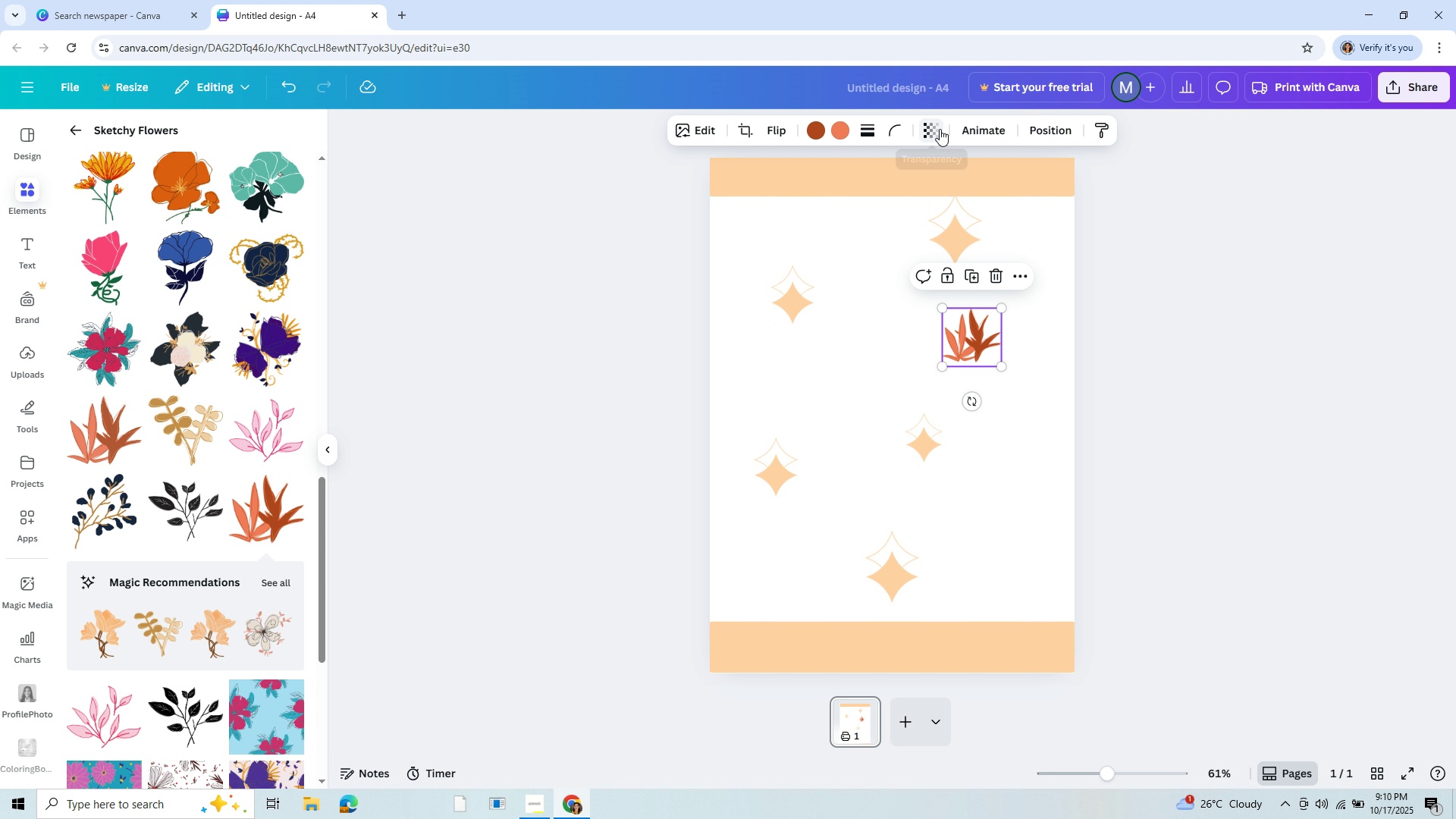 
left_click([940, 129])
 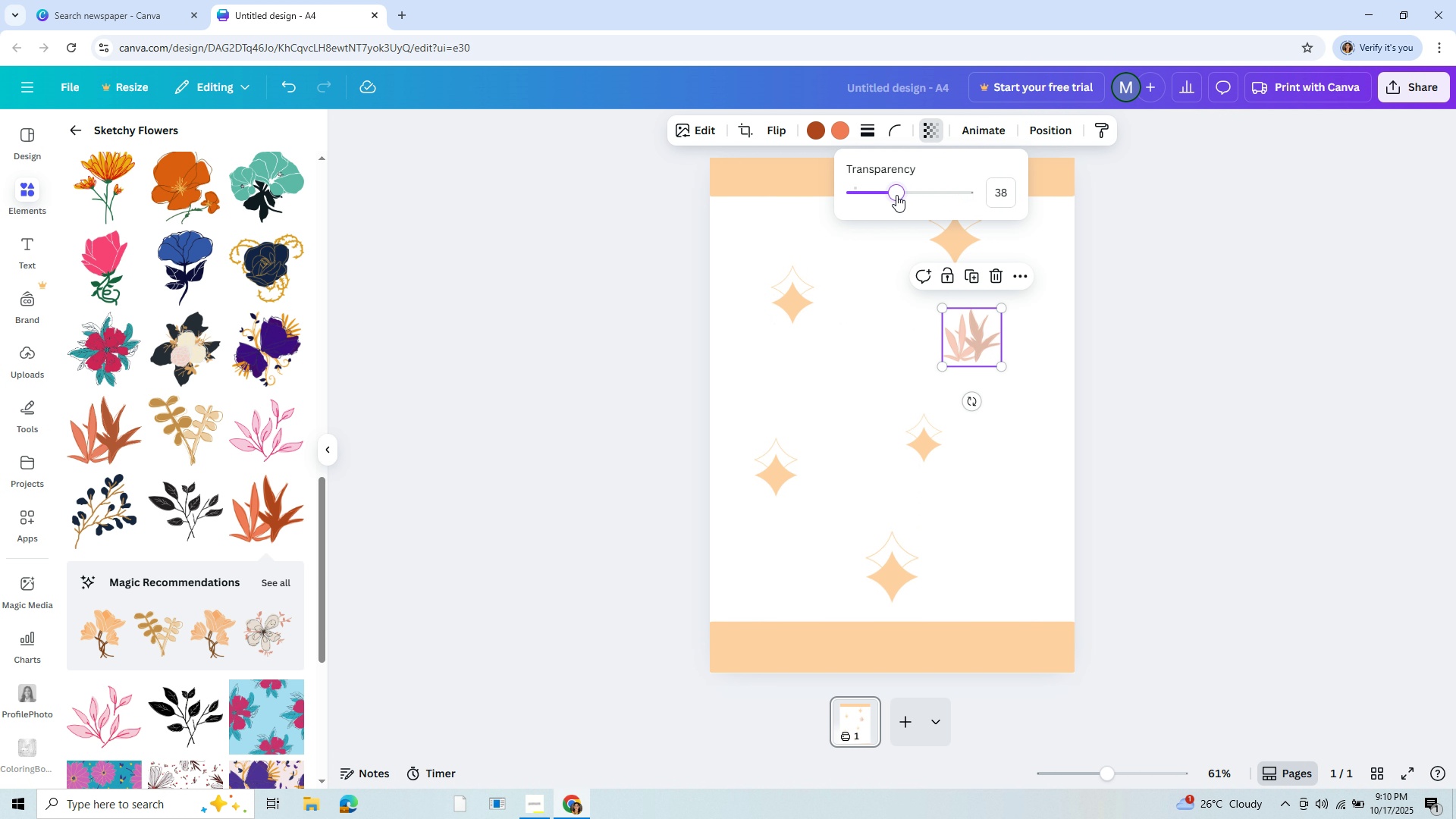 
left_click([896, 195])
 